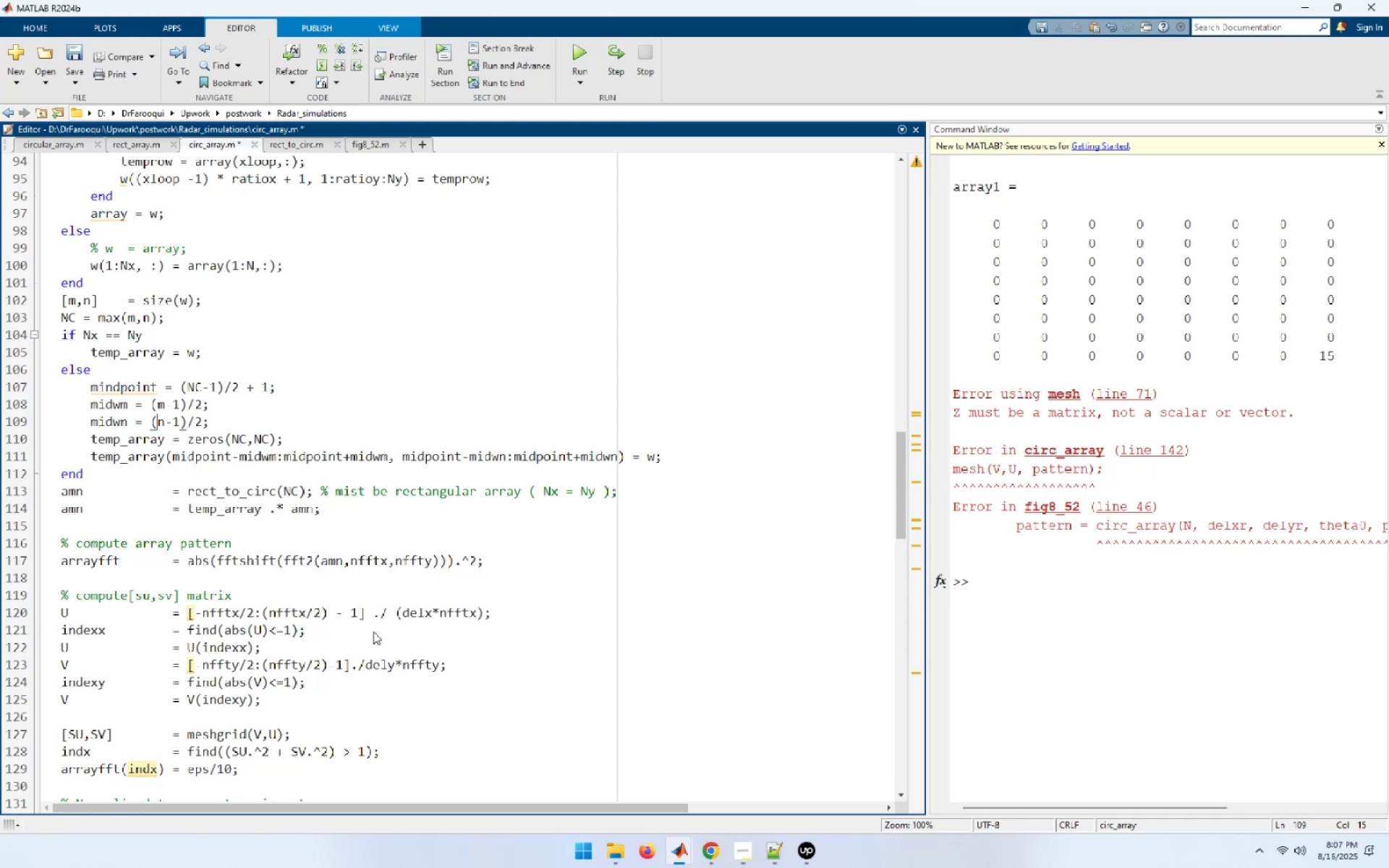 
key(ArrowLeft)
 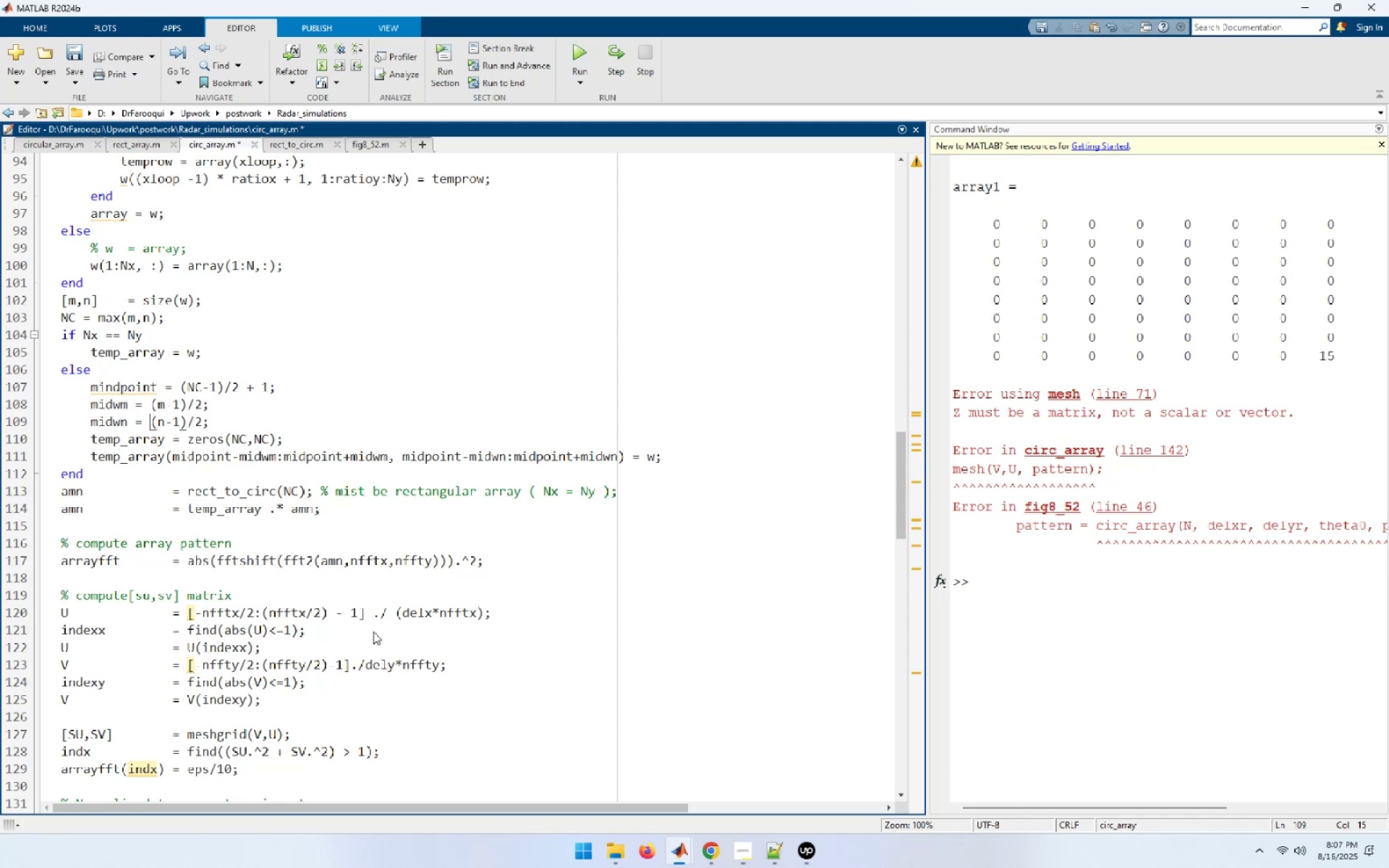 
key(ArrowLeft)
 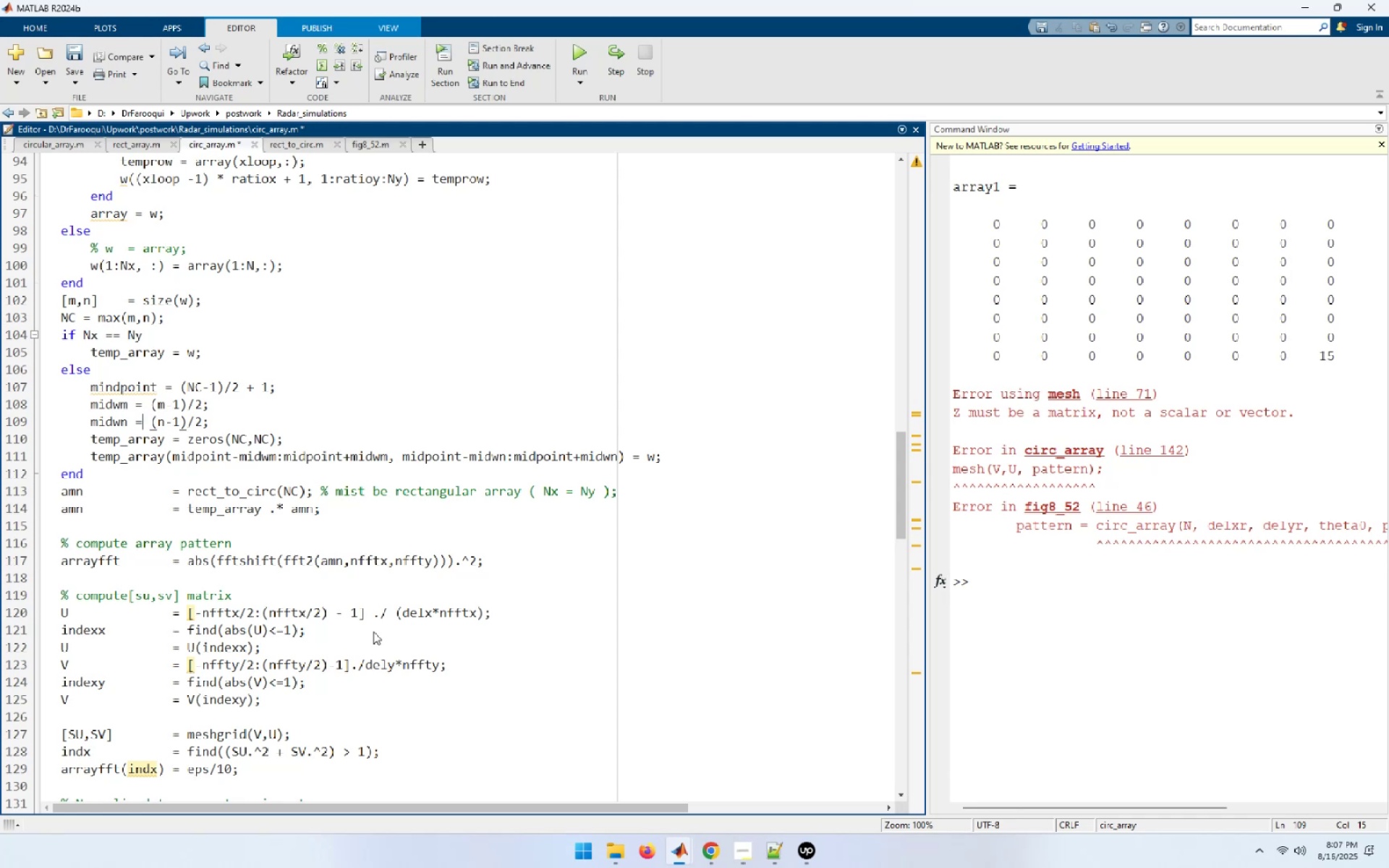 
key(ArrowLeft)
 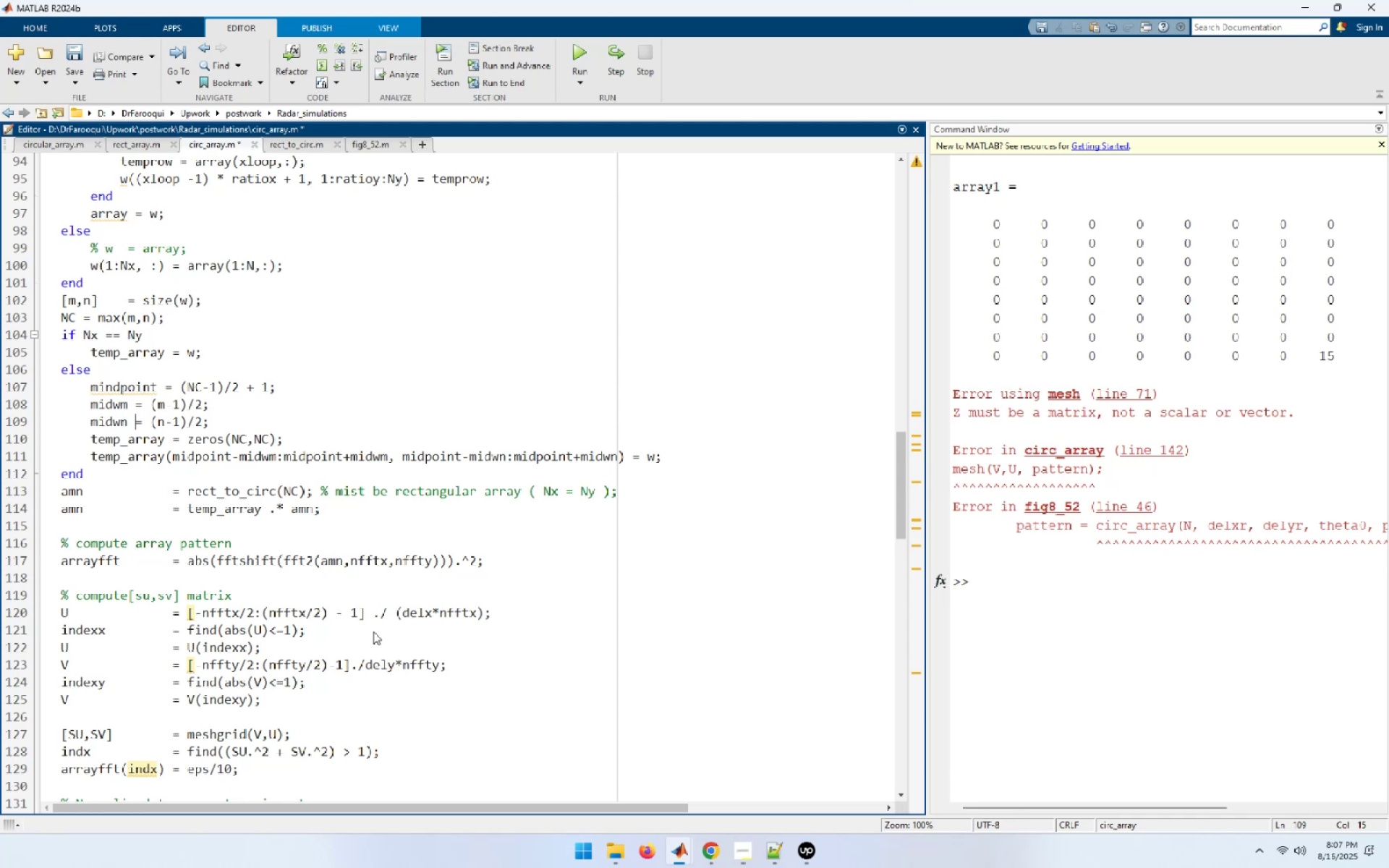 
hold_key(key=Space, duration=0.59)
 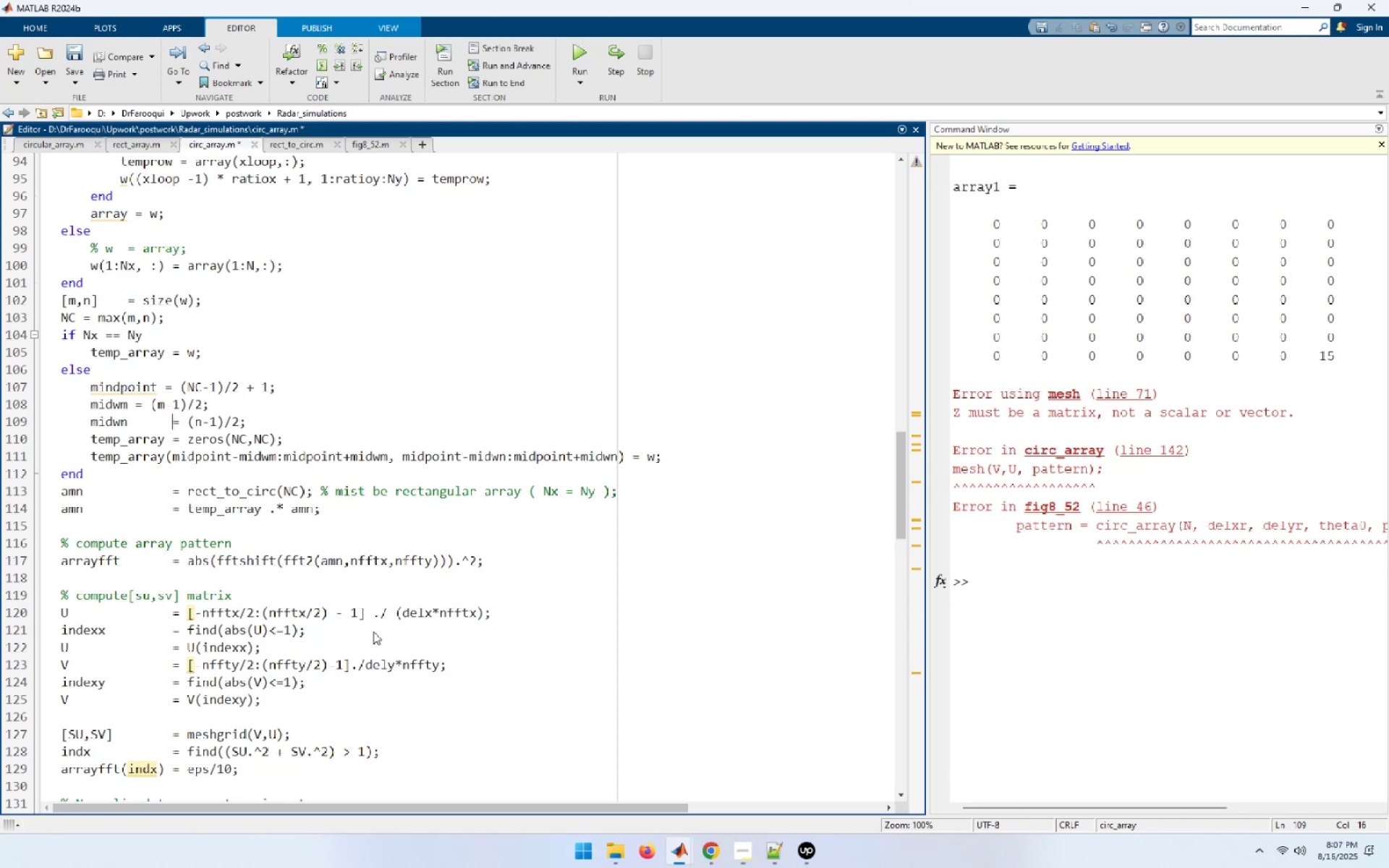 
key(ArrowUp)
 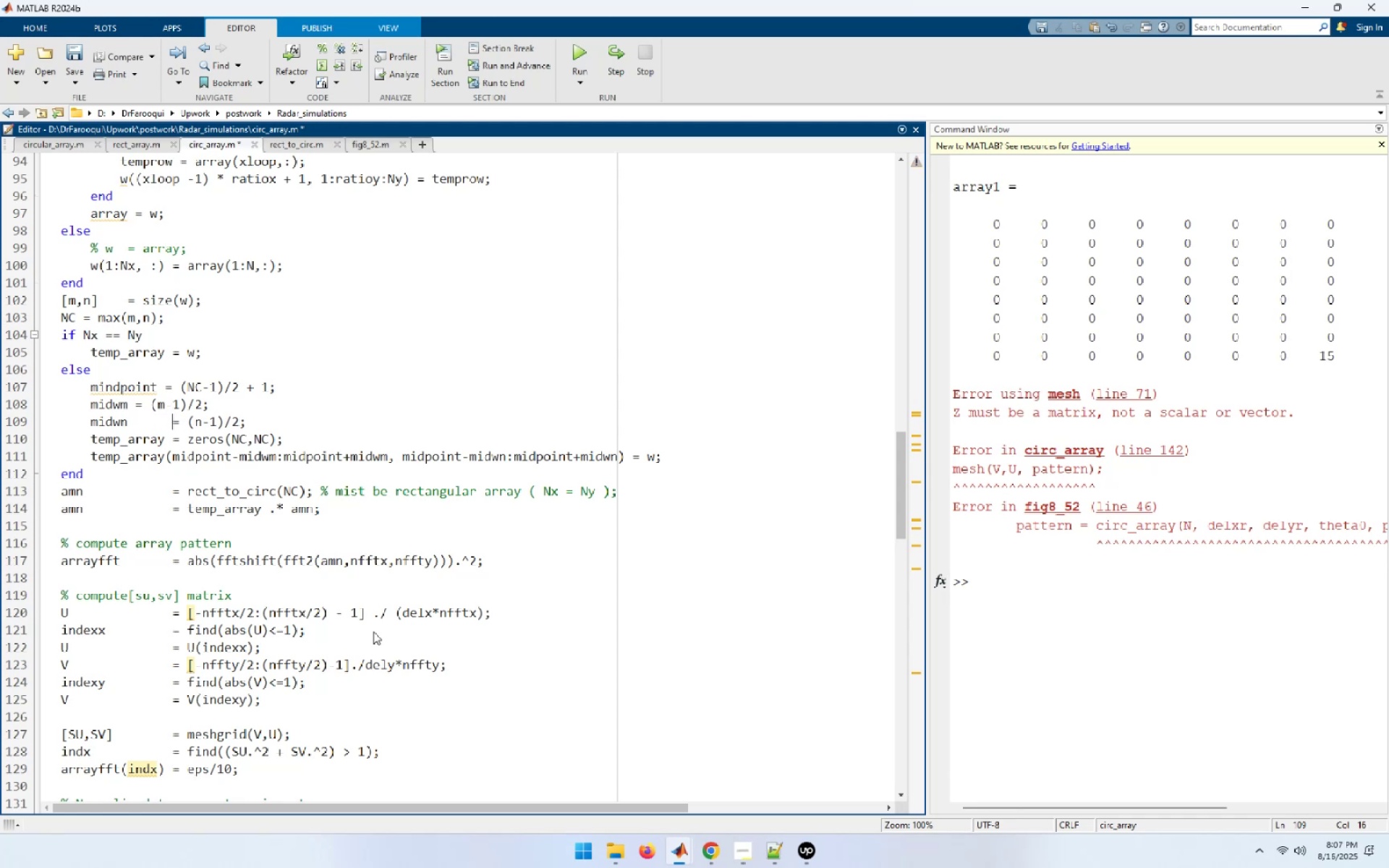 
hold_key(key=ArrowLeft, duration=0.59)
 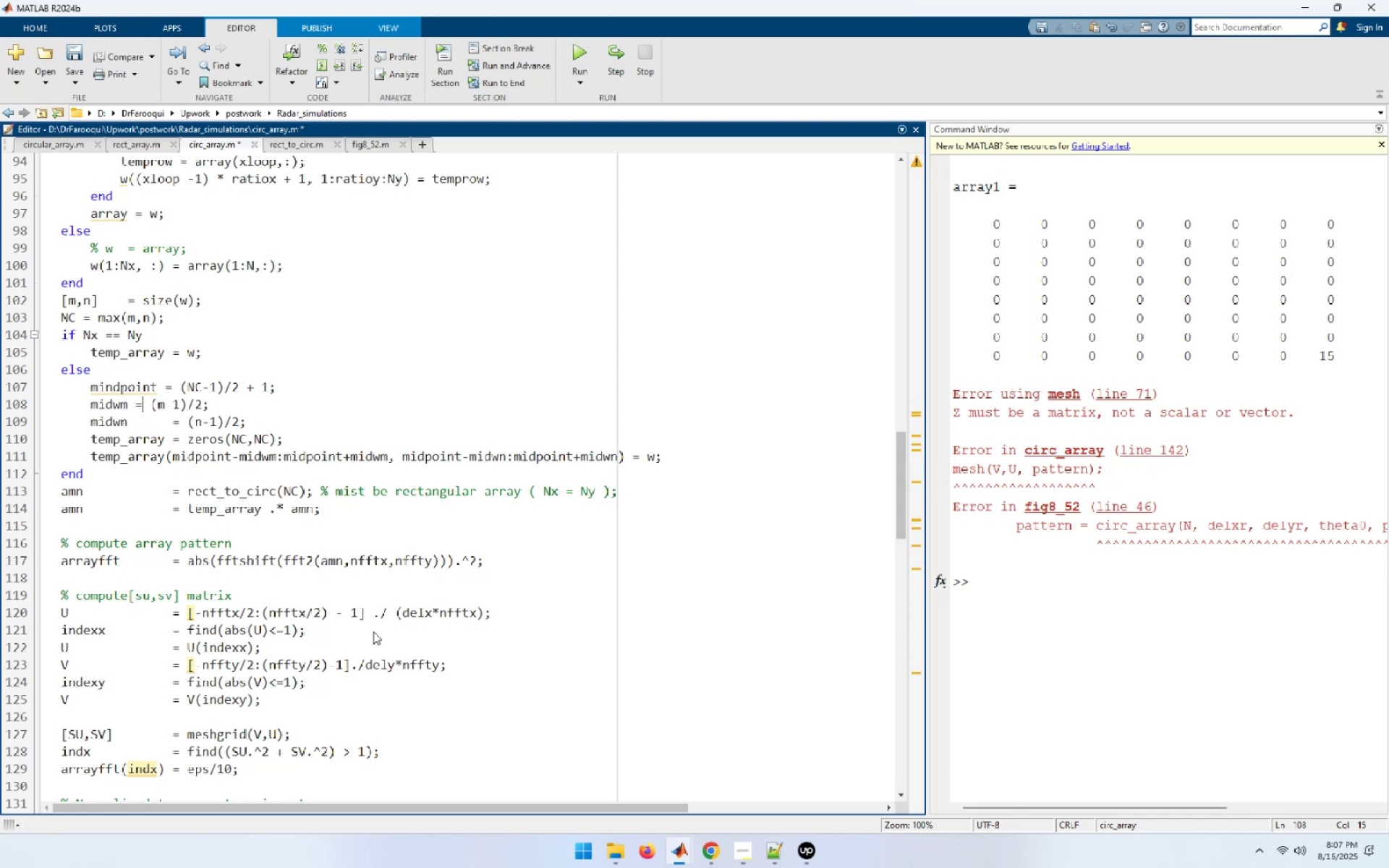 
key(ArrowLeft)
 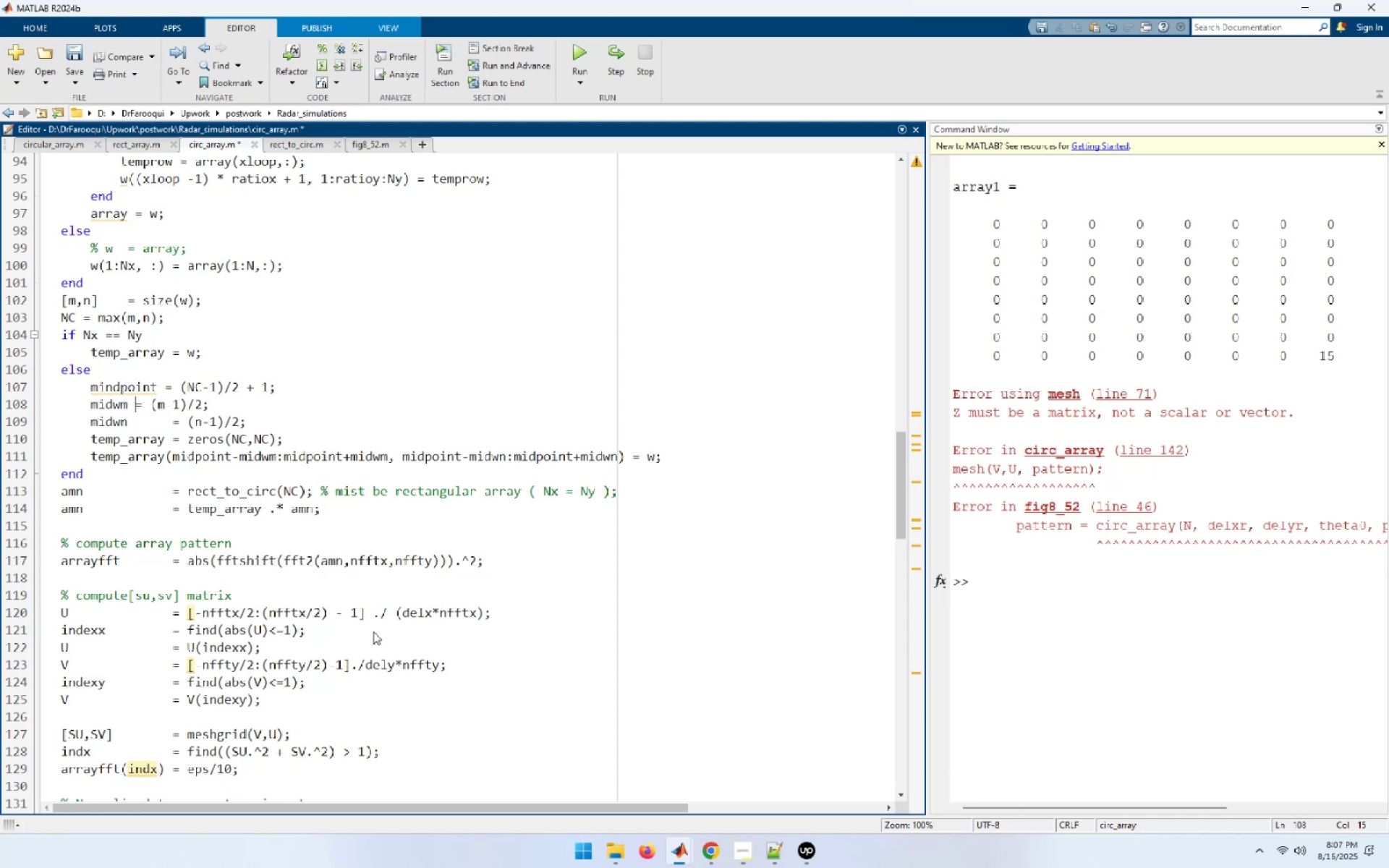 
hold_key(key=Space, duration=0.51)
 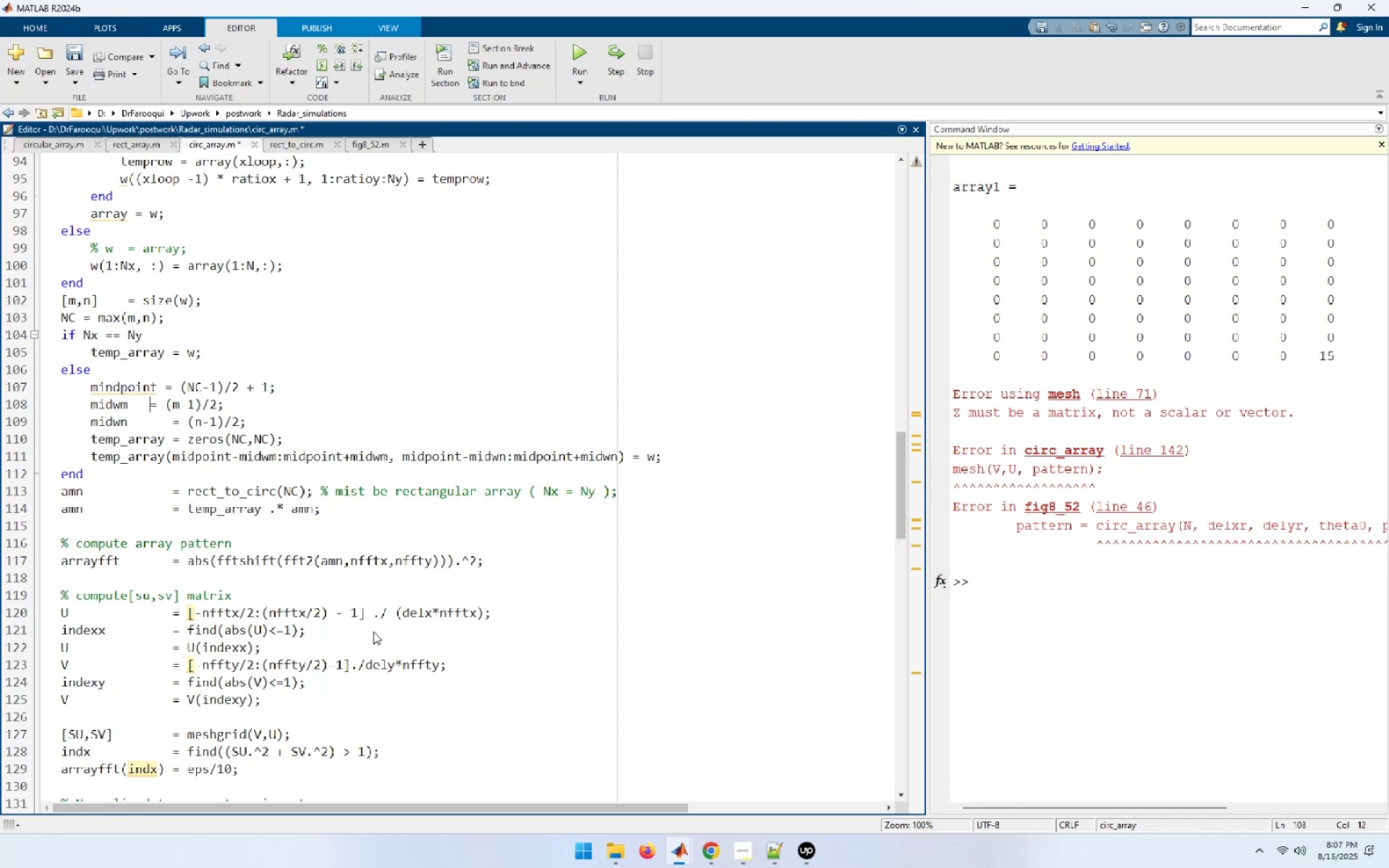 
key(Space)
 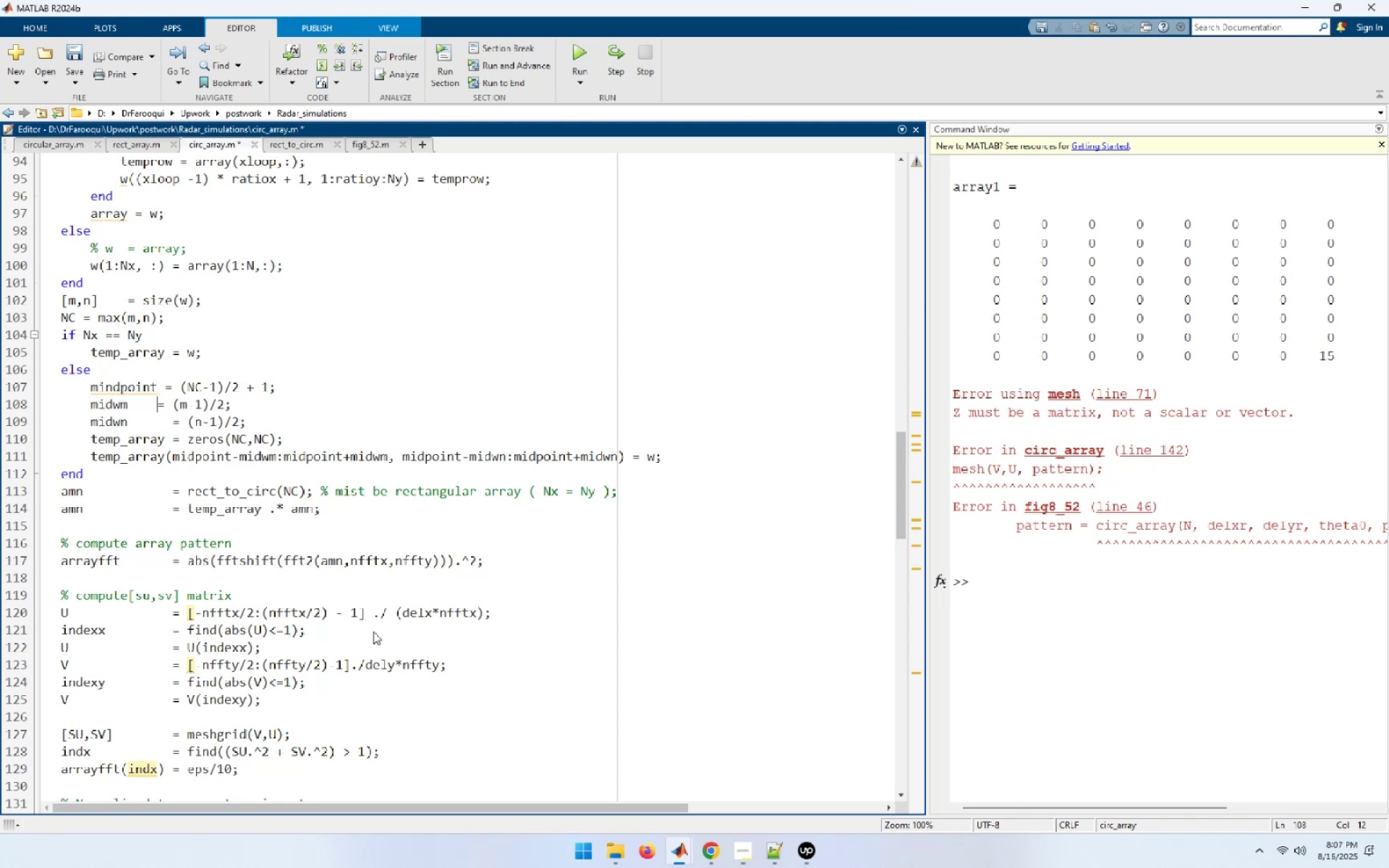 
key(Space)
 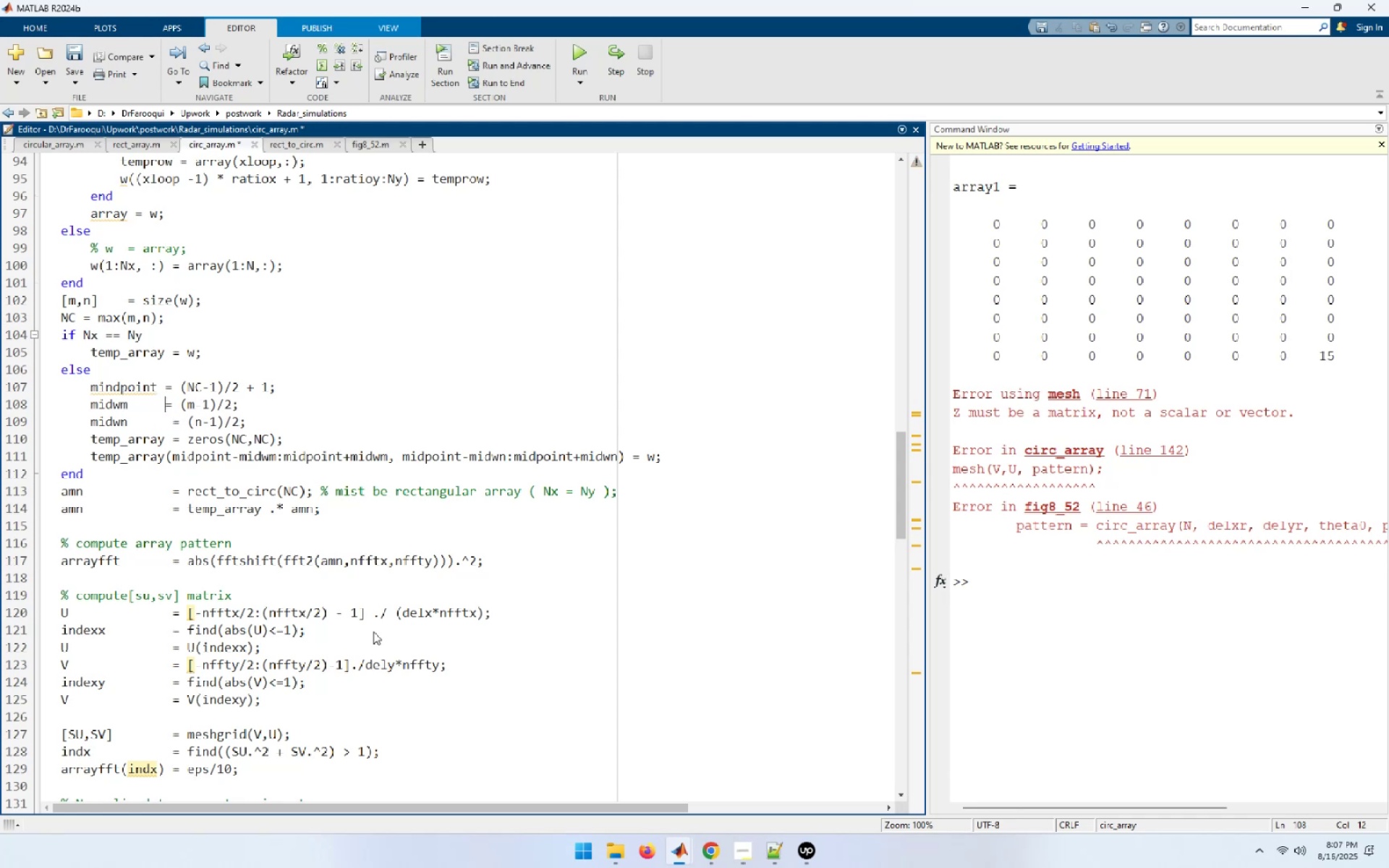 
key(Space)
 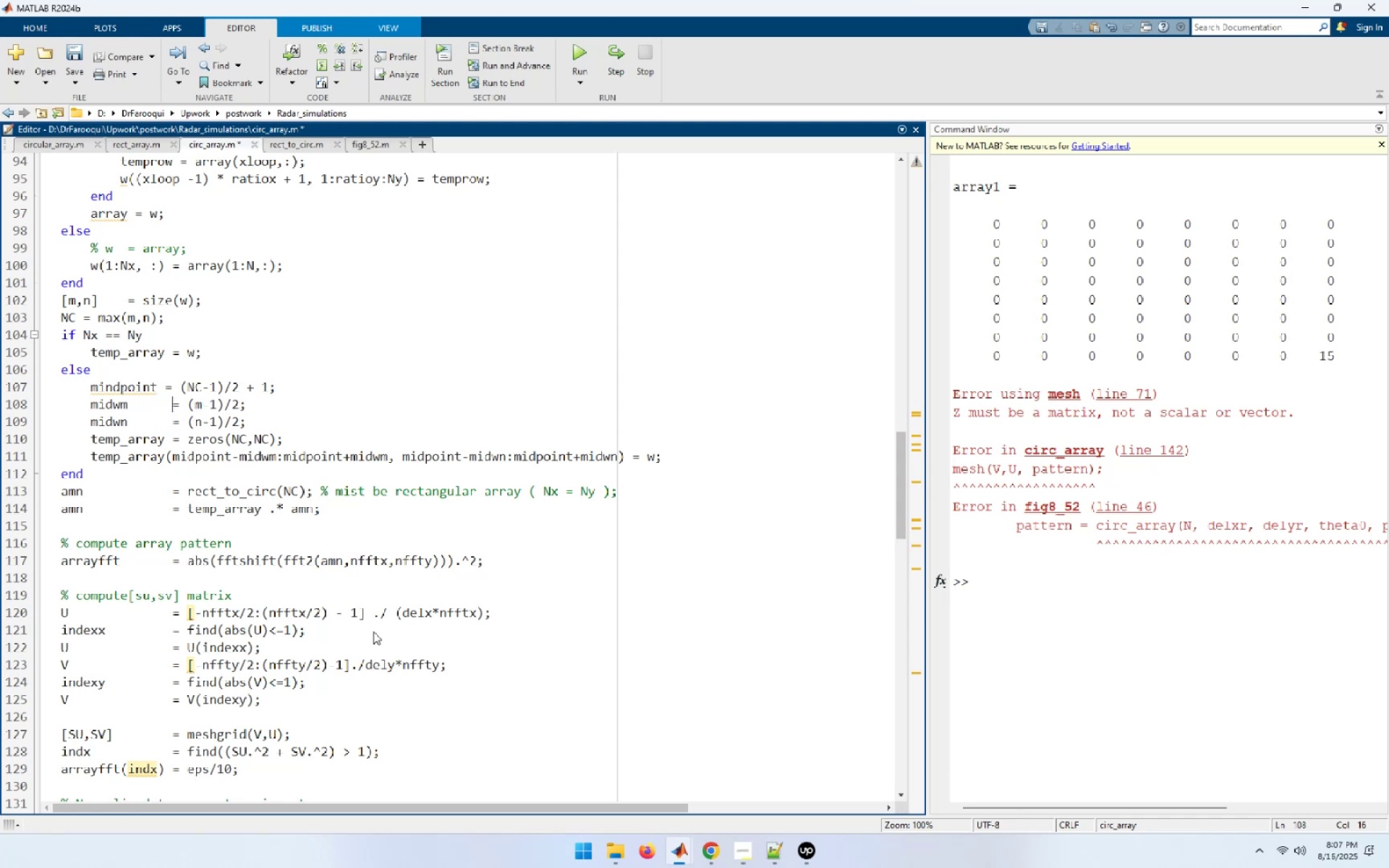 
key(ArrowUp)
 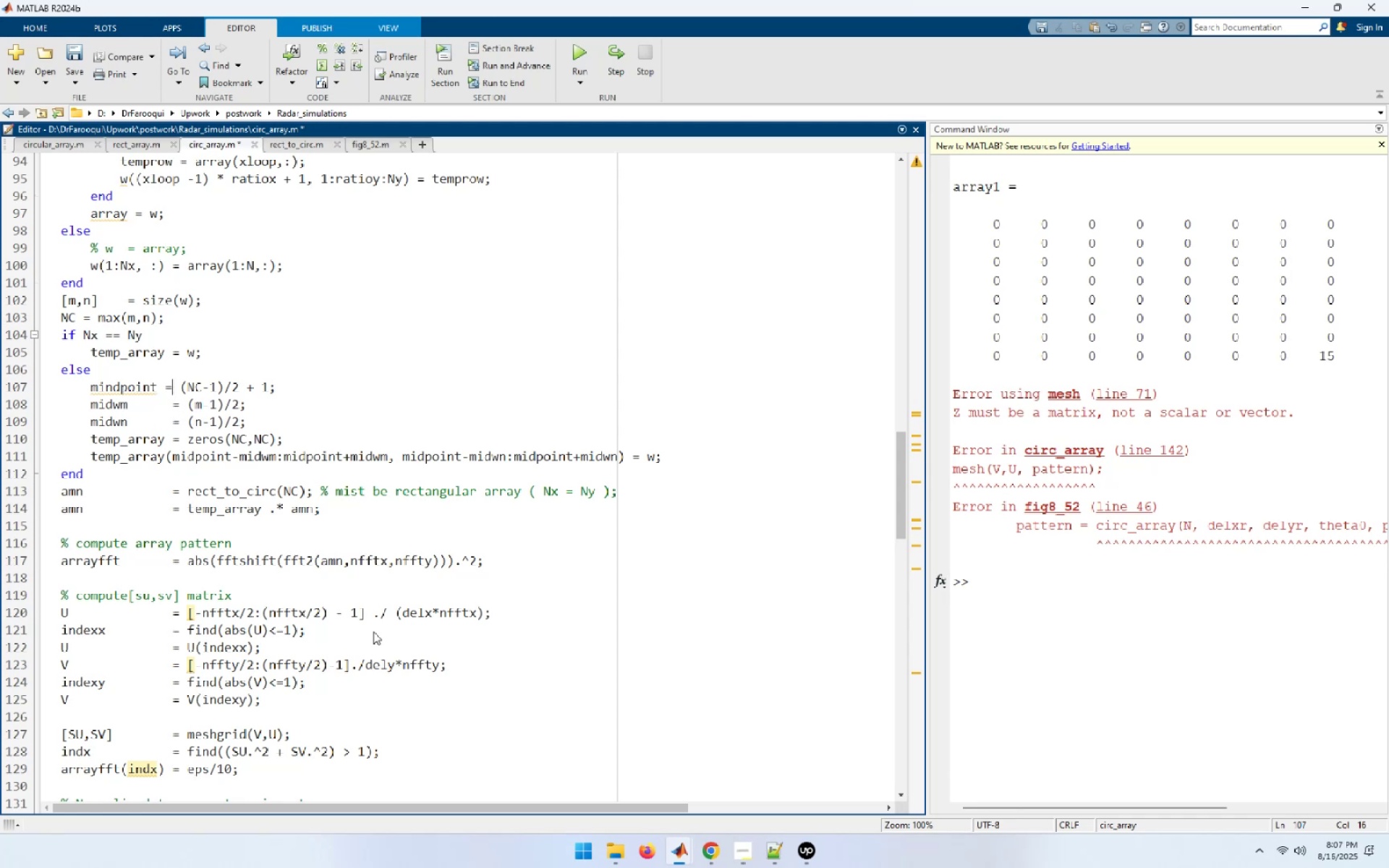 
key(ArrowLeft)
 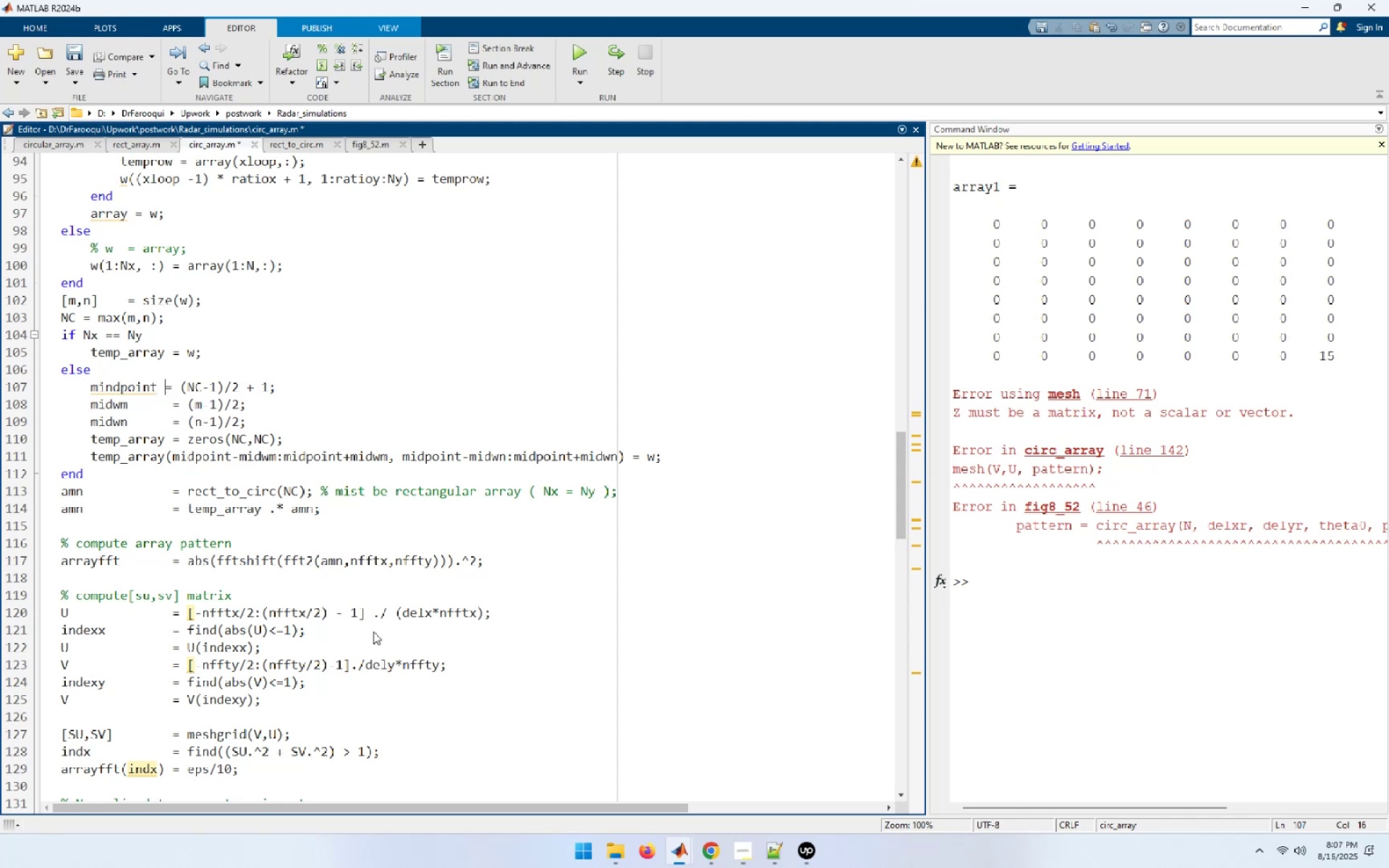 
key(Space)
 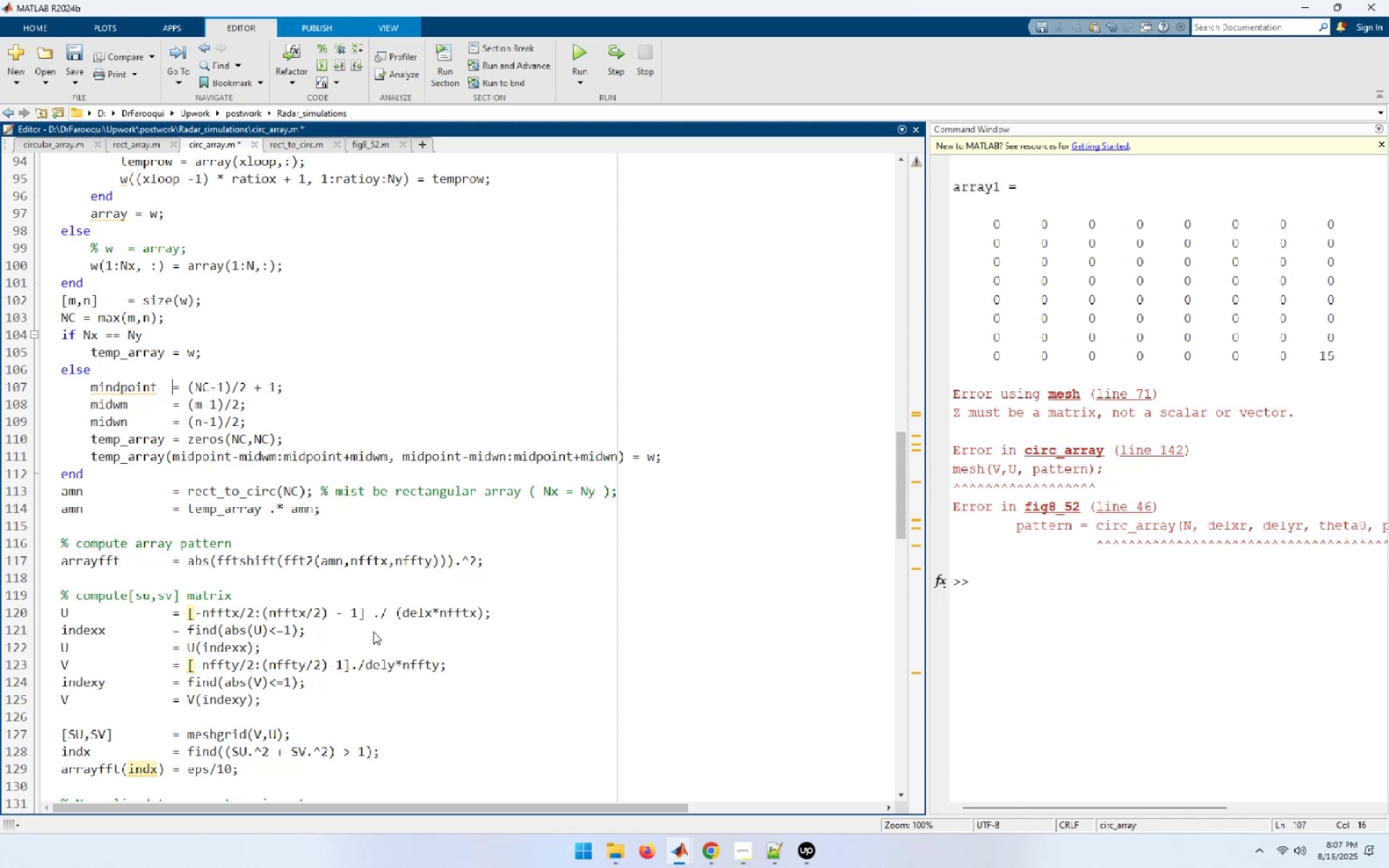 
key(ArrowUp)
 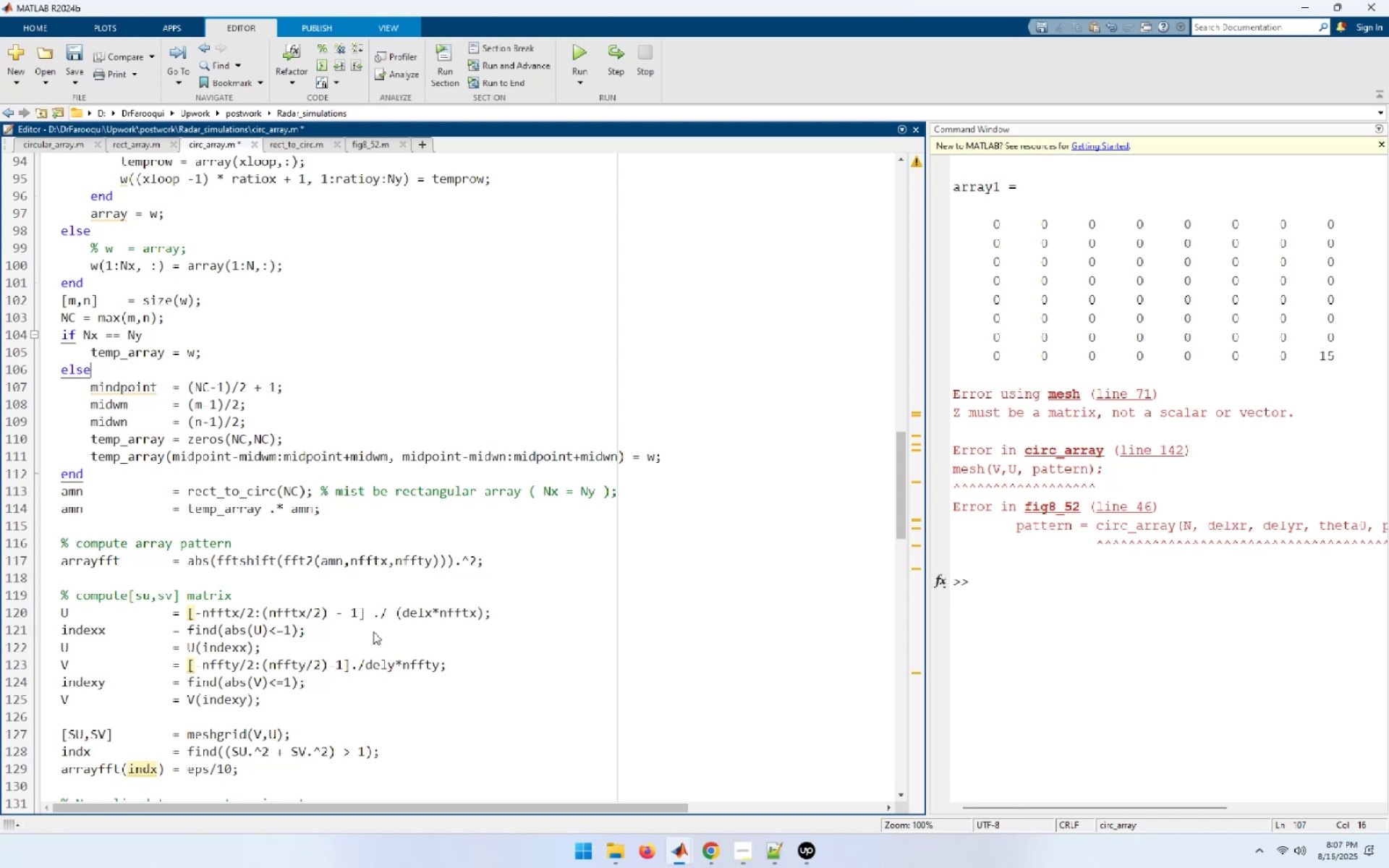 
key(ArrowUp)
 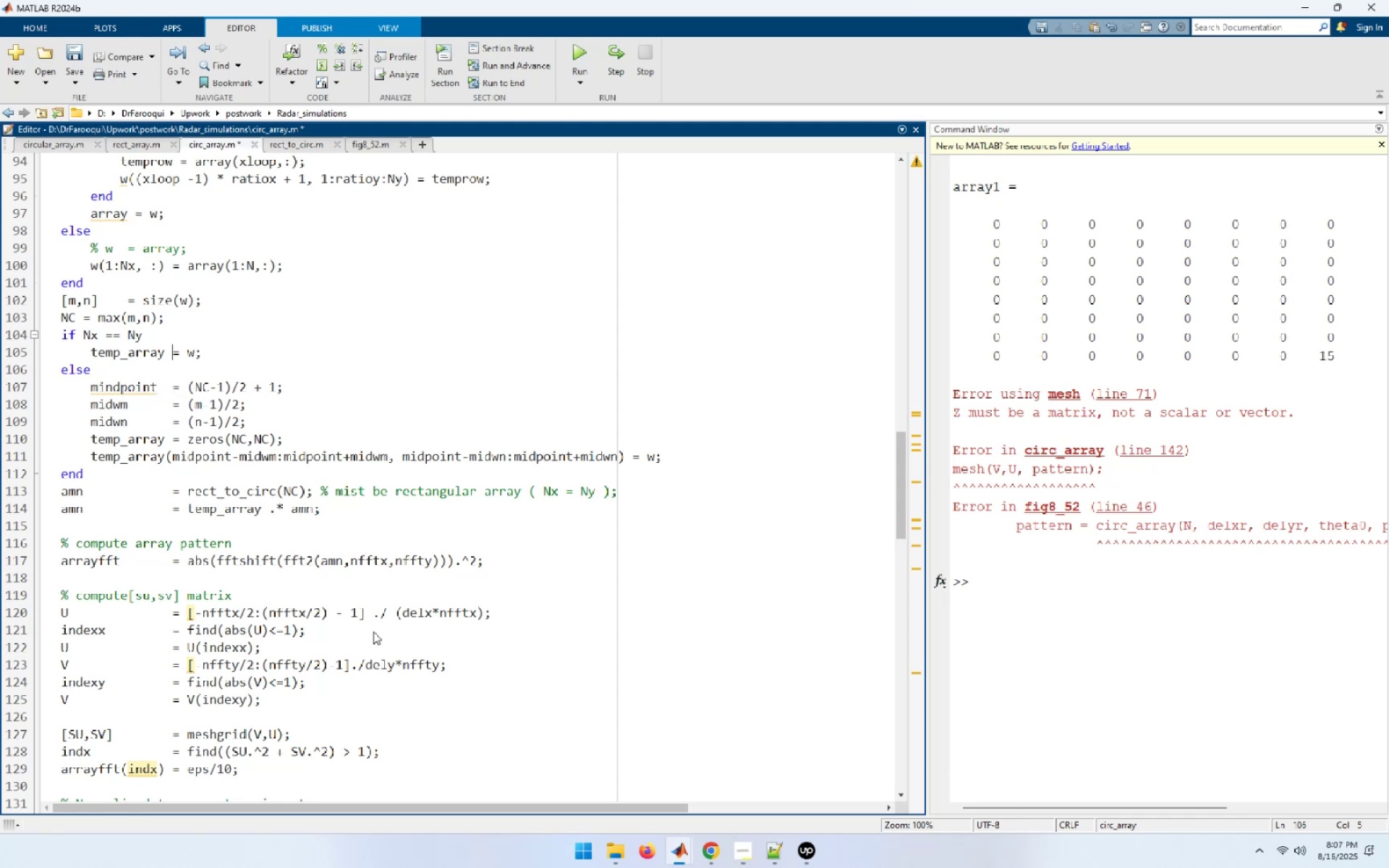 
key(ArrowUp)
 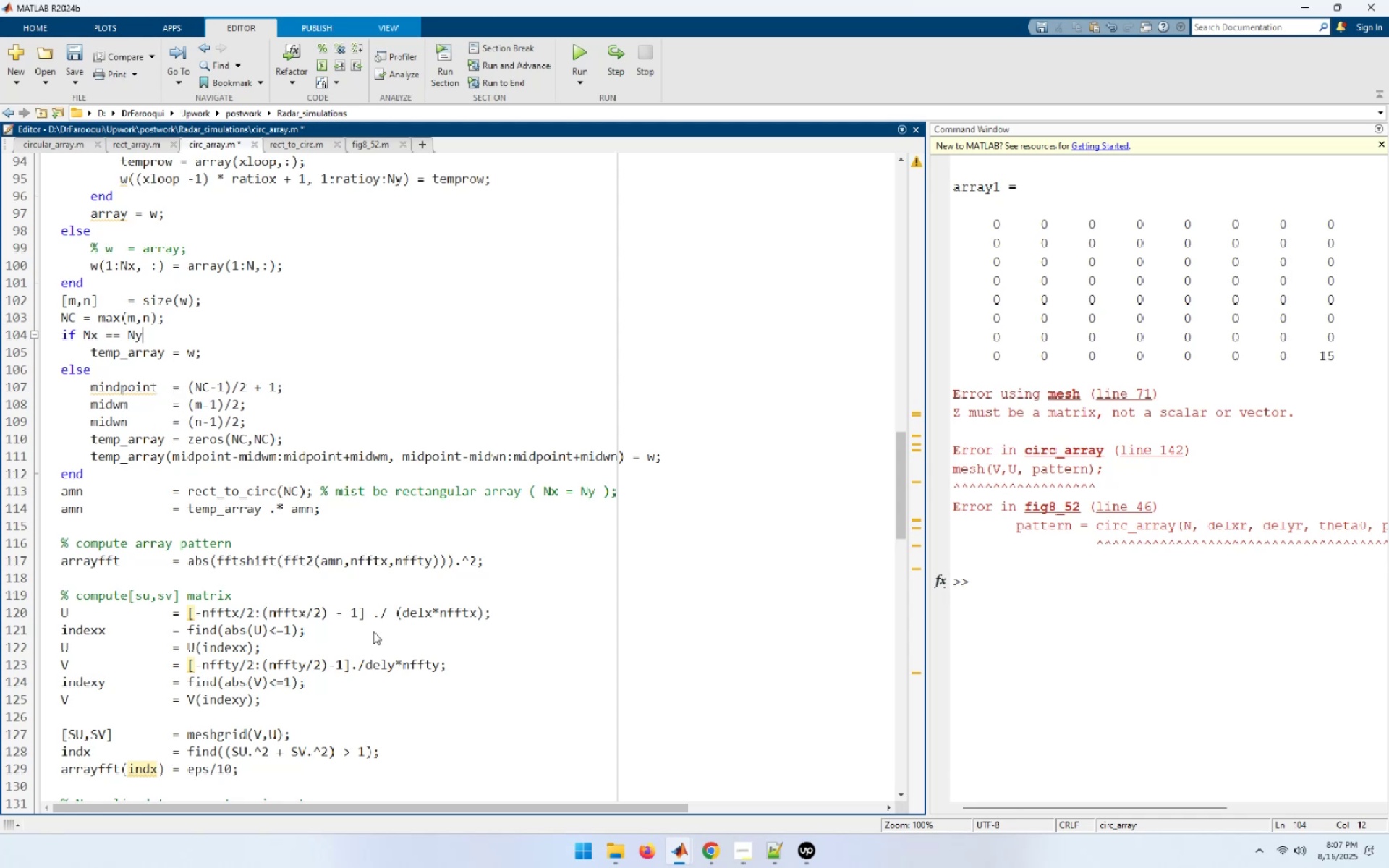 
hold_key(key=ArrowLeft, duration=0.45)
 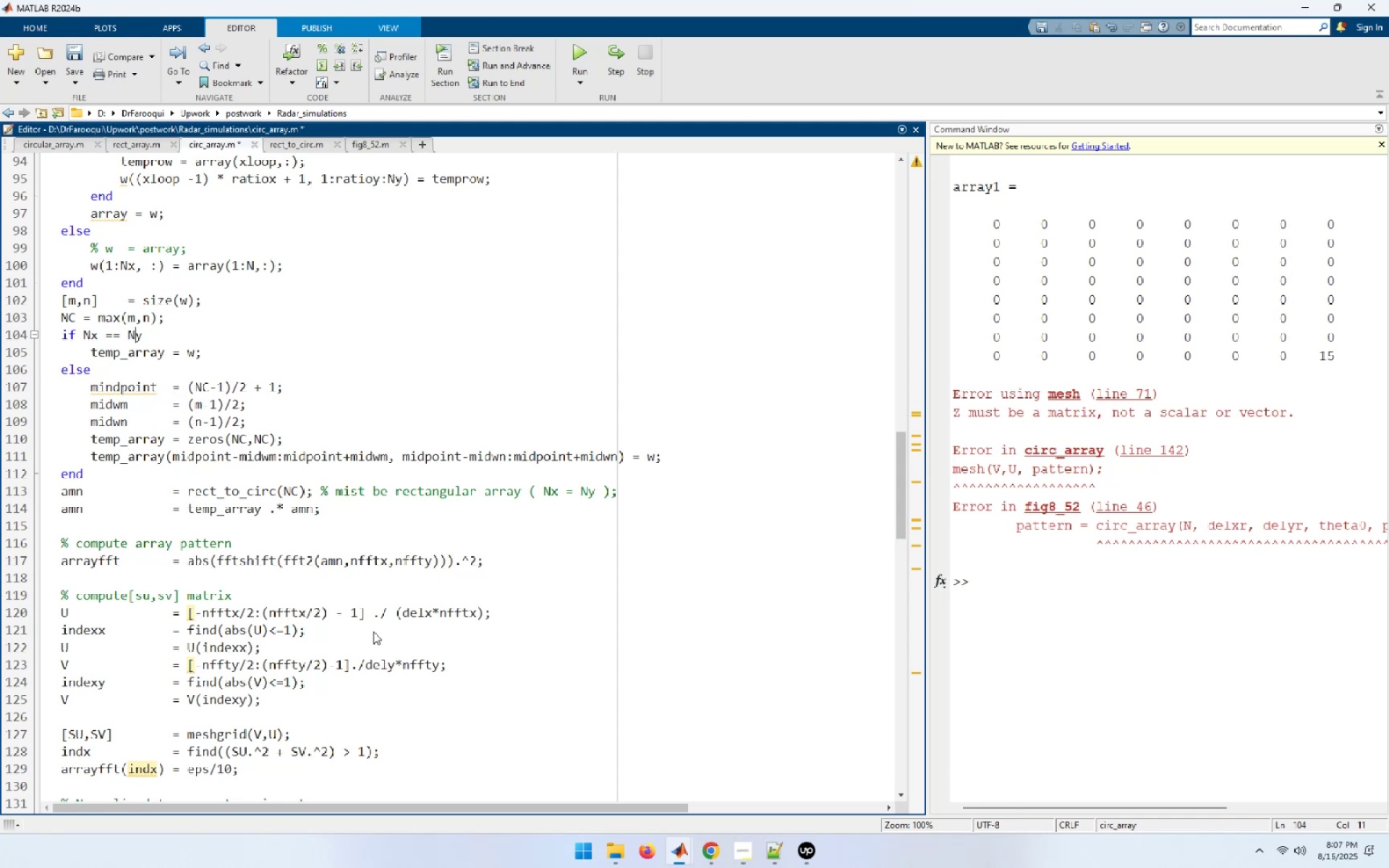 
key(ArrowUp)
 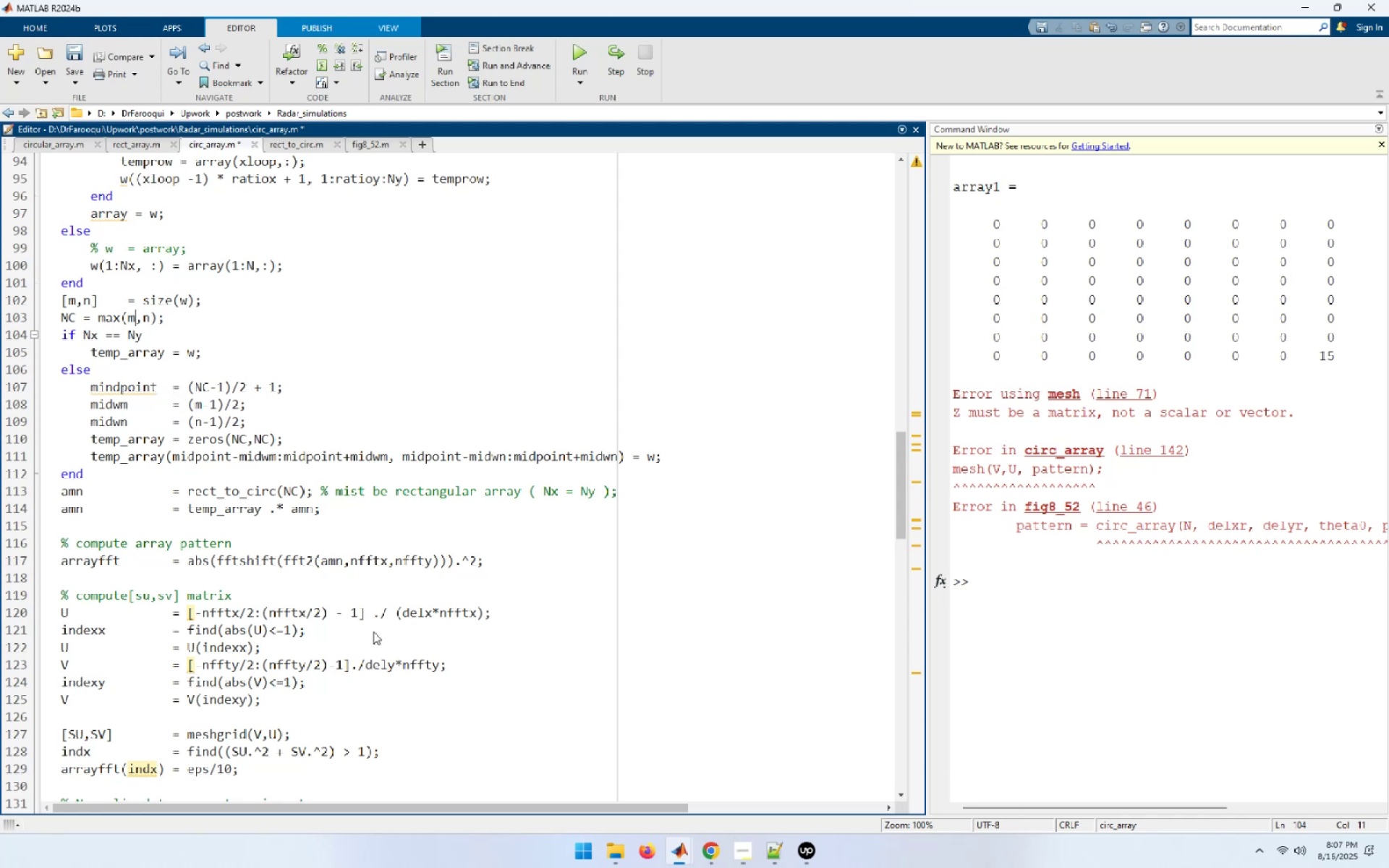 
key(ArrowUp)
 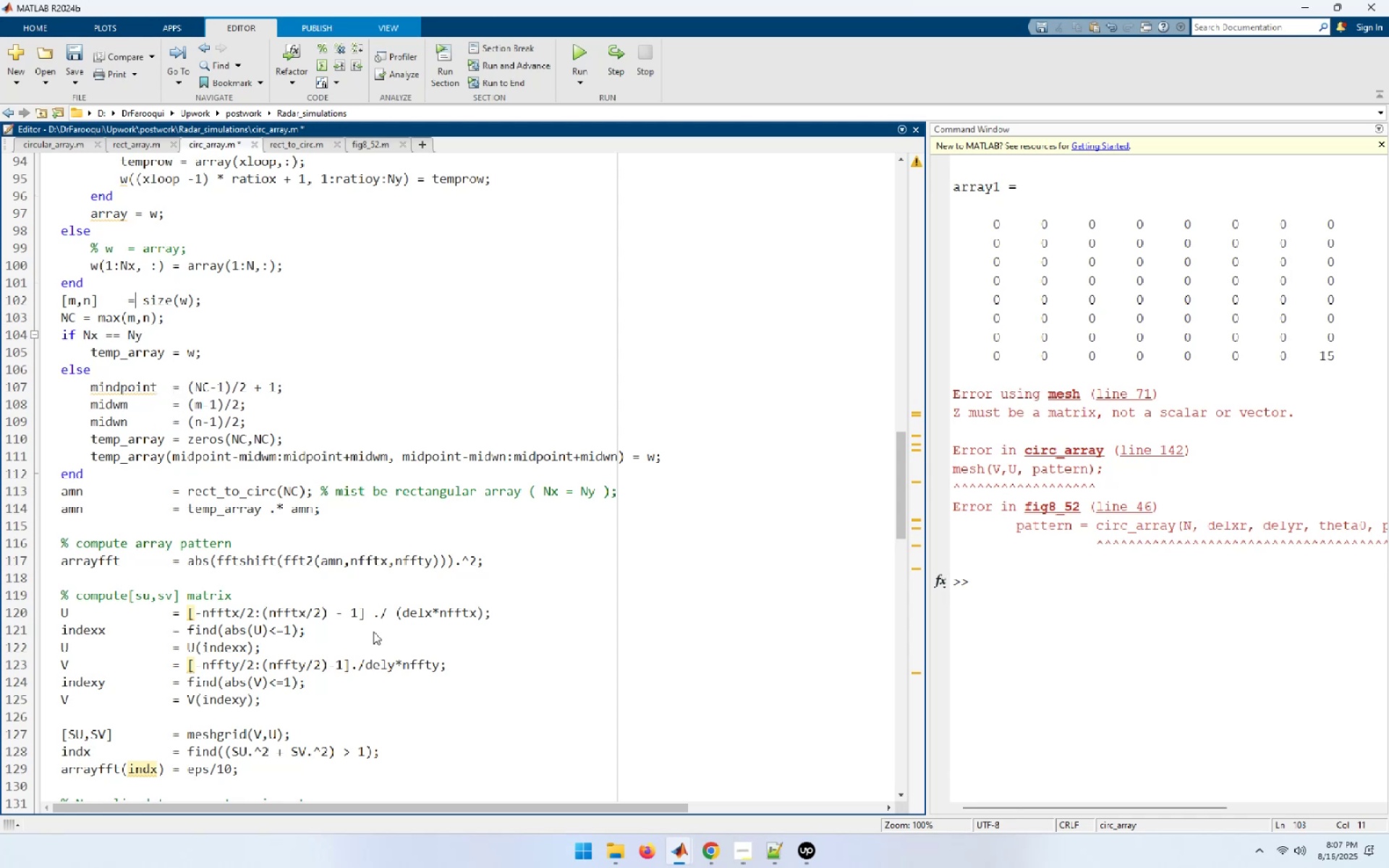 
key(ArrowLeft)
 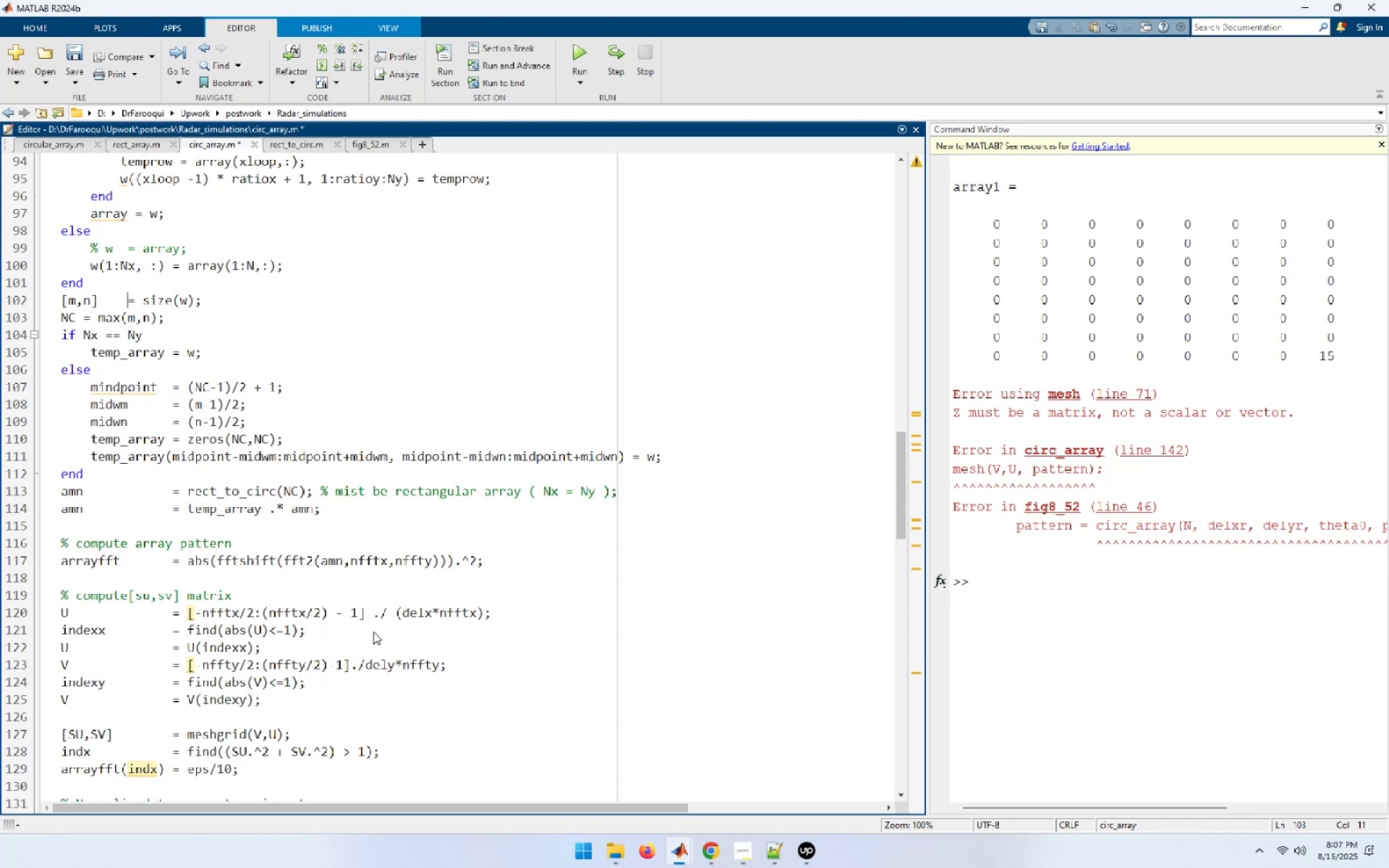 
key(Space)
 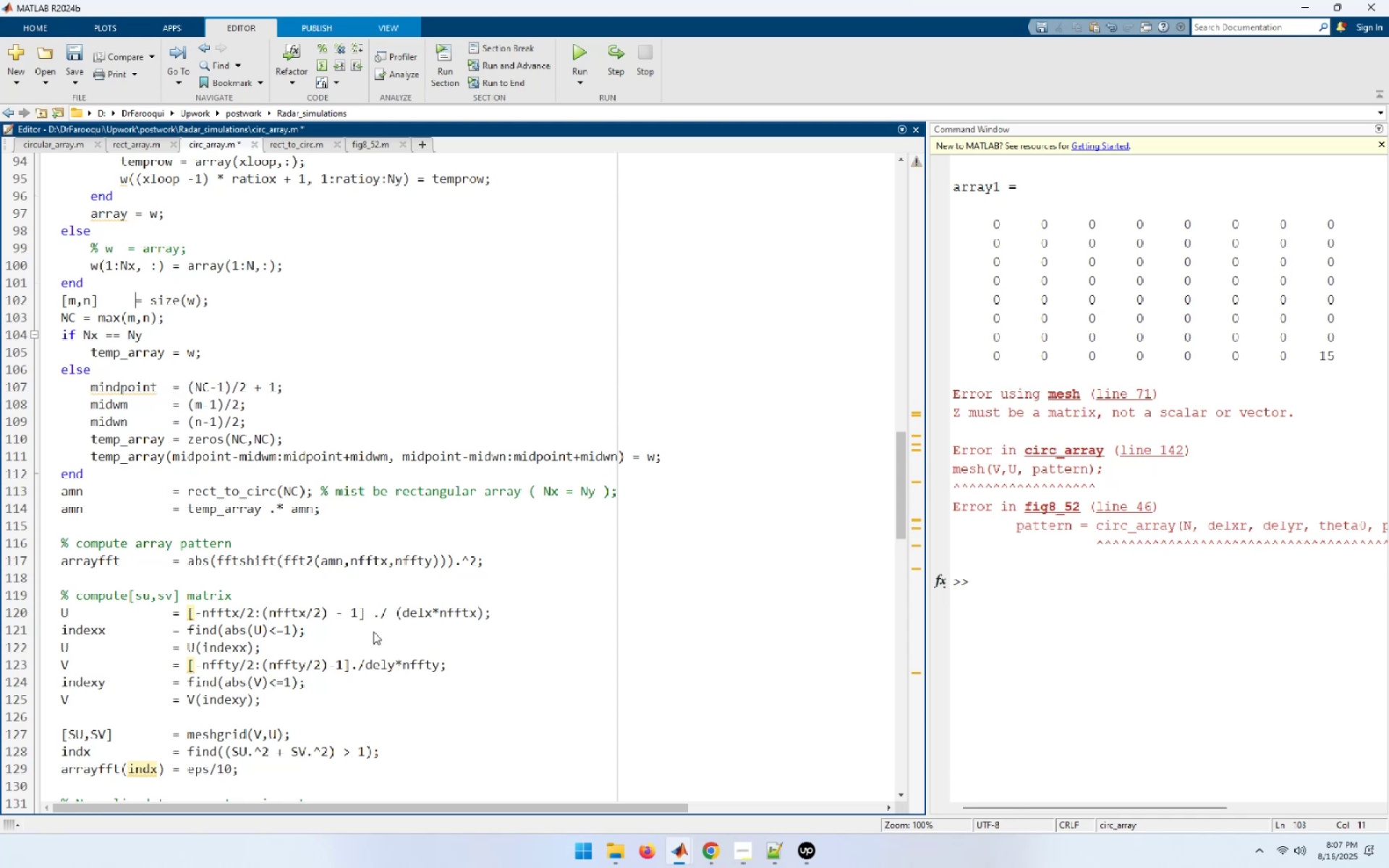 
key(Space)
 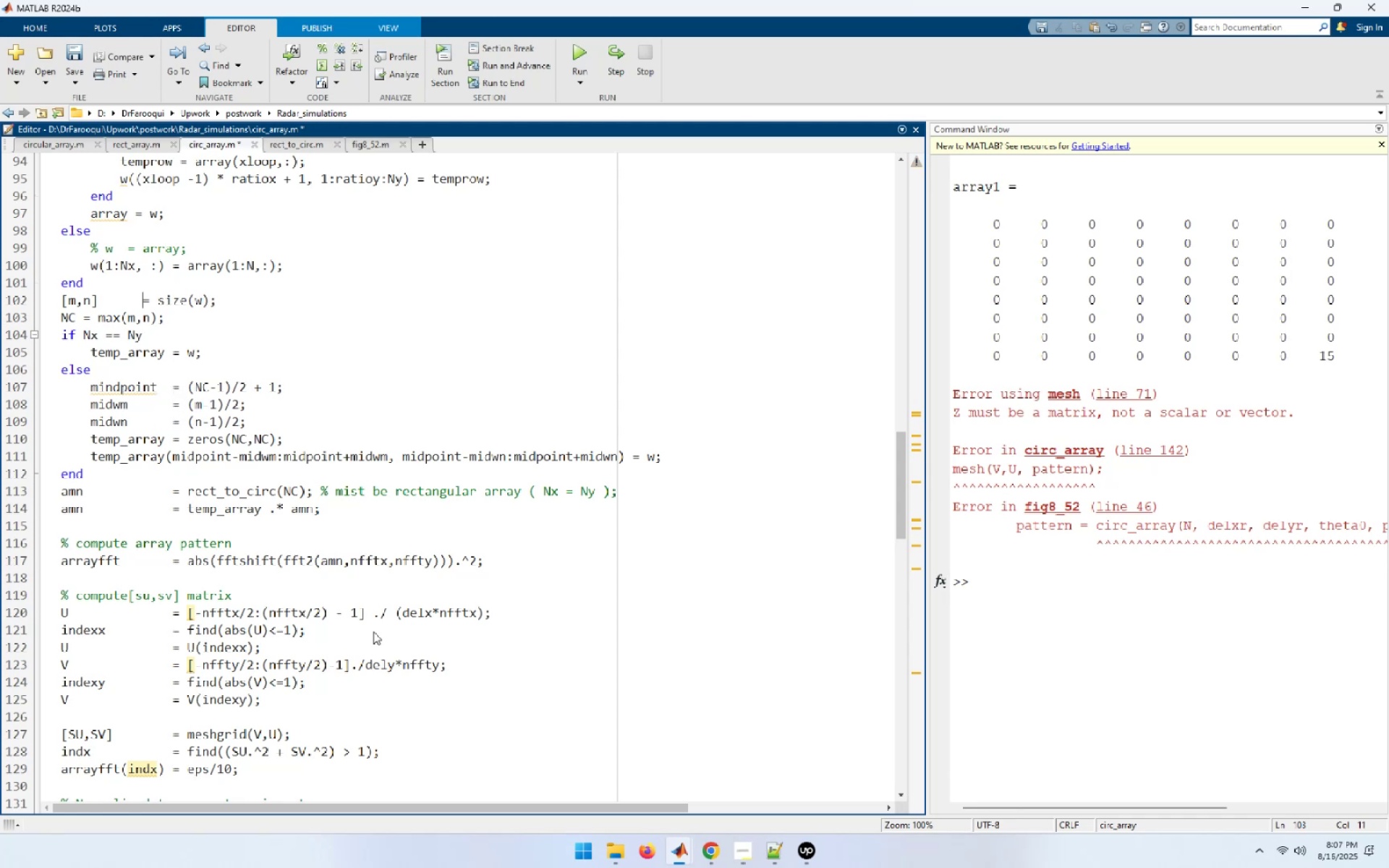 
key(Space)
 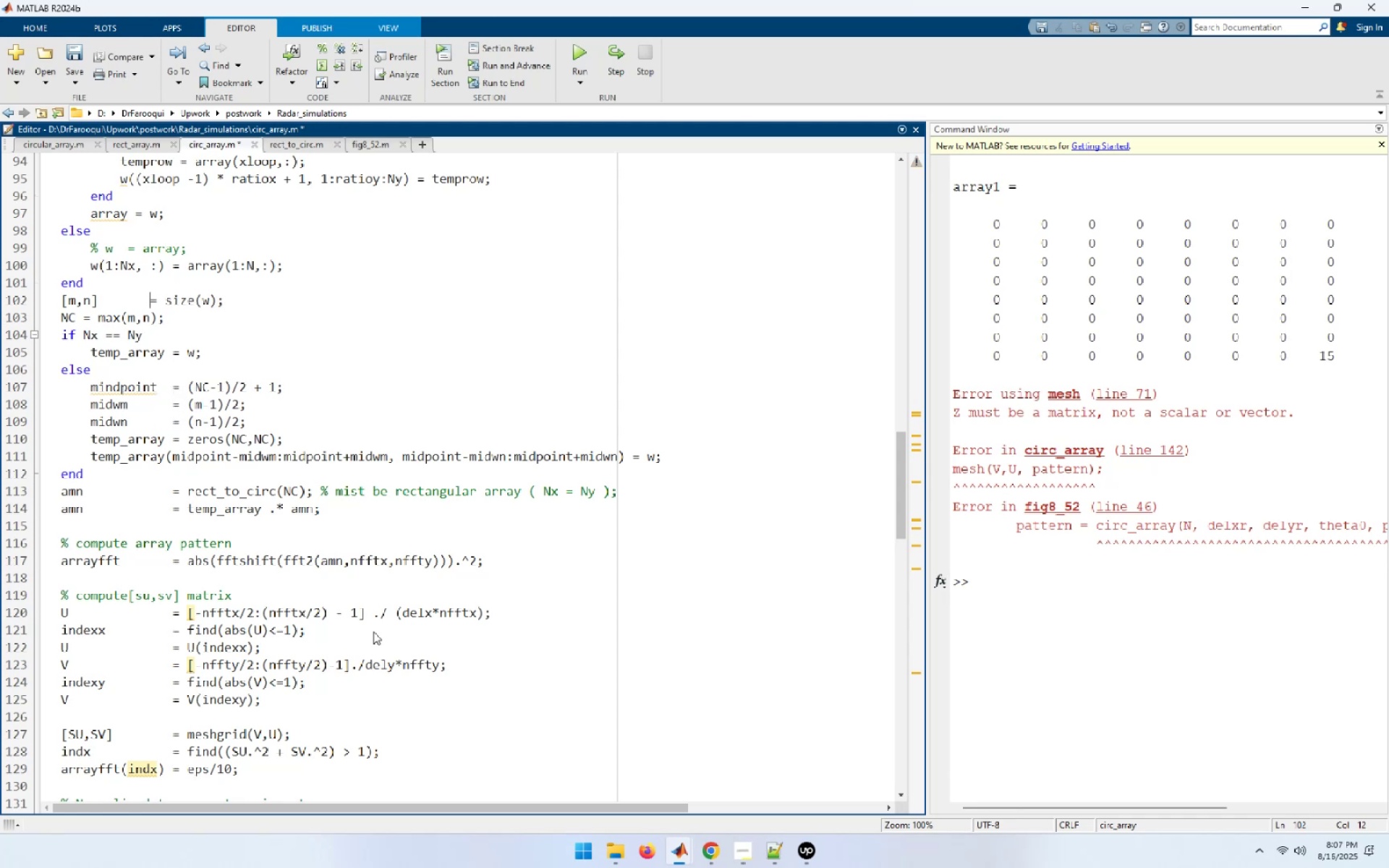 
key(Space)
 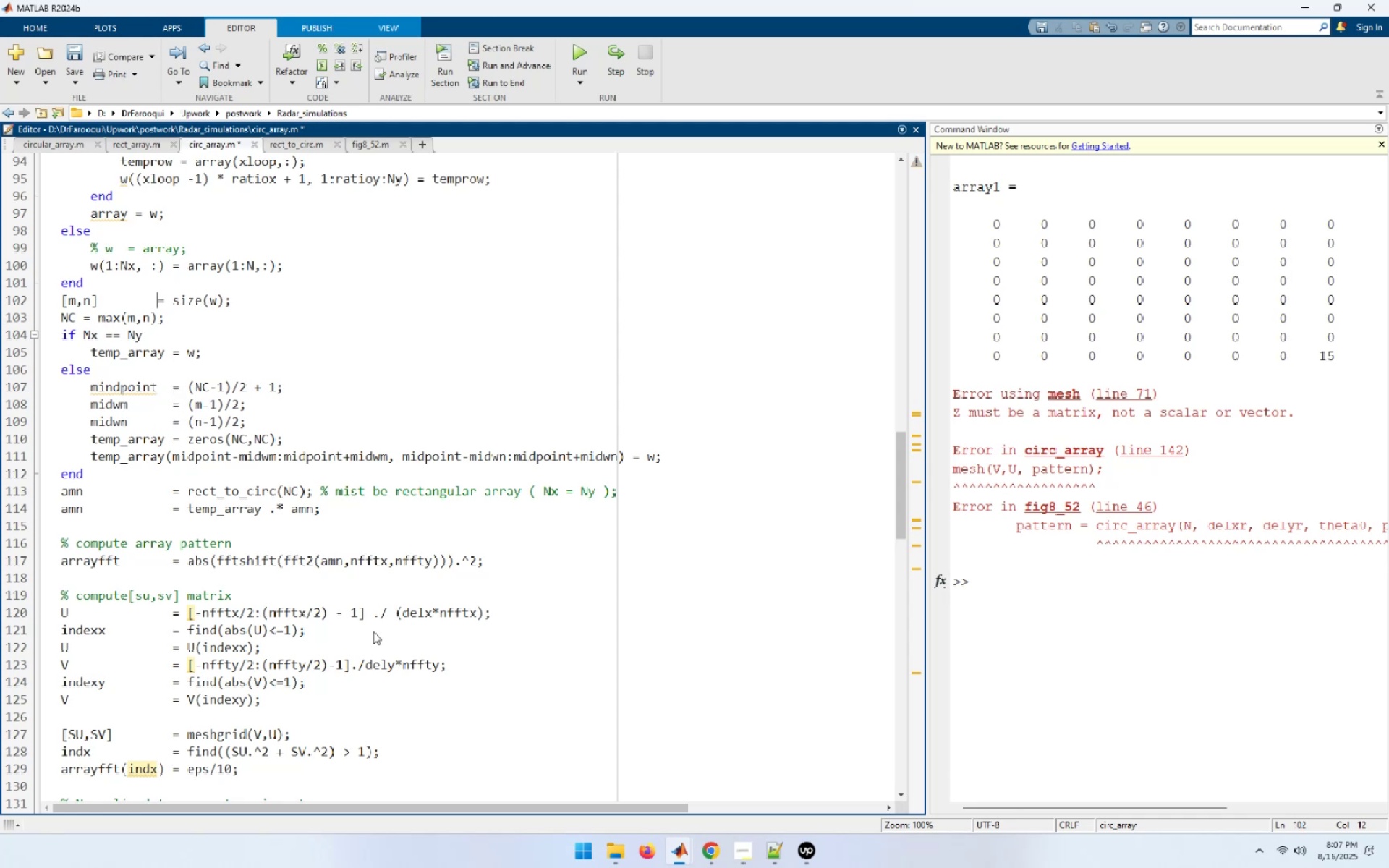 
key(Space)
 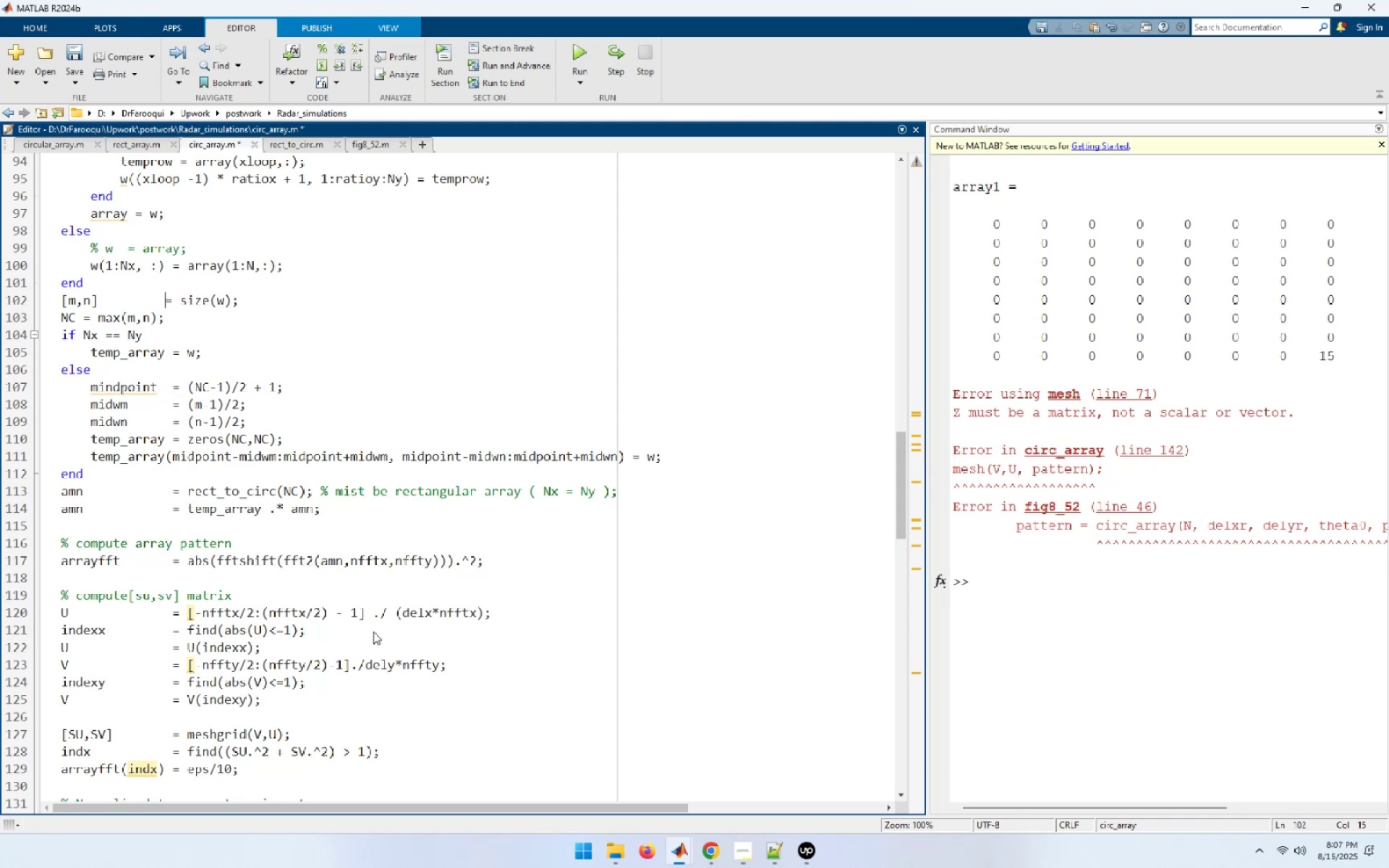 
key(Space)
 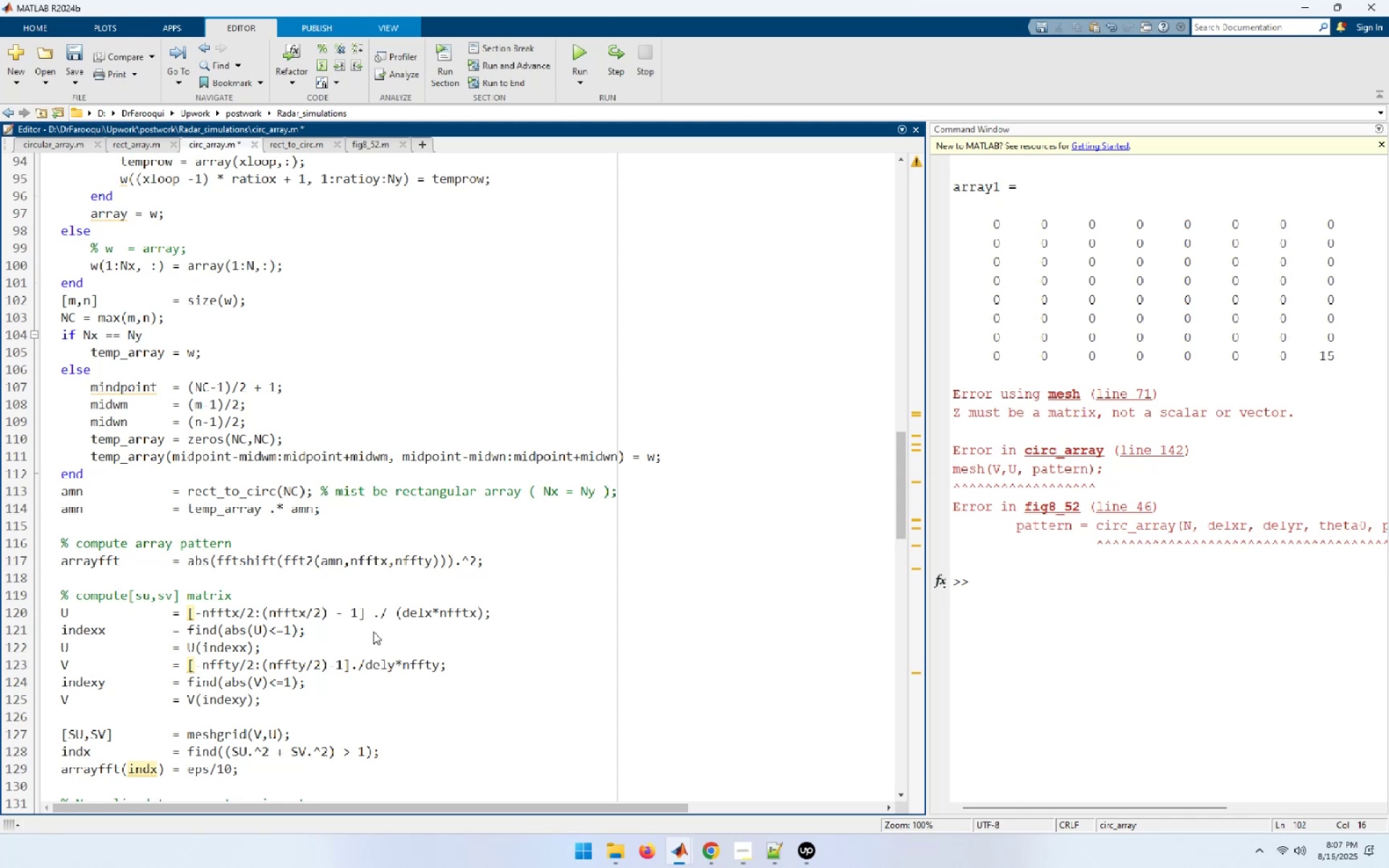 
key(ArrowUp)
 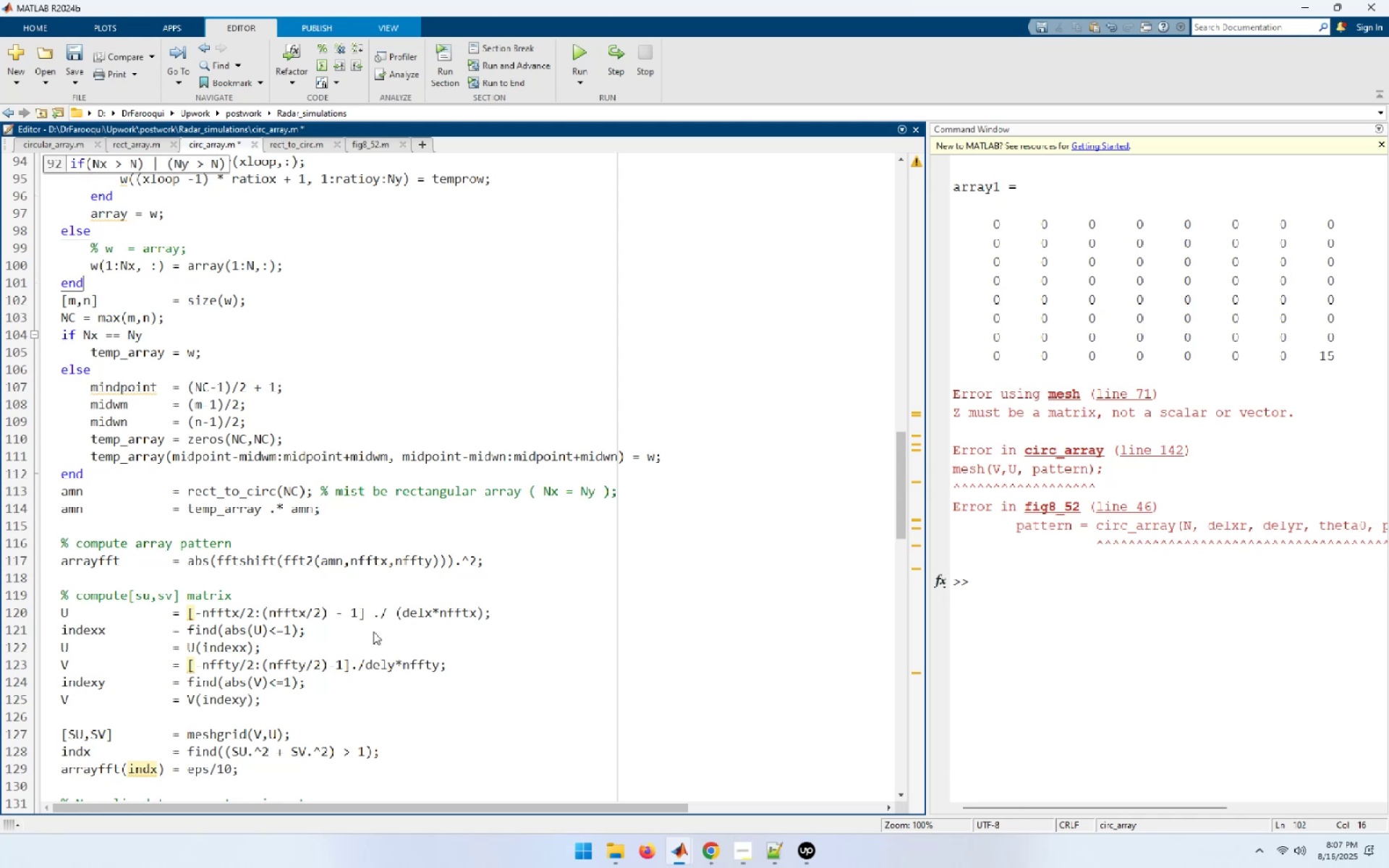 
key(ArrowUp)
 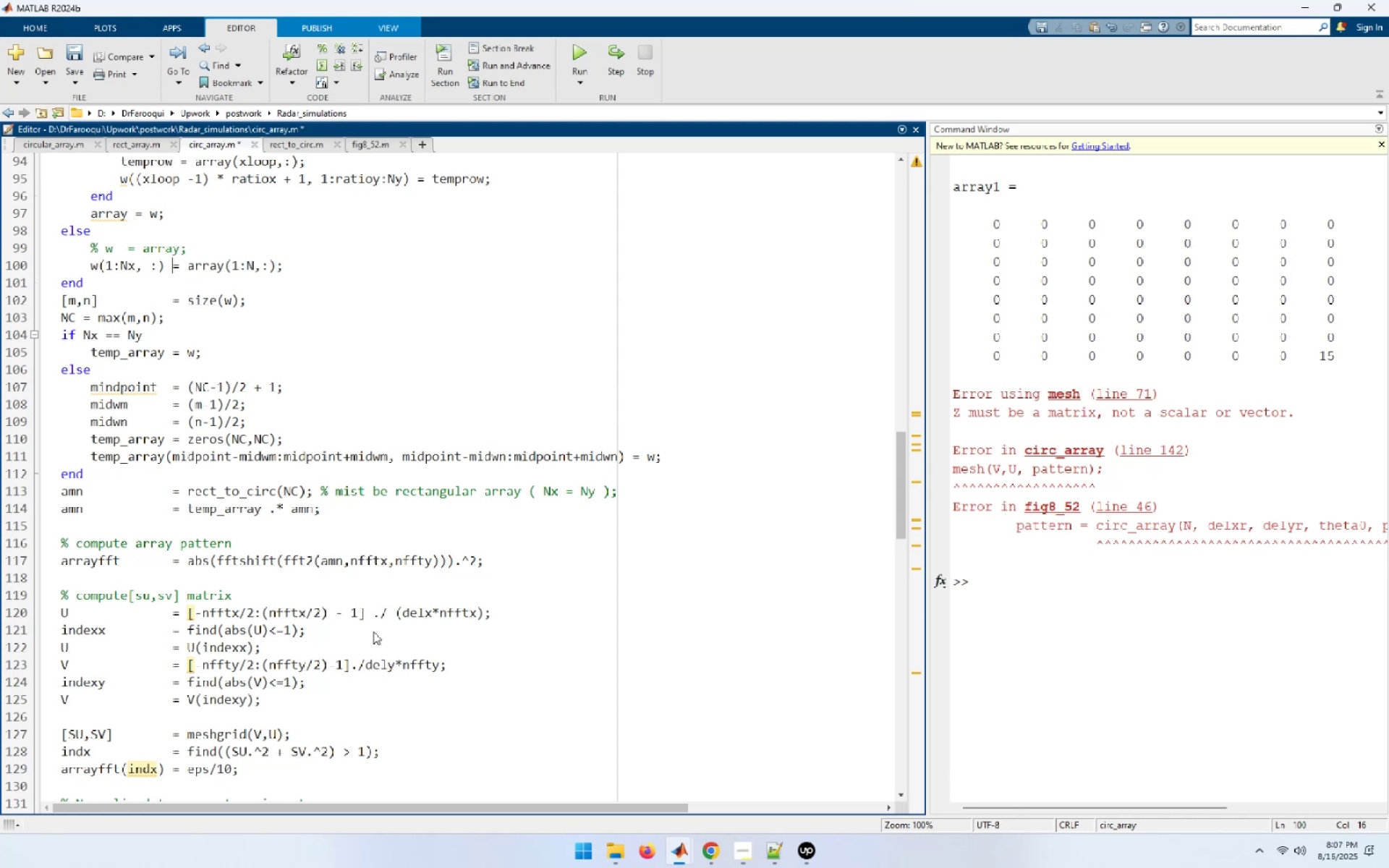 
key(ArrowUp)
 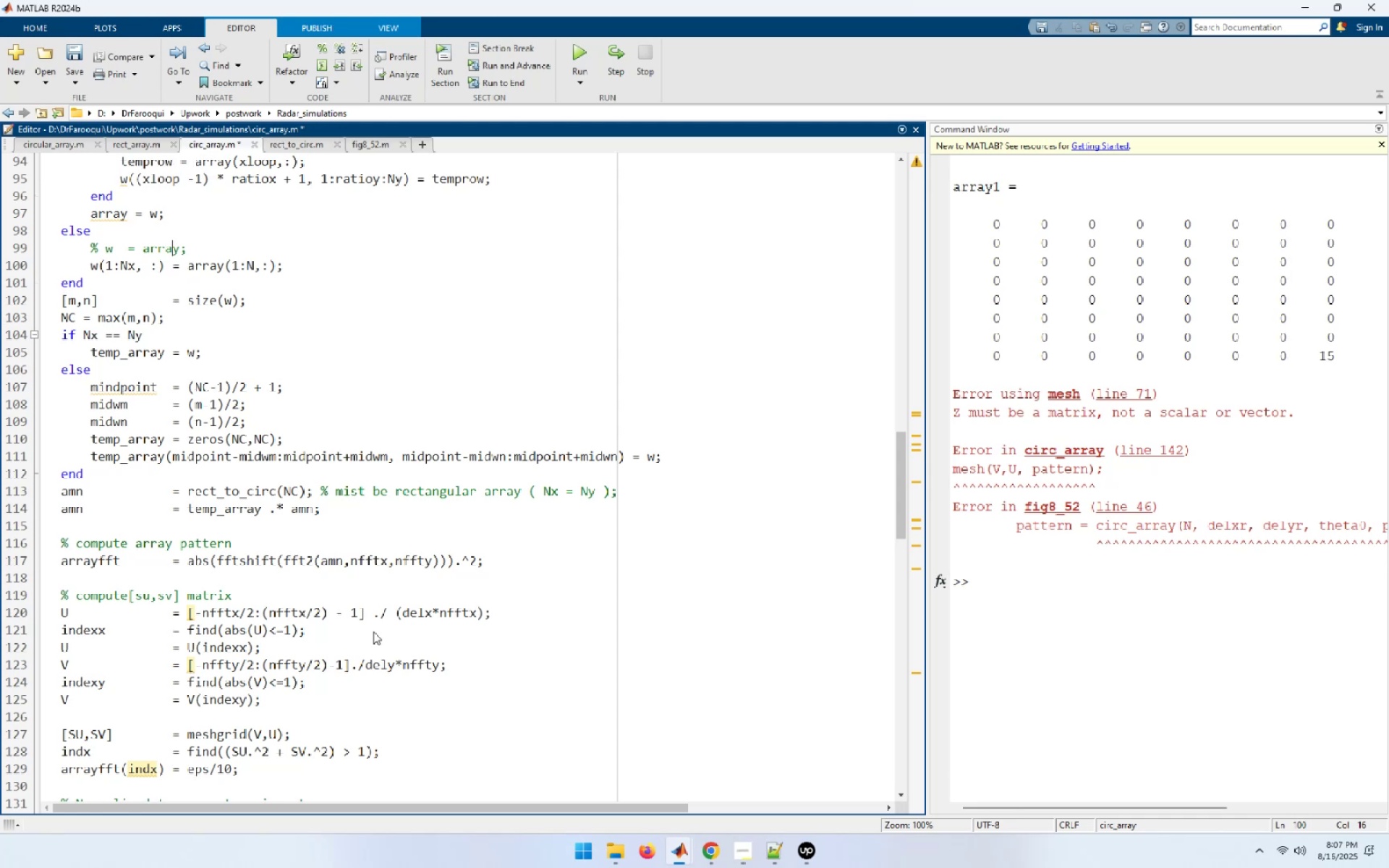 
key(ArrowUp)
 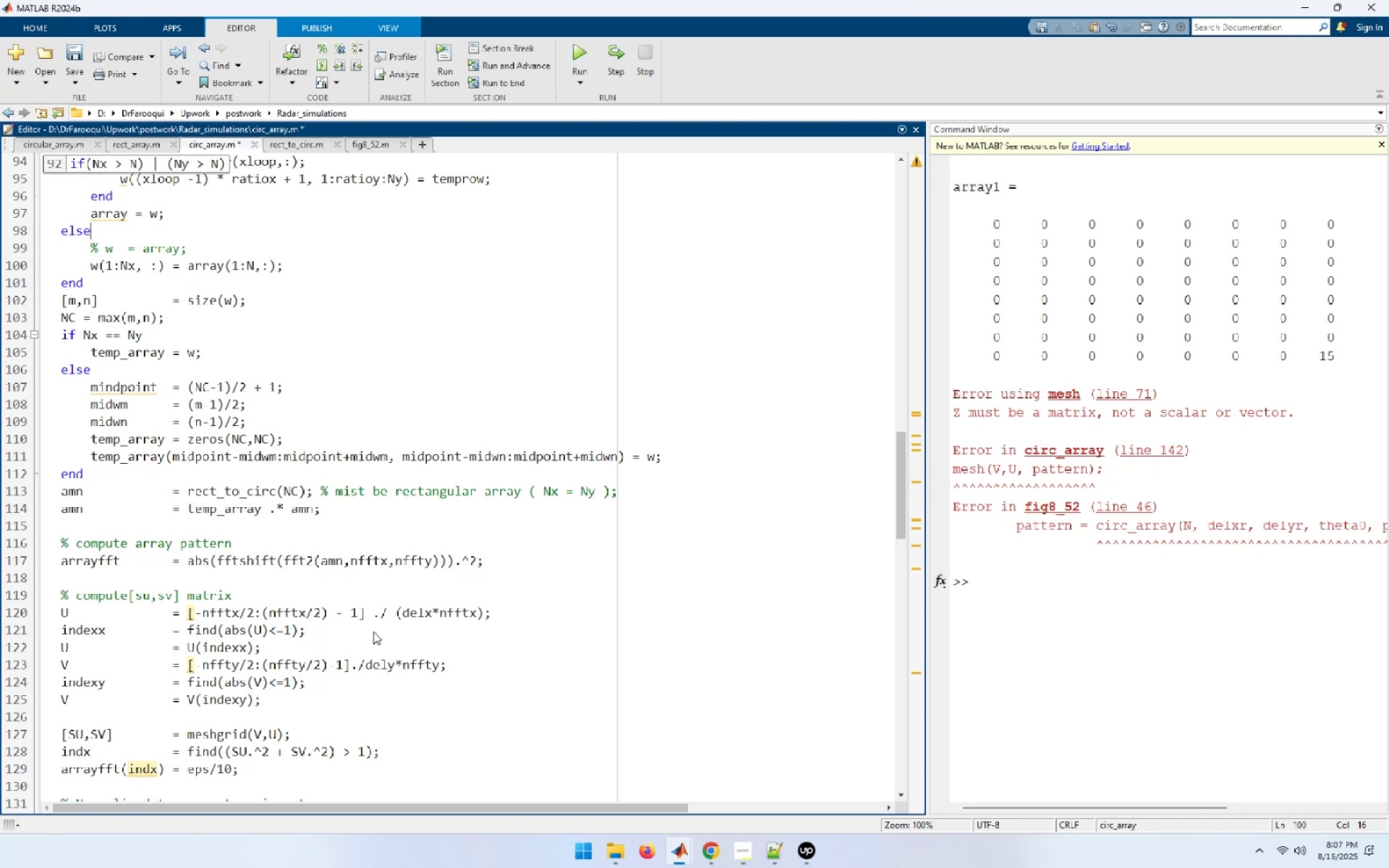 
key(ArrowUp)
 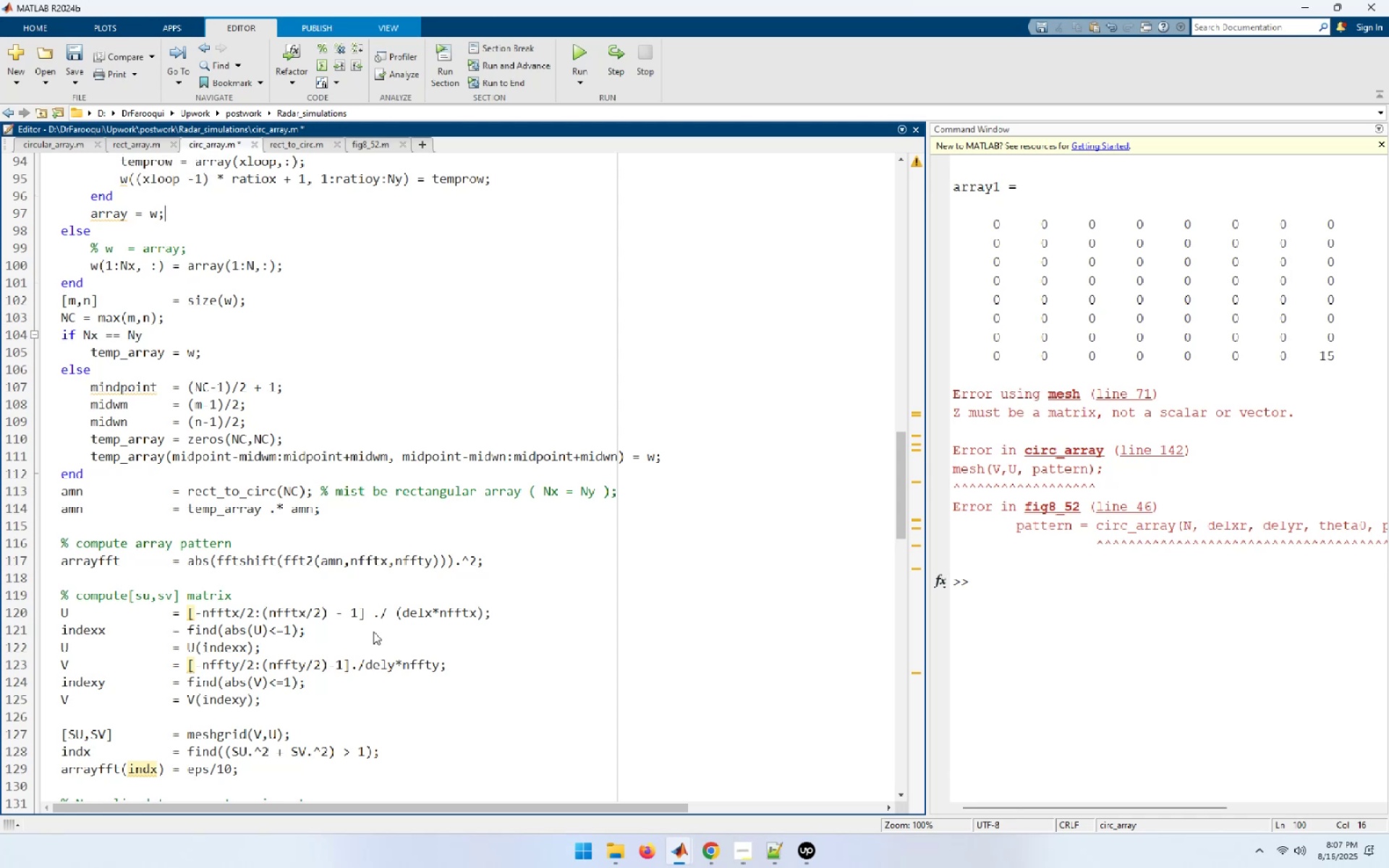 
key(ArrowLeft)
 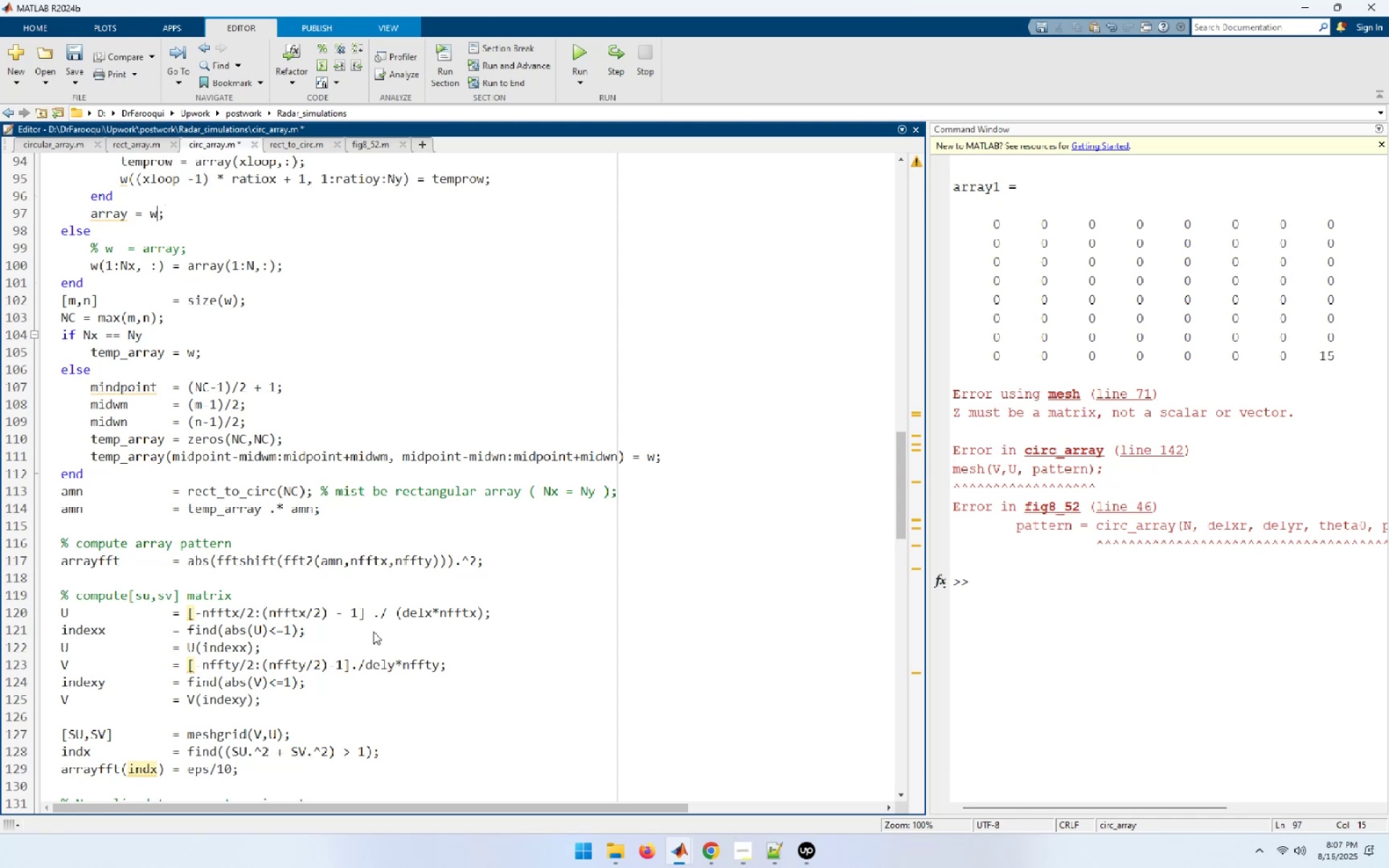 
key(ArrowLeft)
 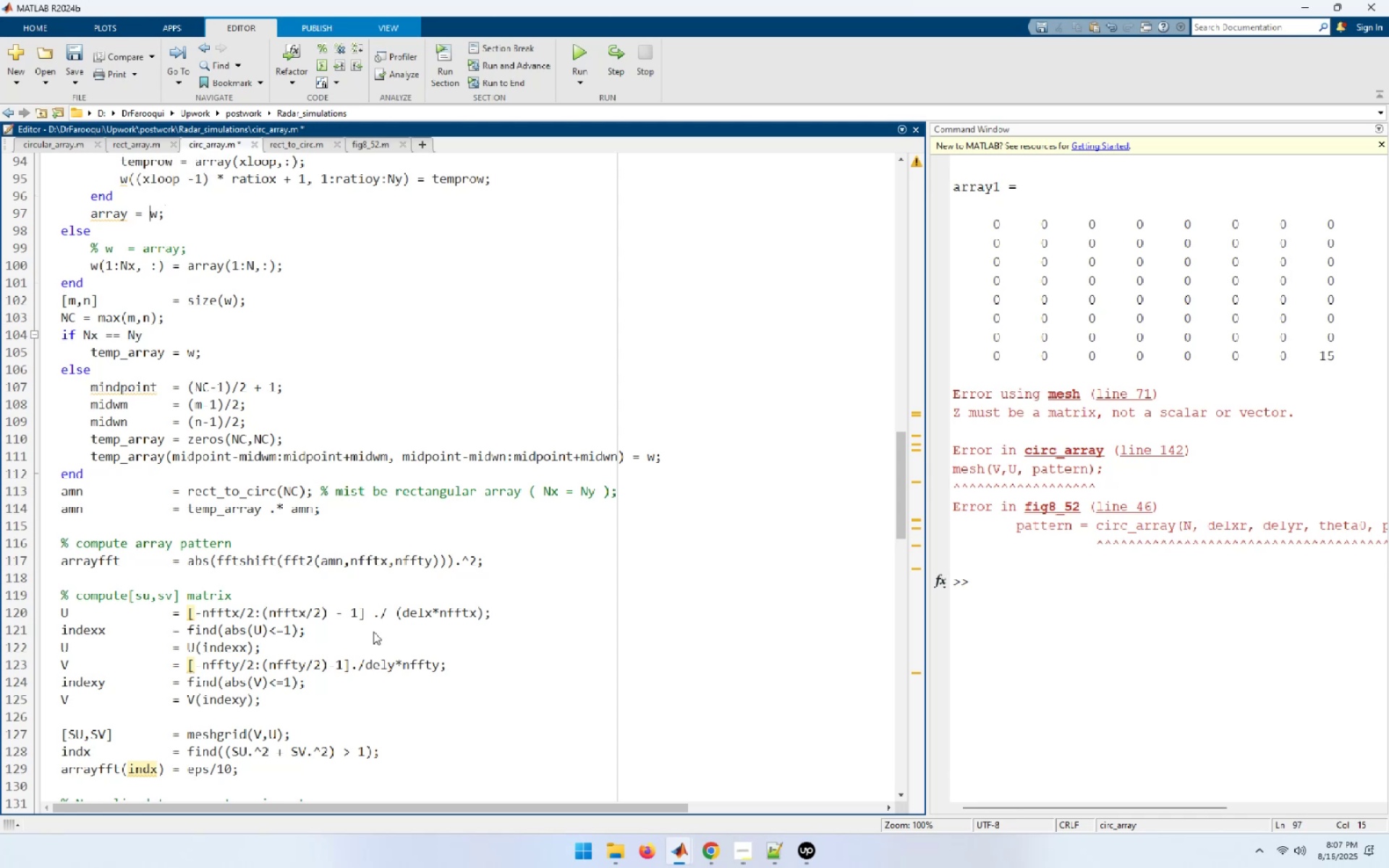 
key(ArrowLeft)
 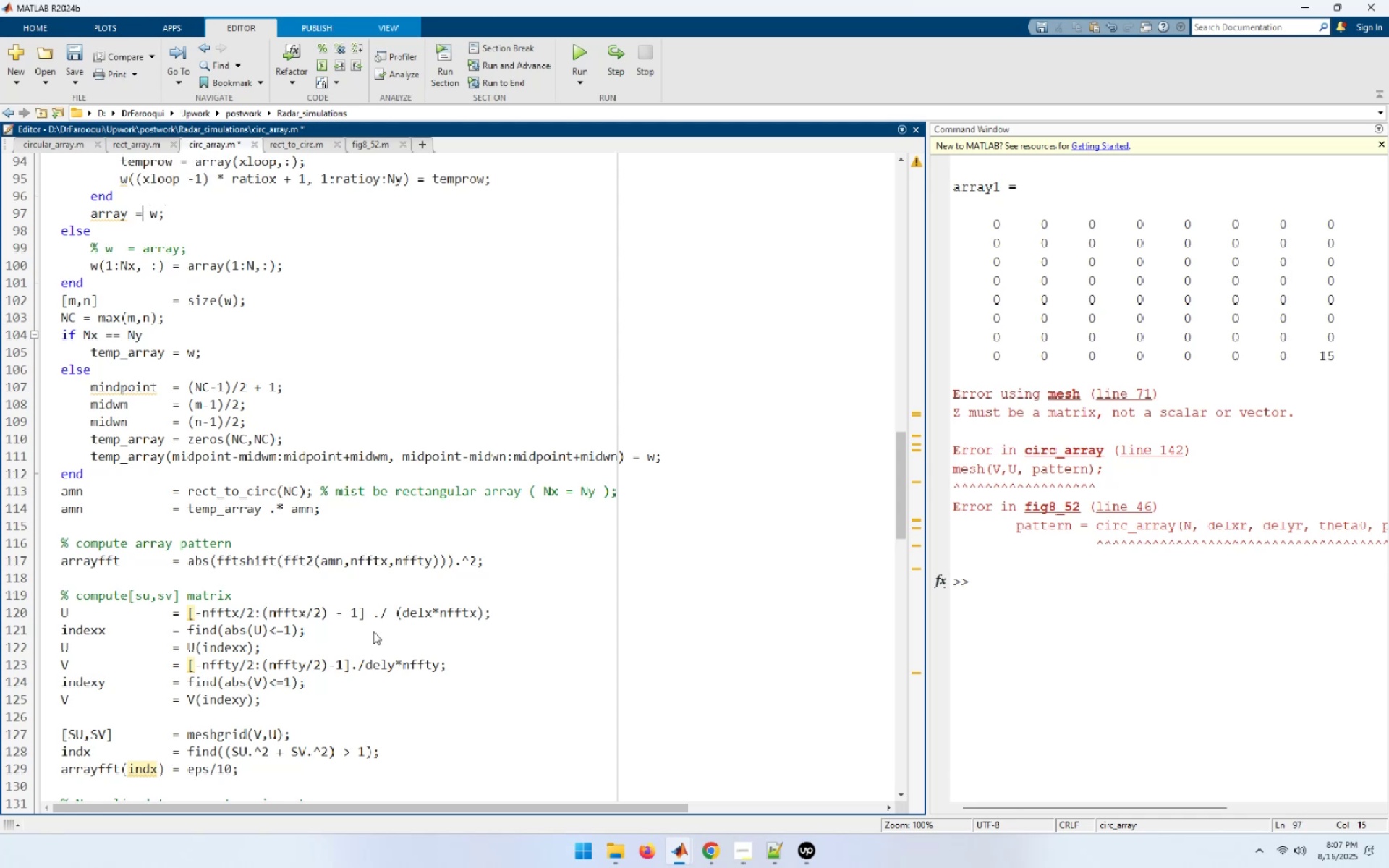 
key(ArrowLeft)
 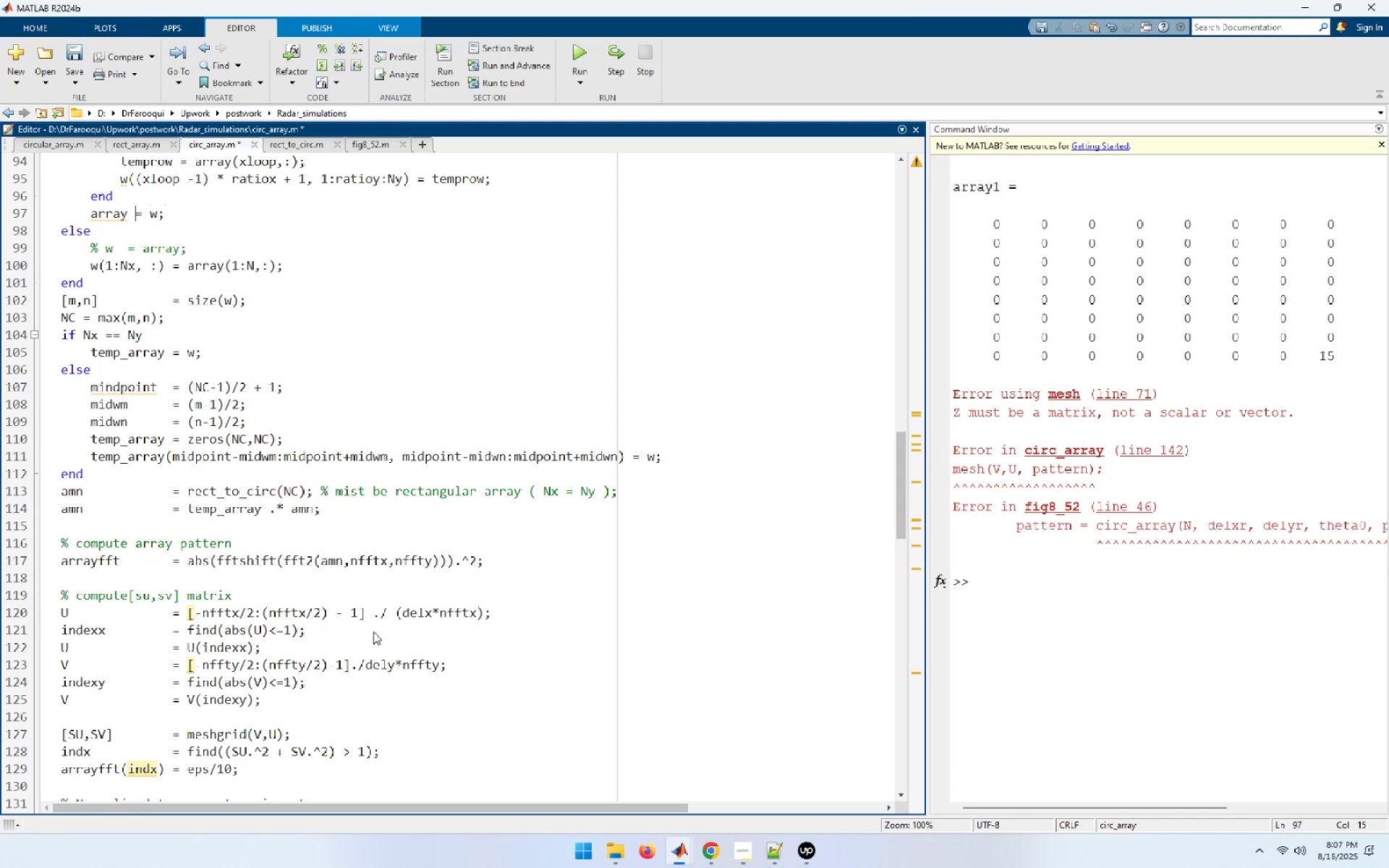 
key(Space)
 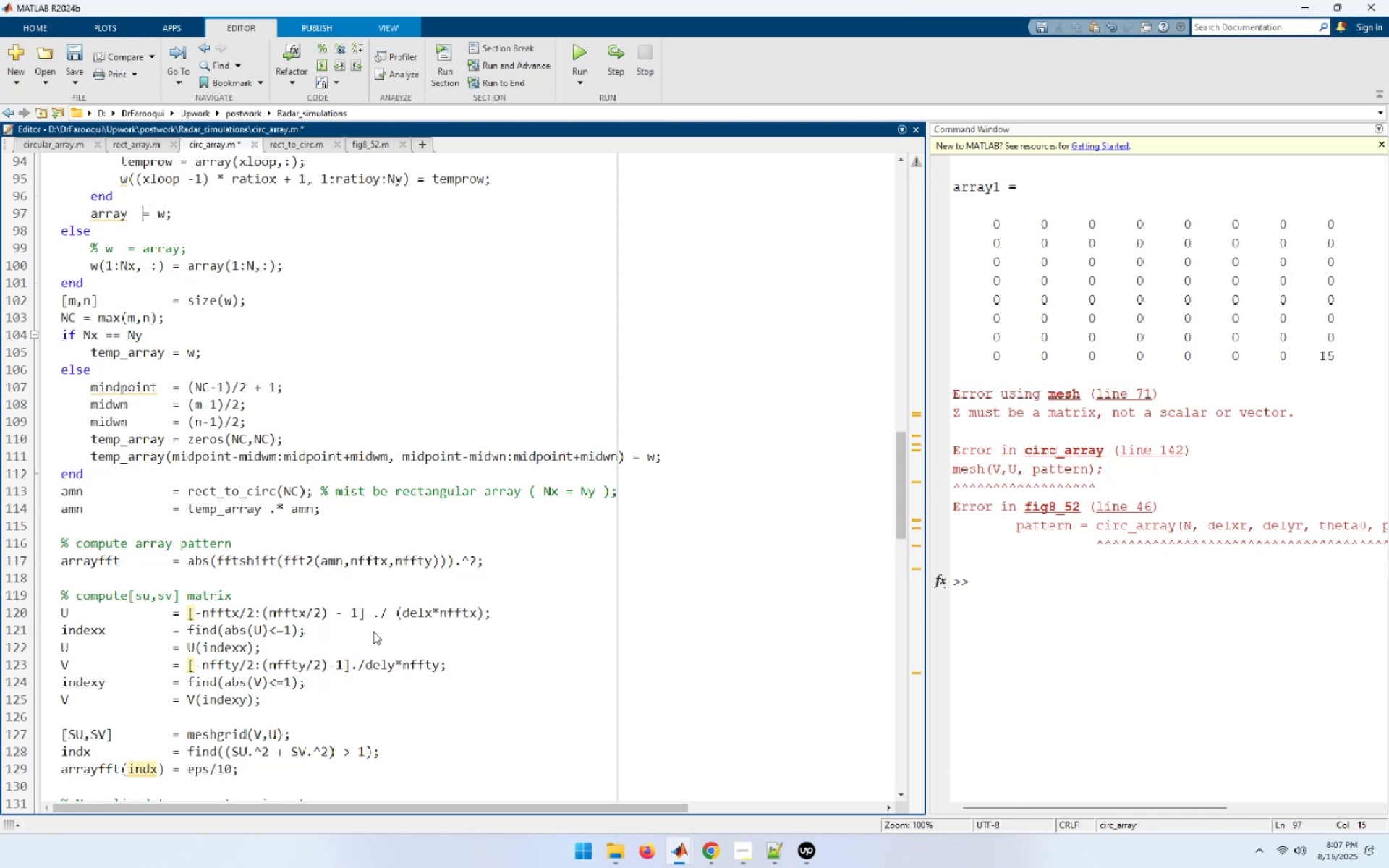 
key(Space)
 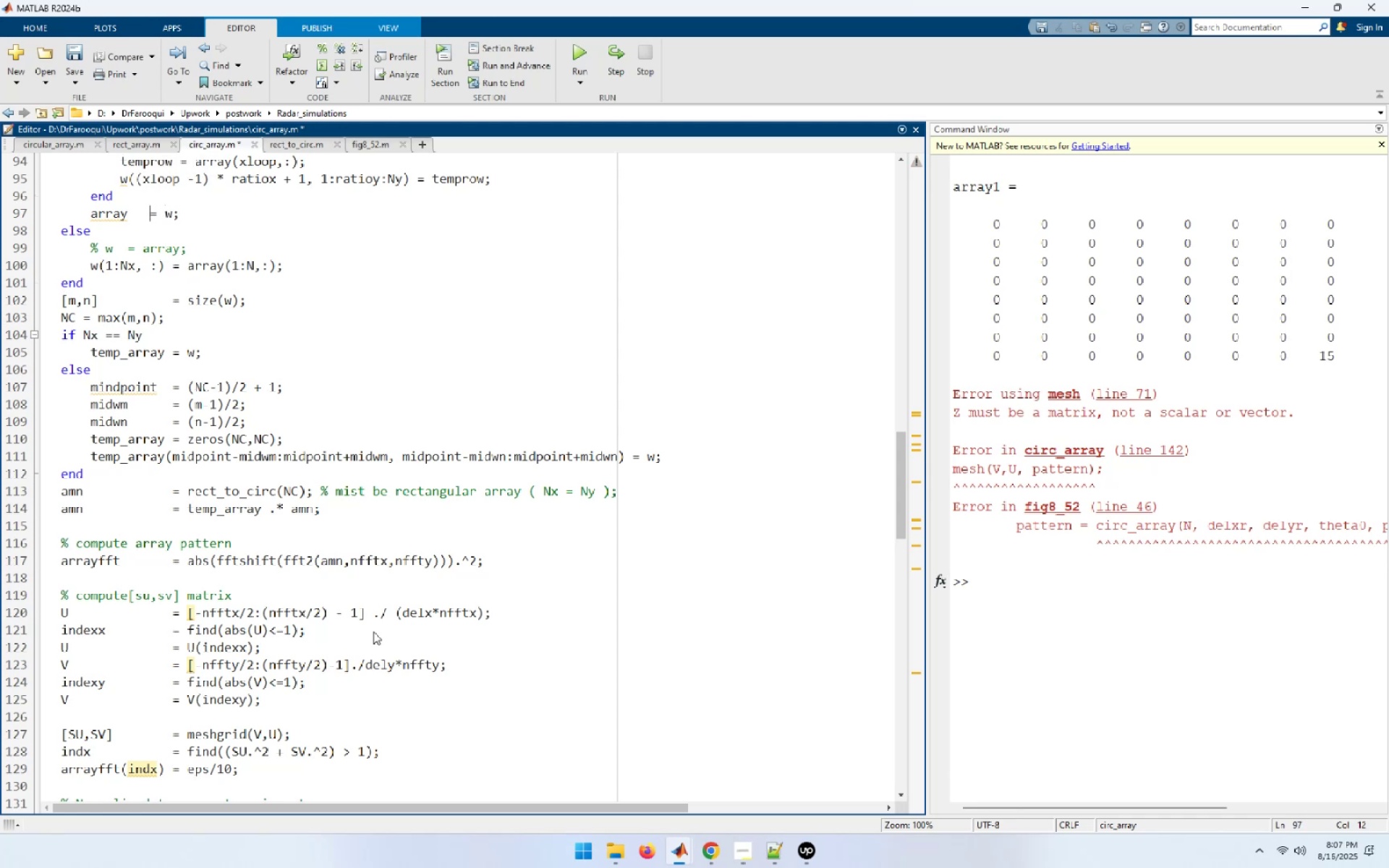 
key(Space)
 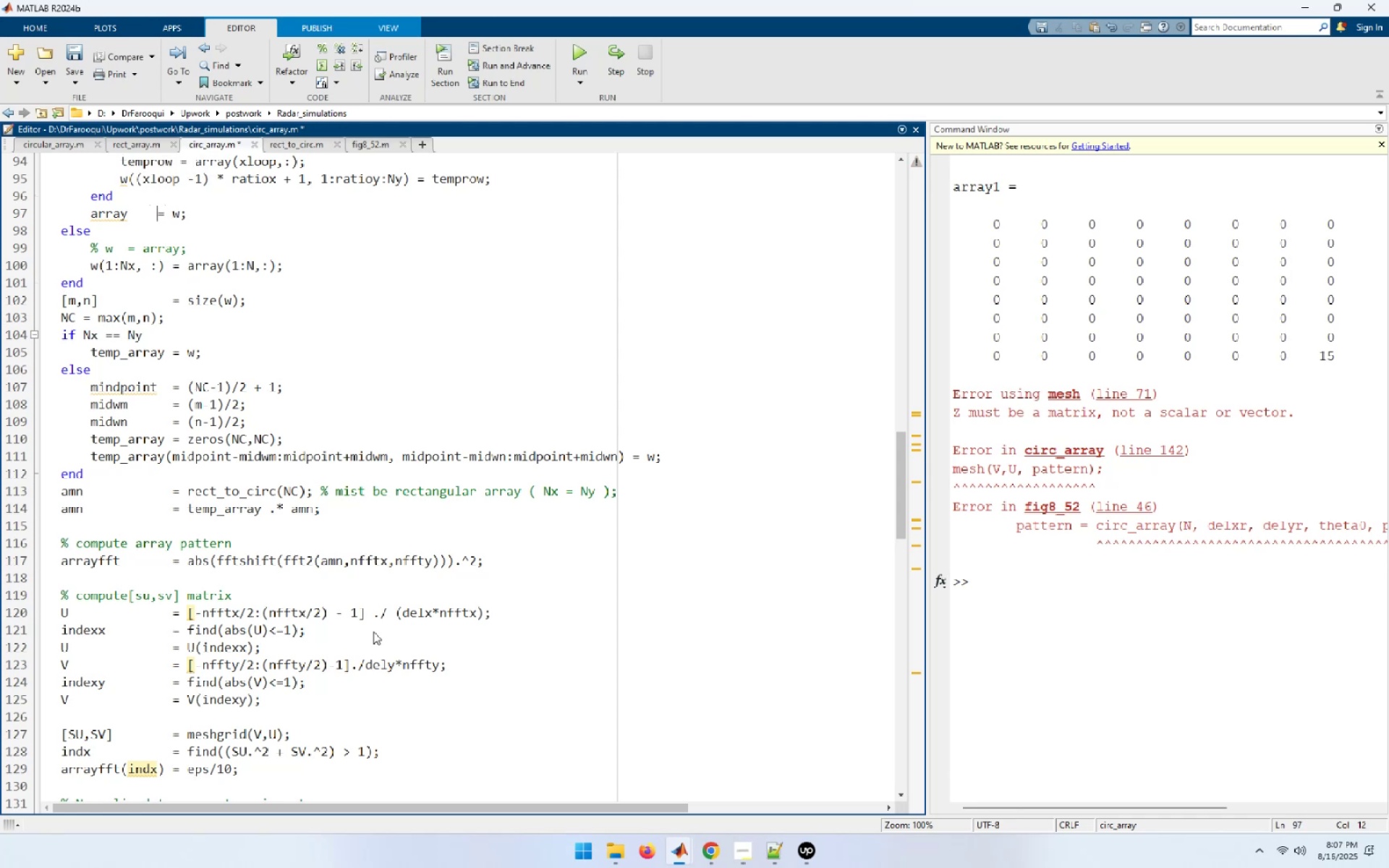 
key(Space)
 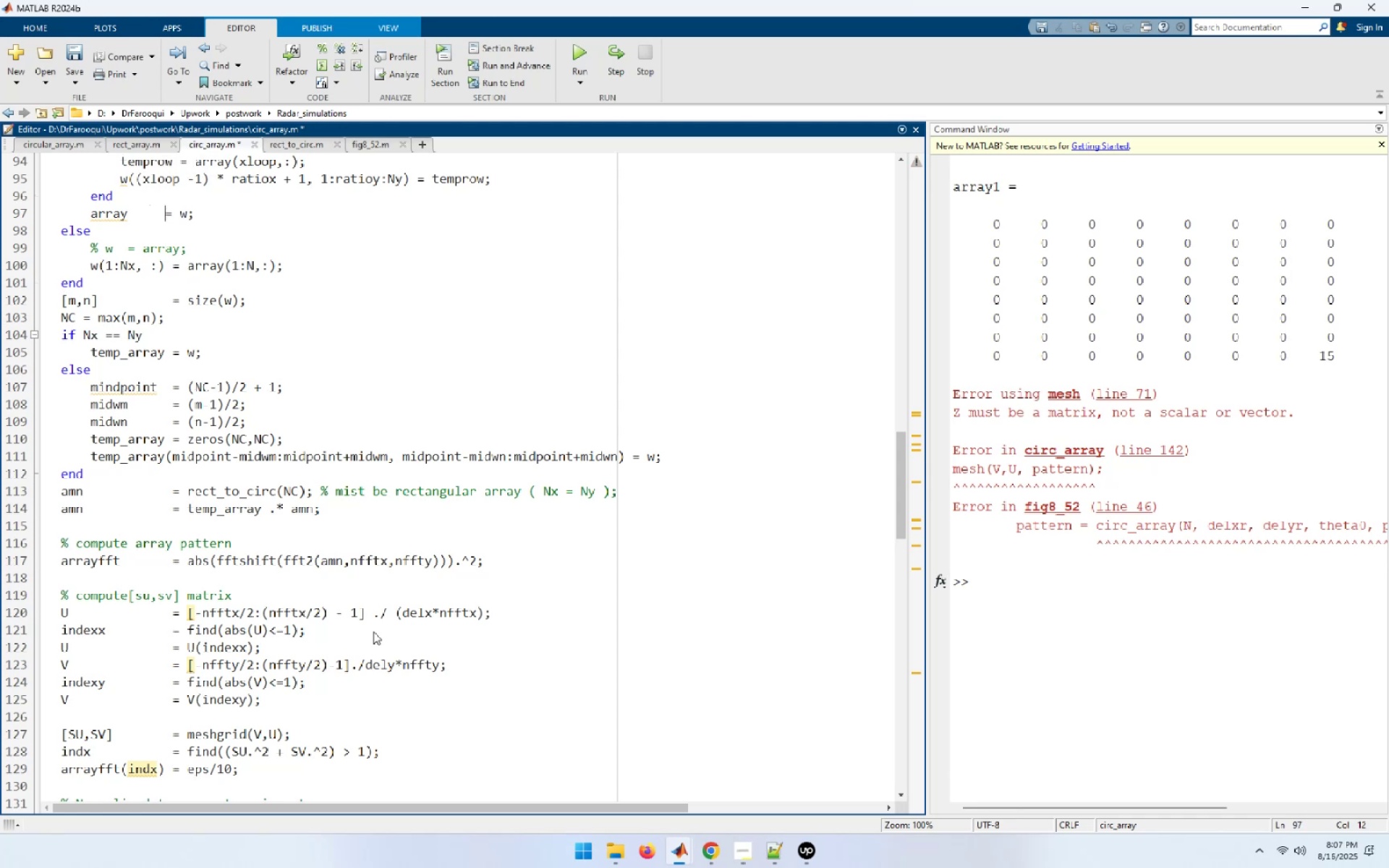 
key(Space)
 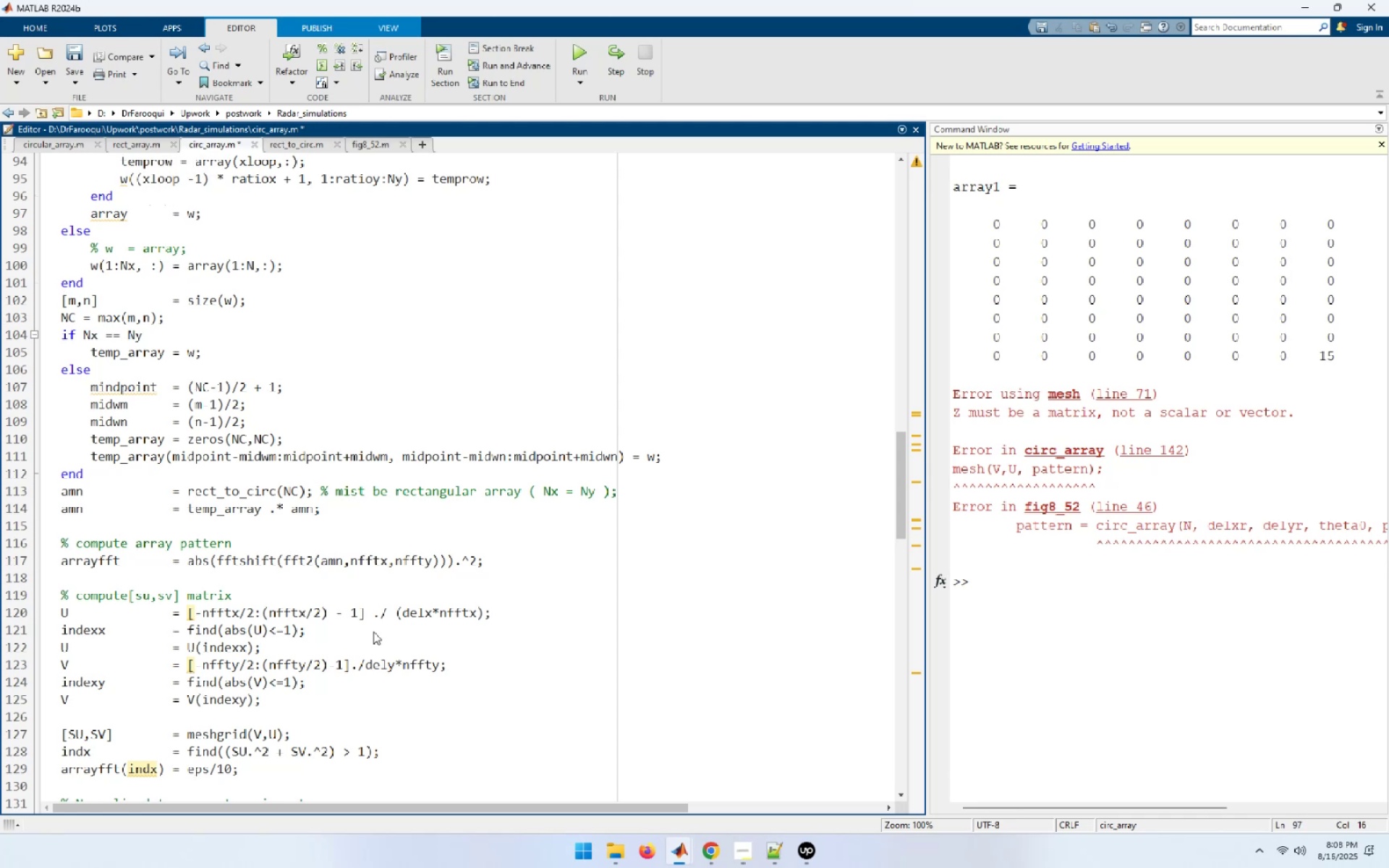 
key(Control+S)
 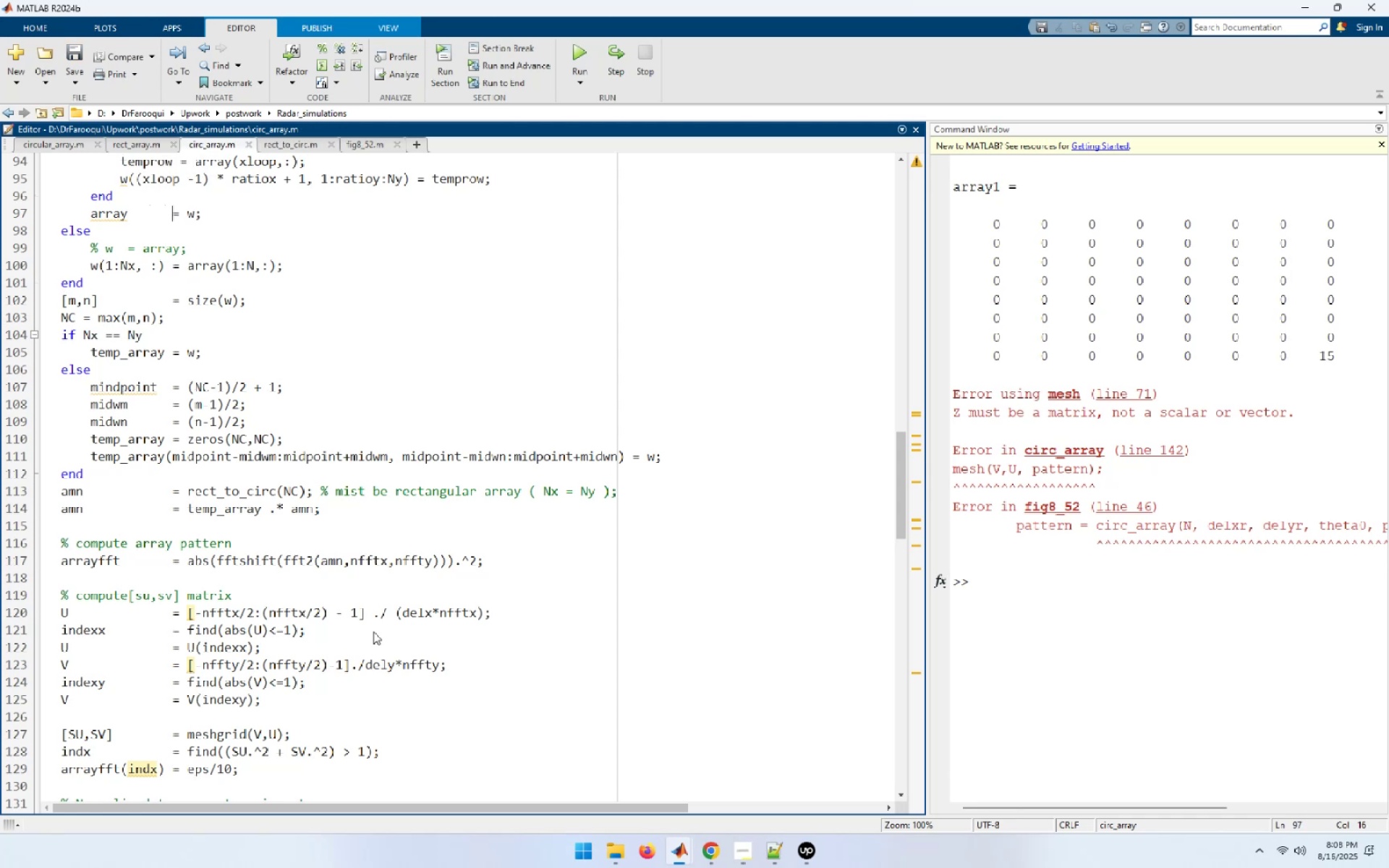 
hold_key(key=ArrowDown, duration=1.44)
 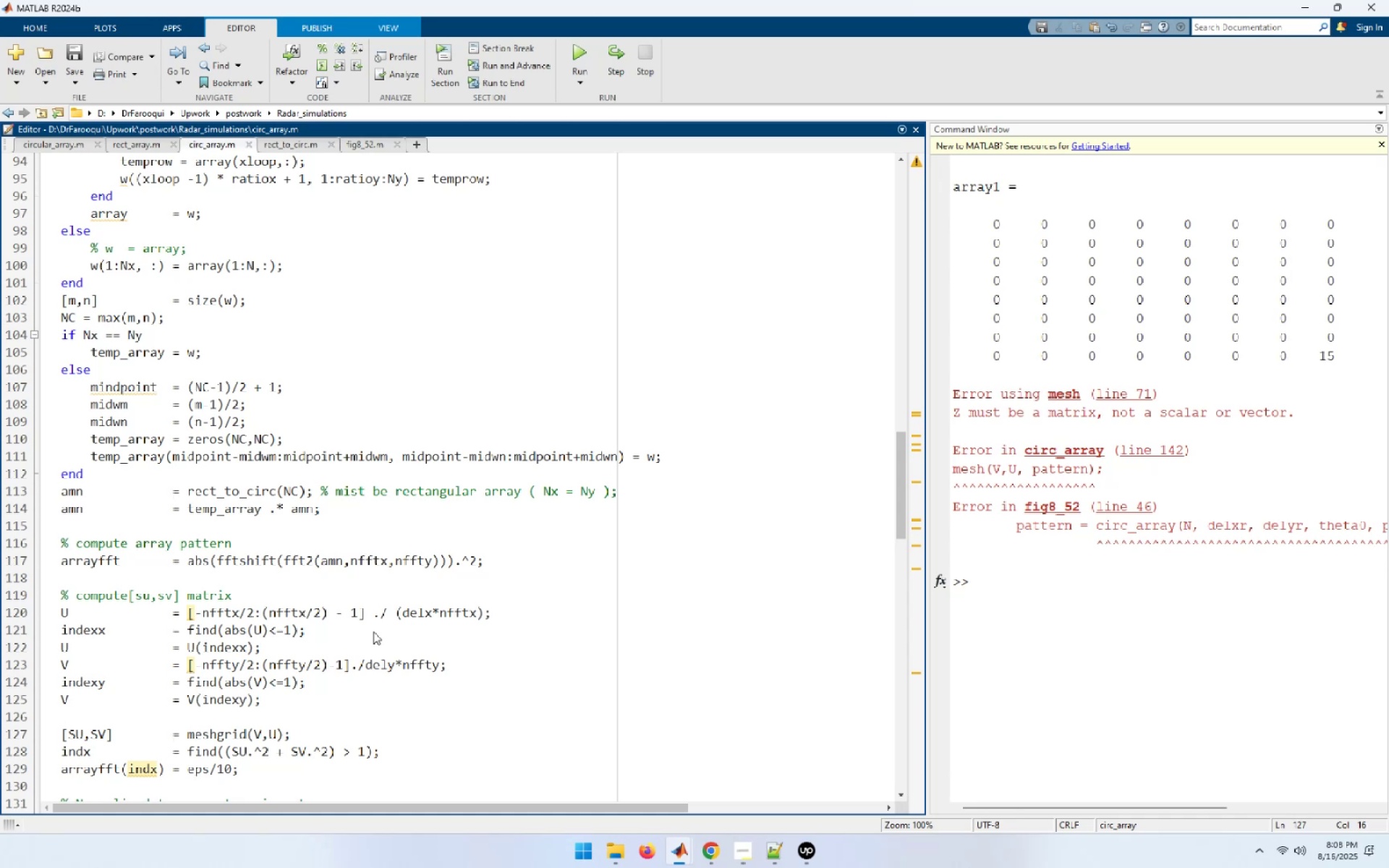 
key(ArrowUp)
 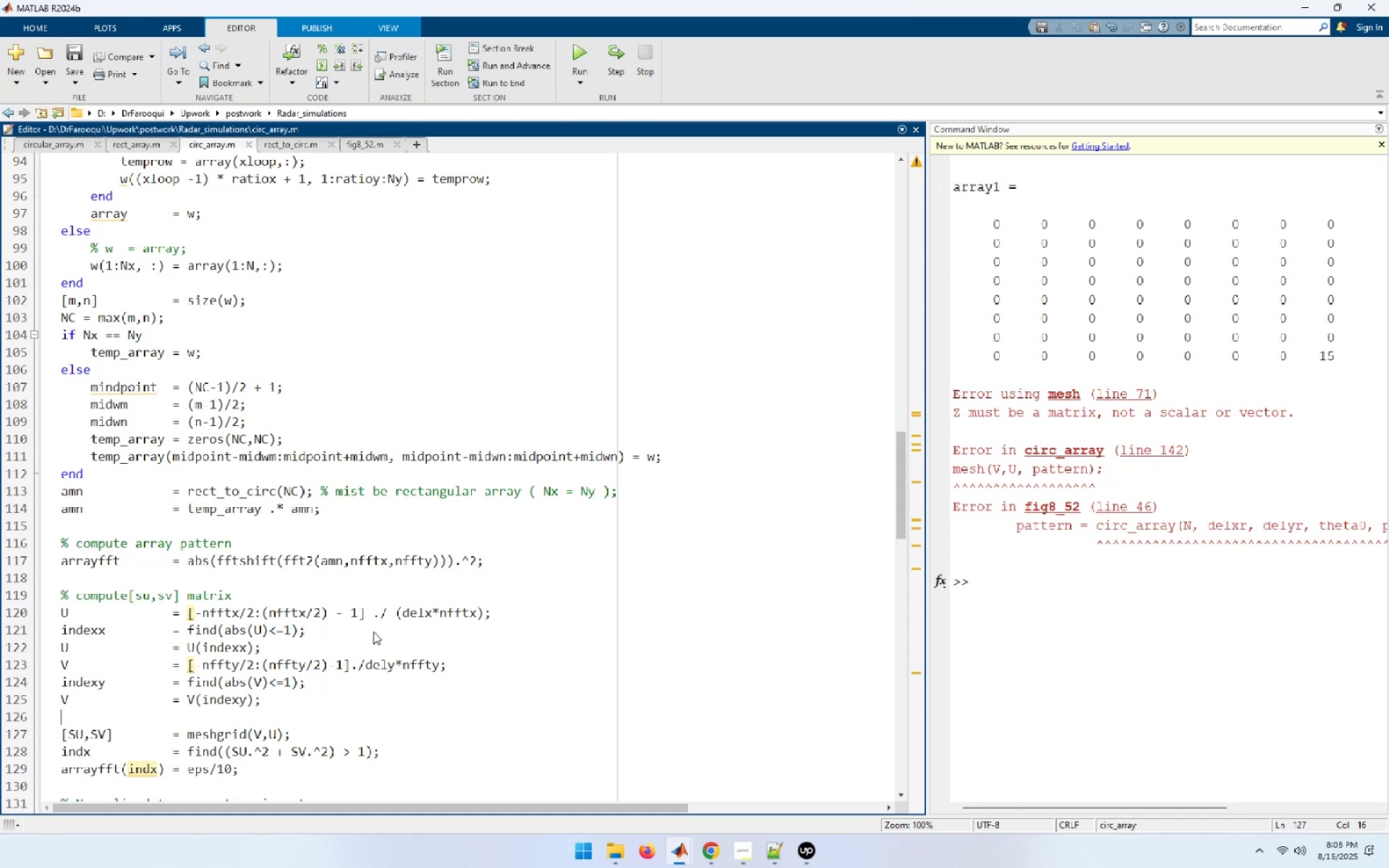 
key(ArrowUp)
 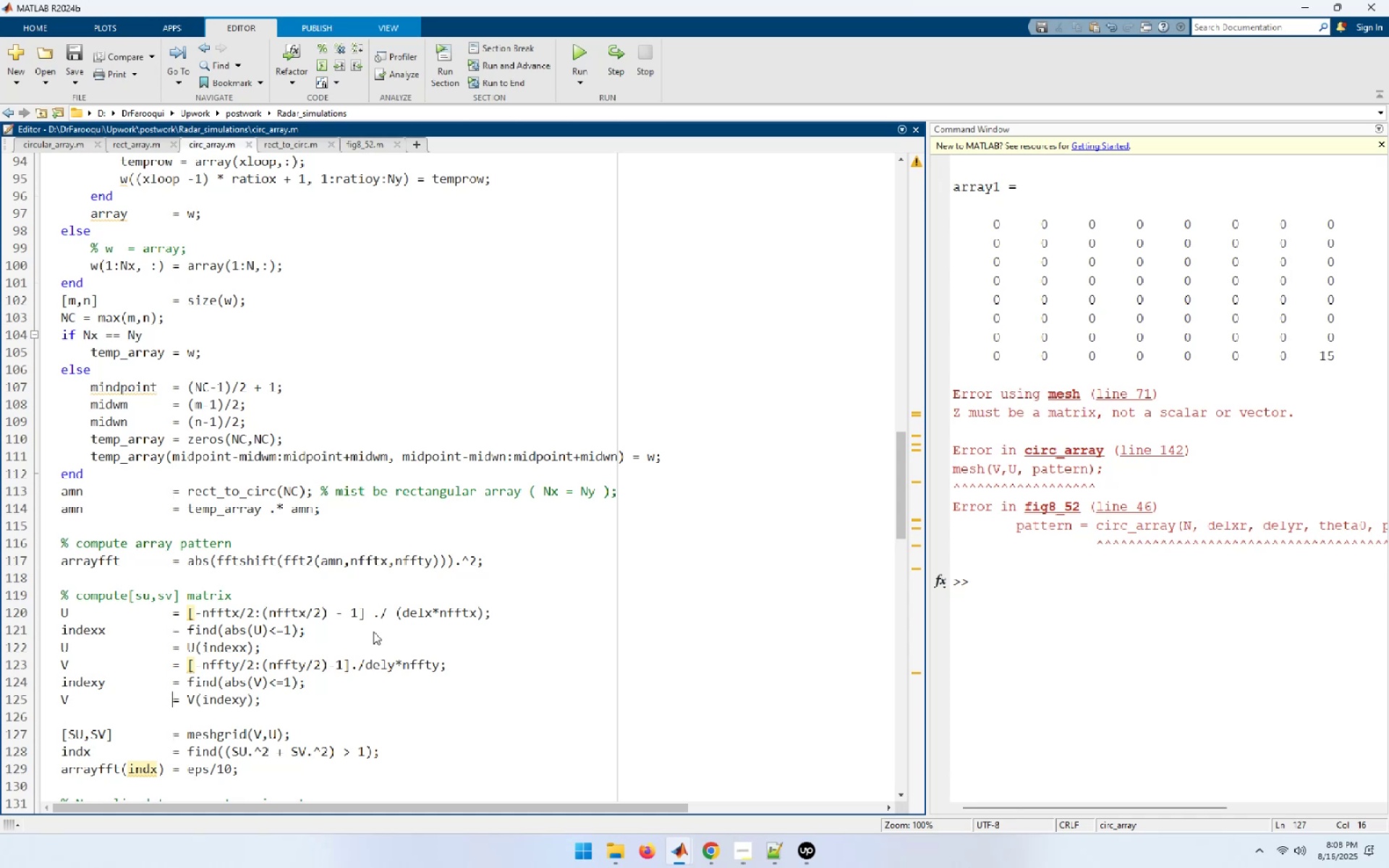 
key(ArrowUp)
 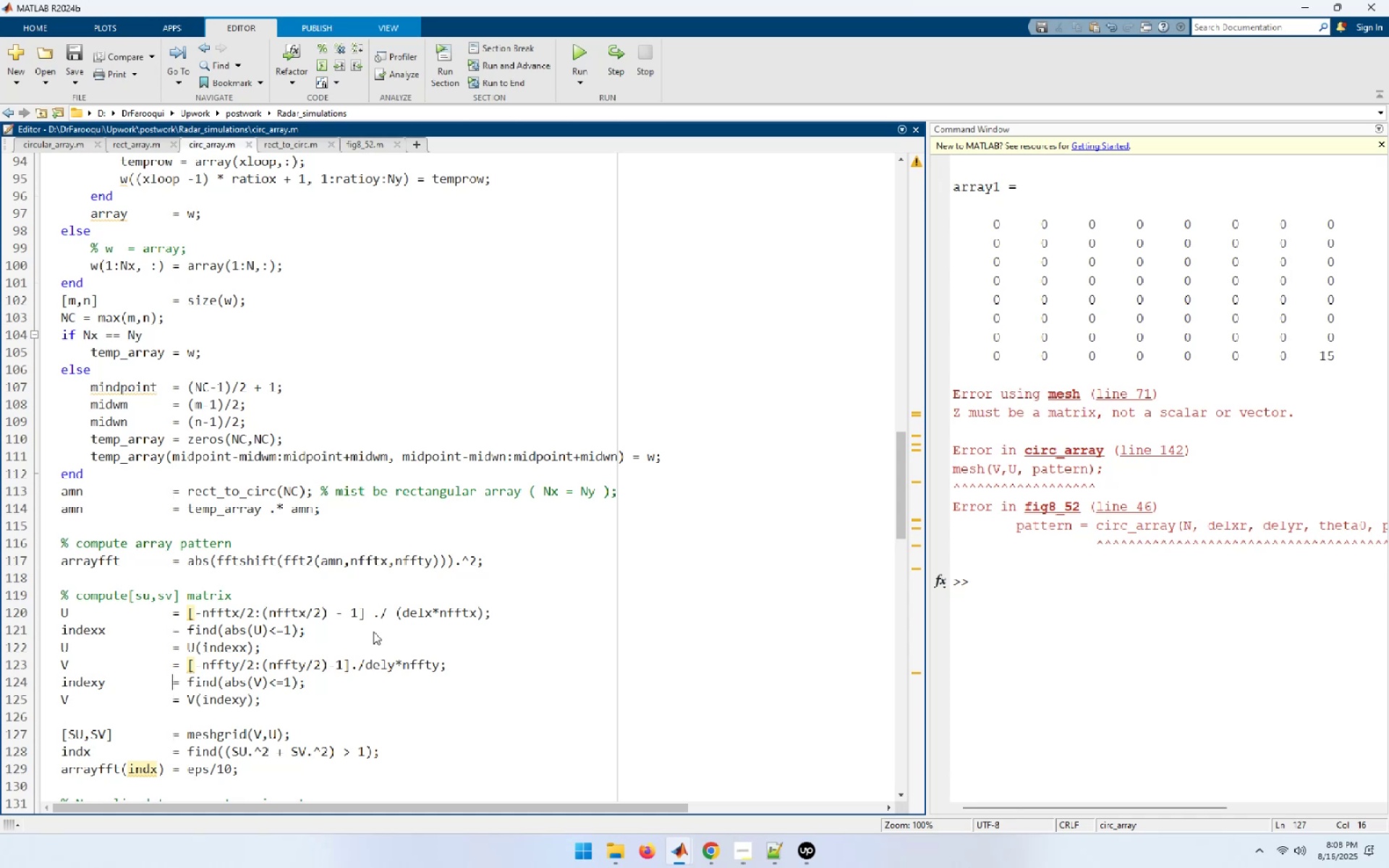 
key(ArrowUp)
 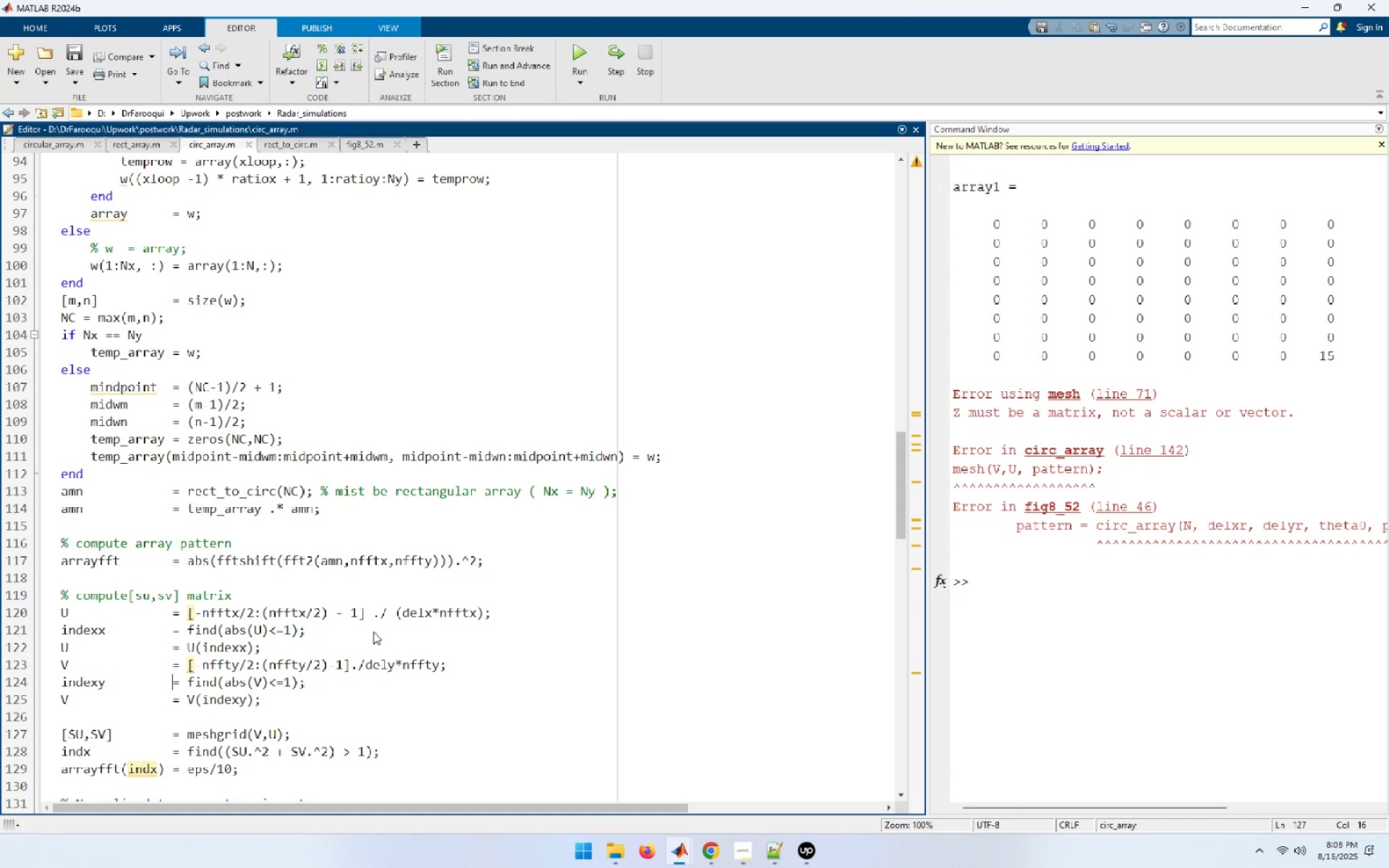 
key(ArrowUp)
 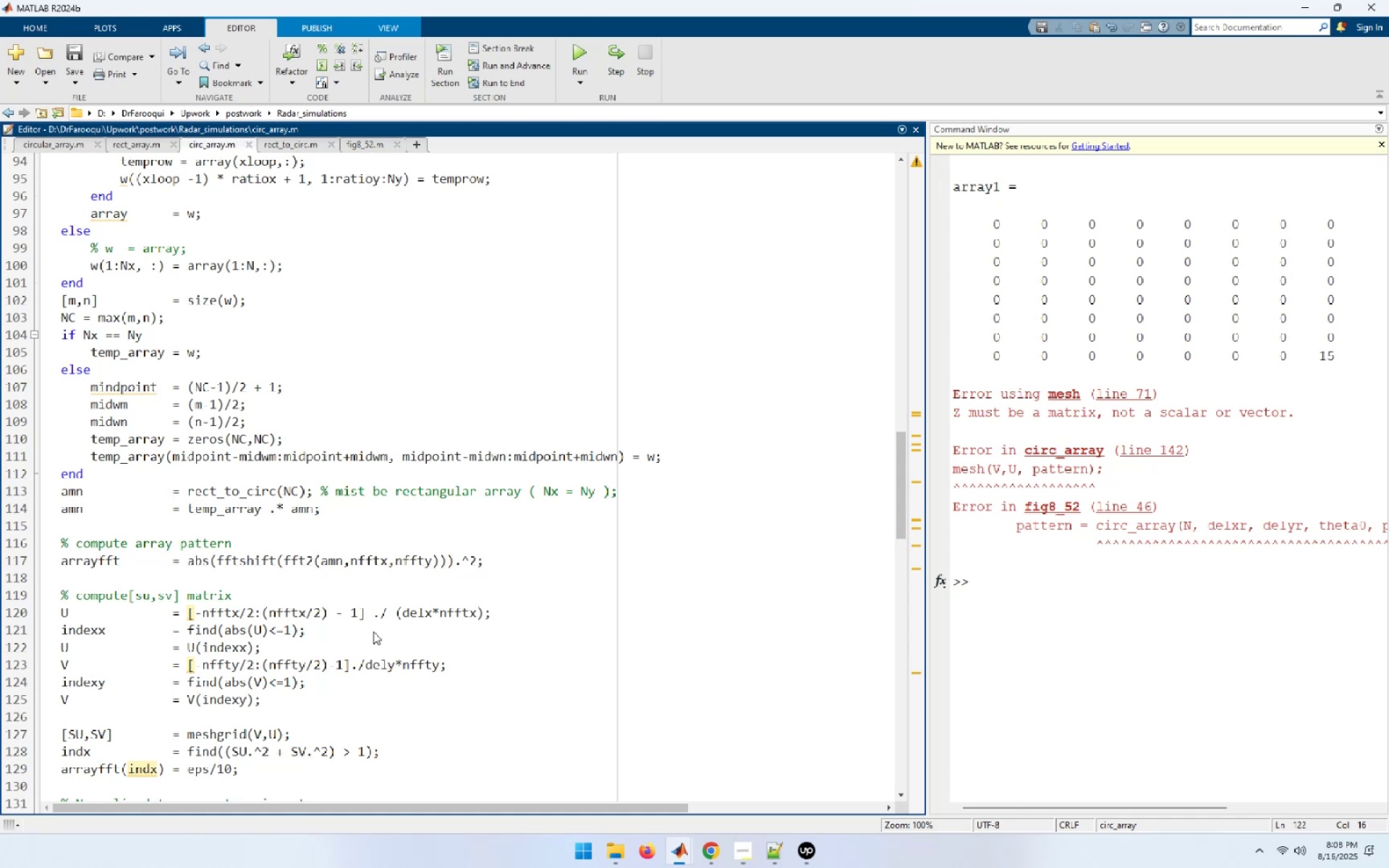 
key(ArrowUp)
 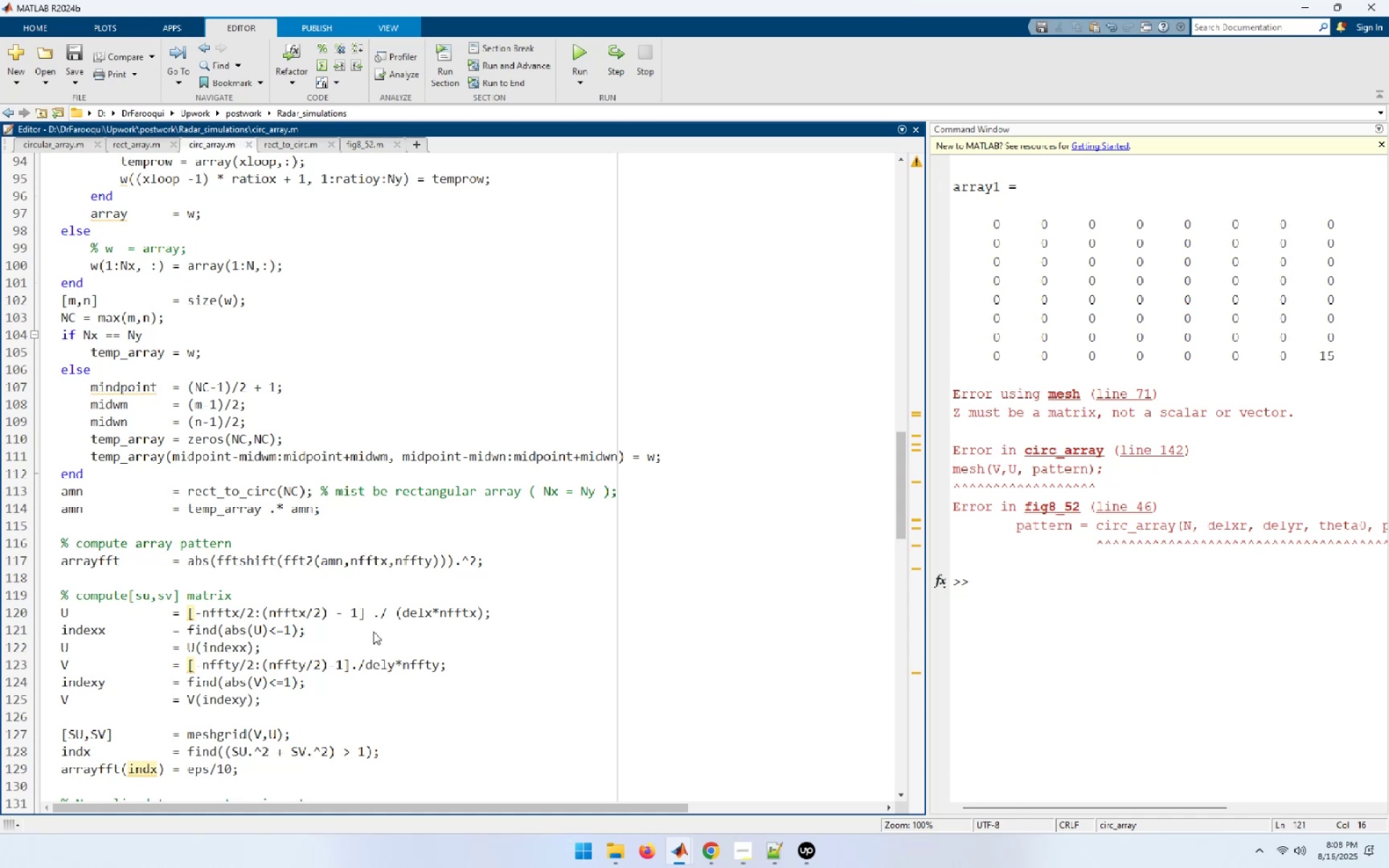 
key(ArrowDown)
 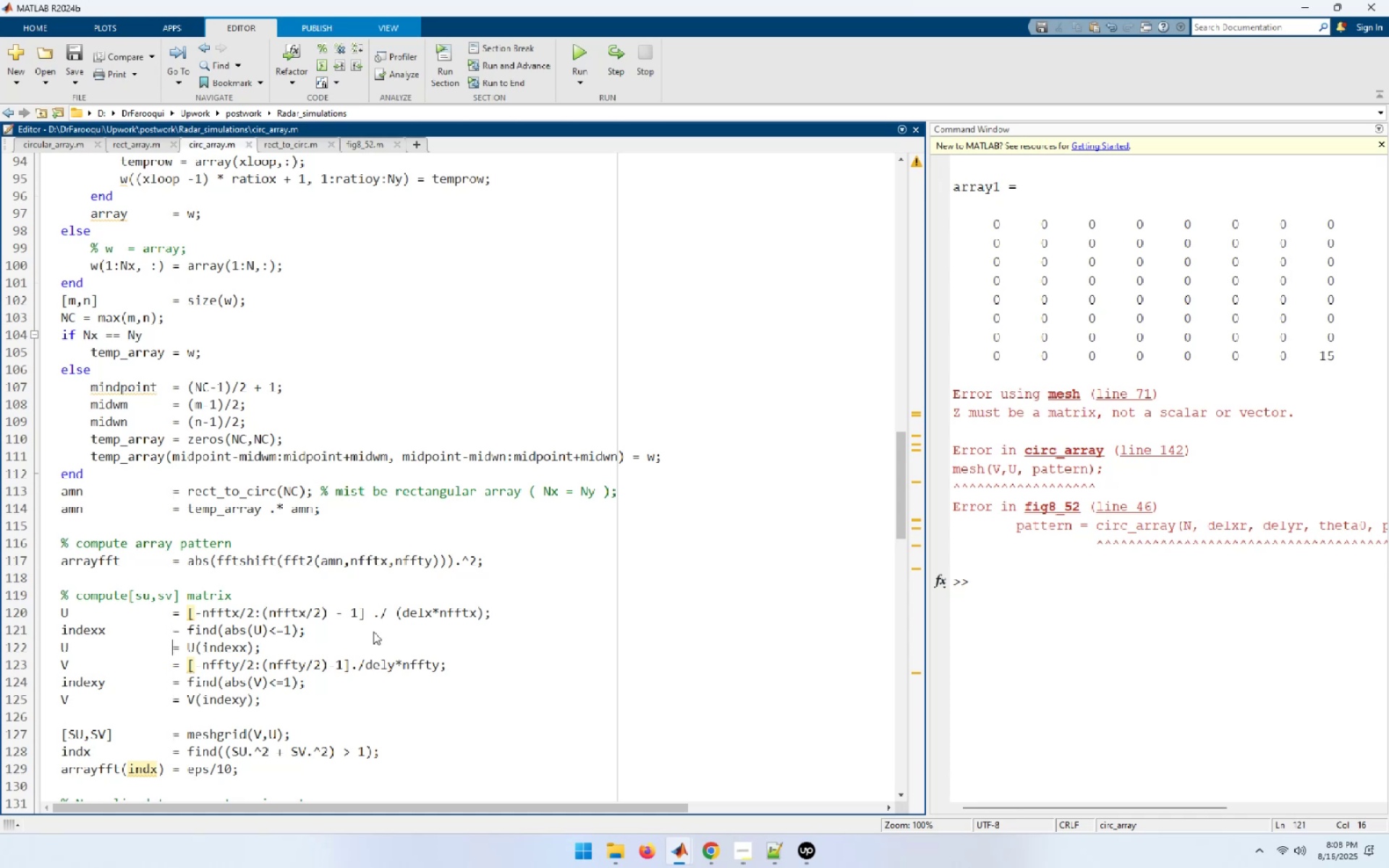 
key(End)
 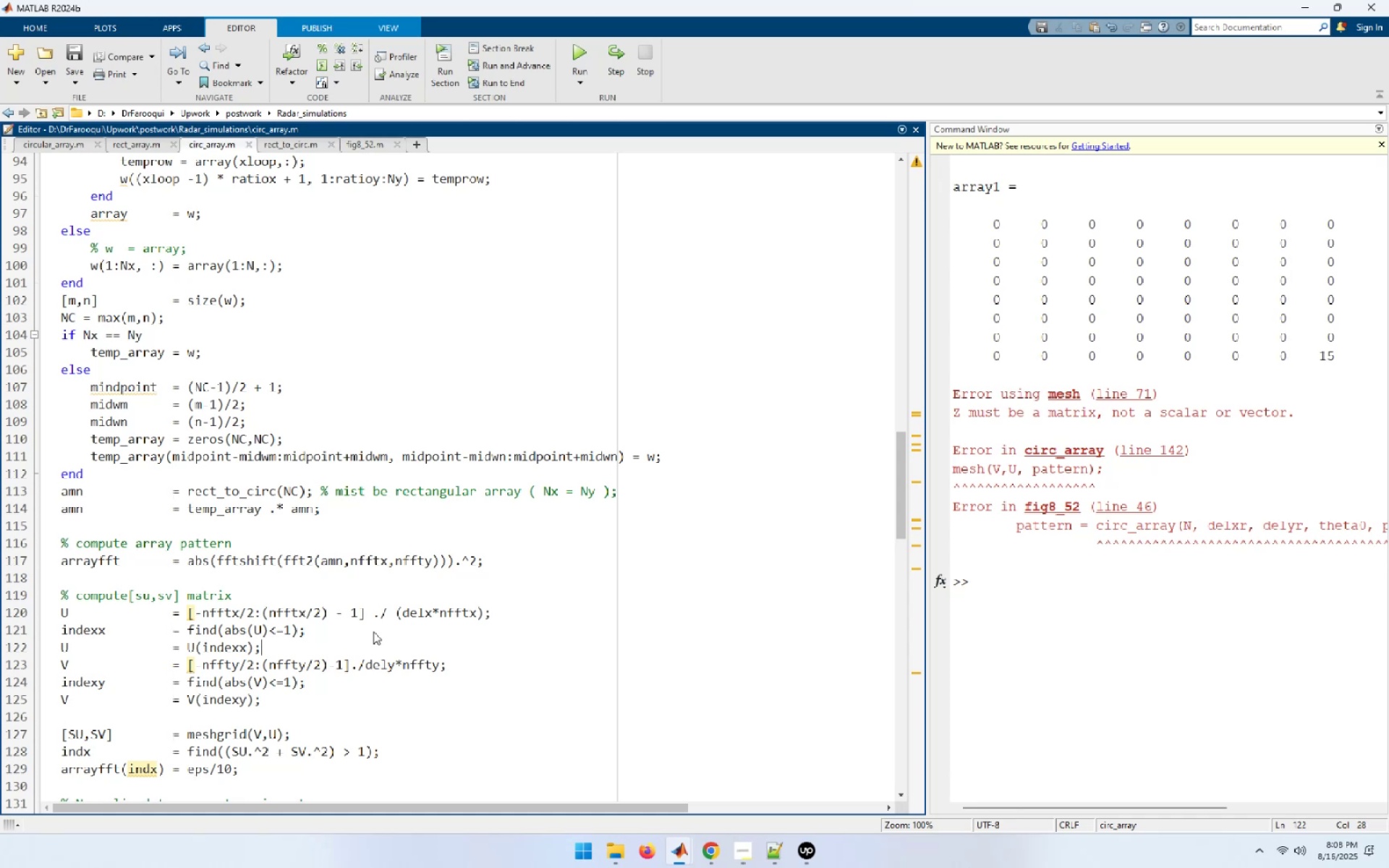 
key(NumpadEnter)
 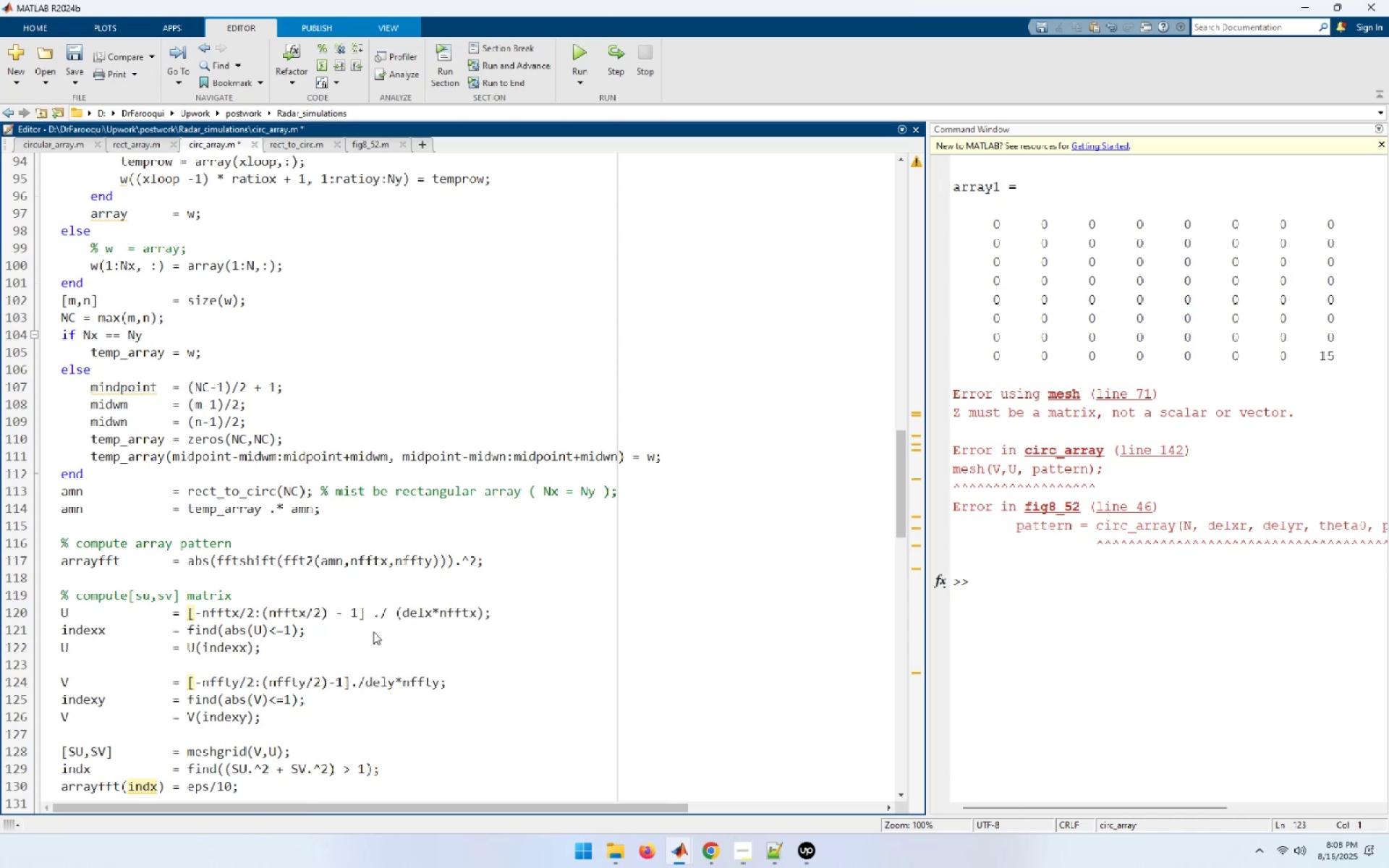 
wait(6.41)
 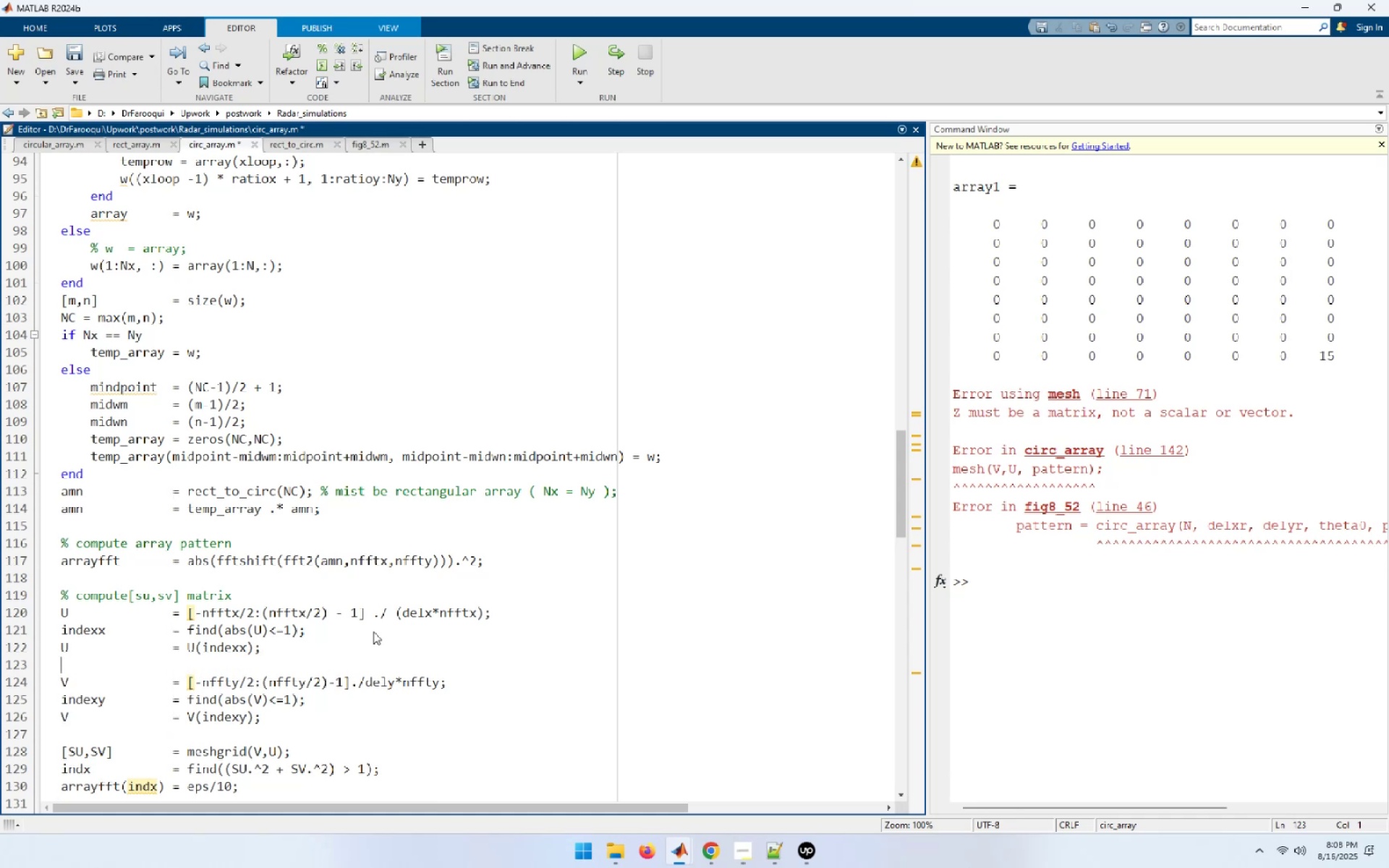 
left_click([67, 48])
 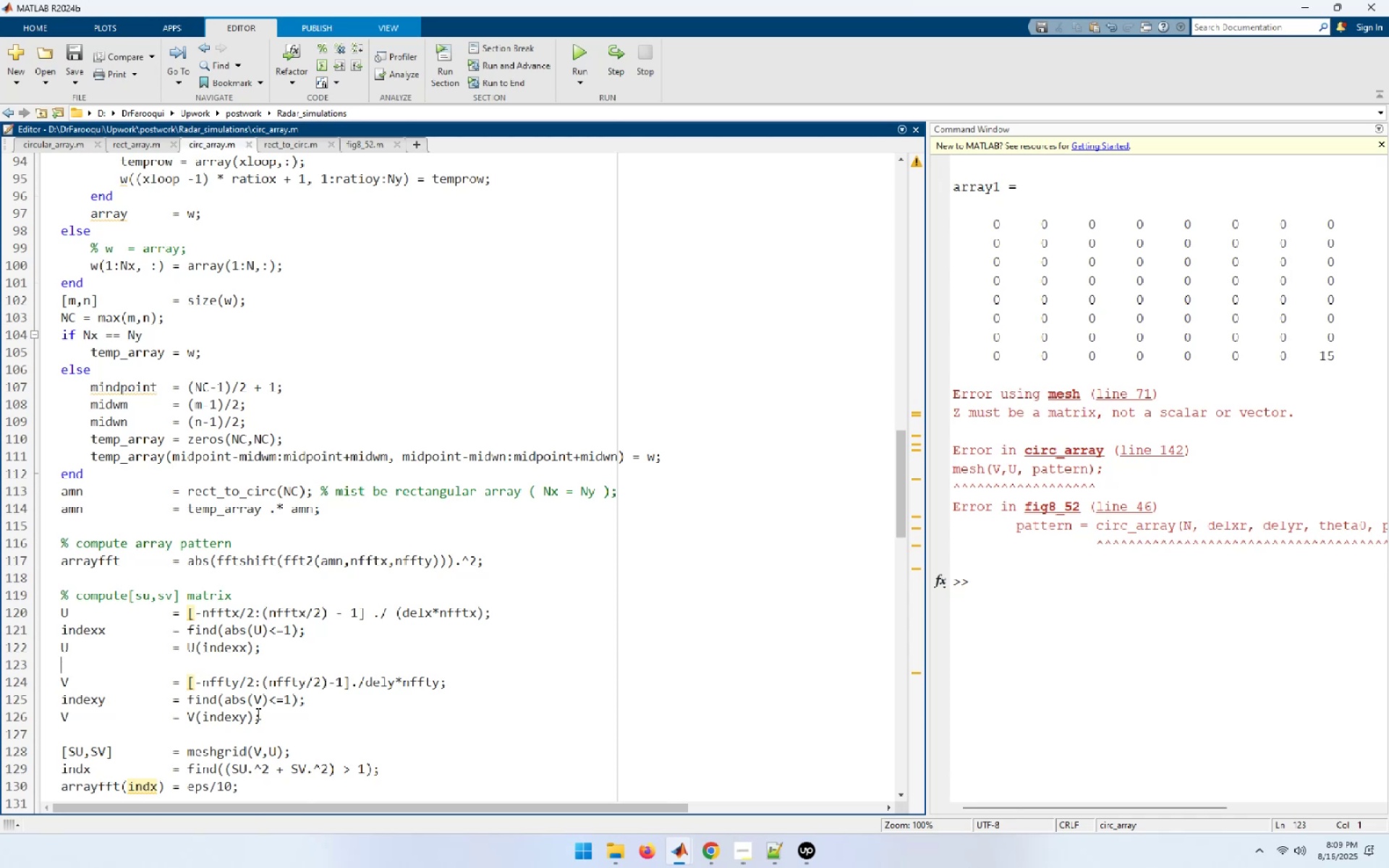 
wait(65.75)
 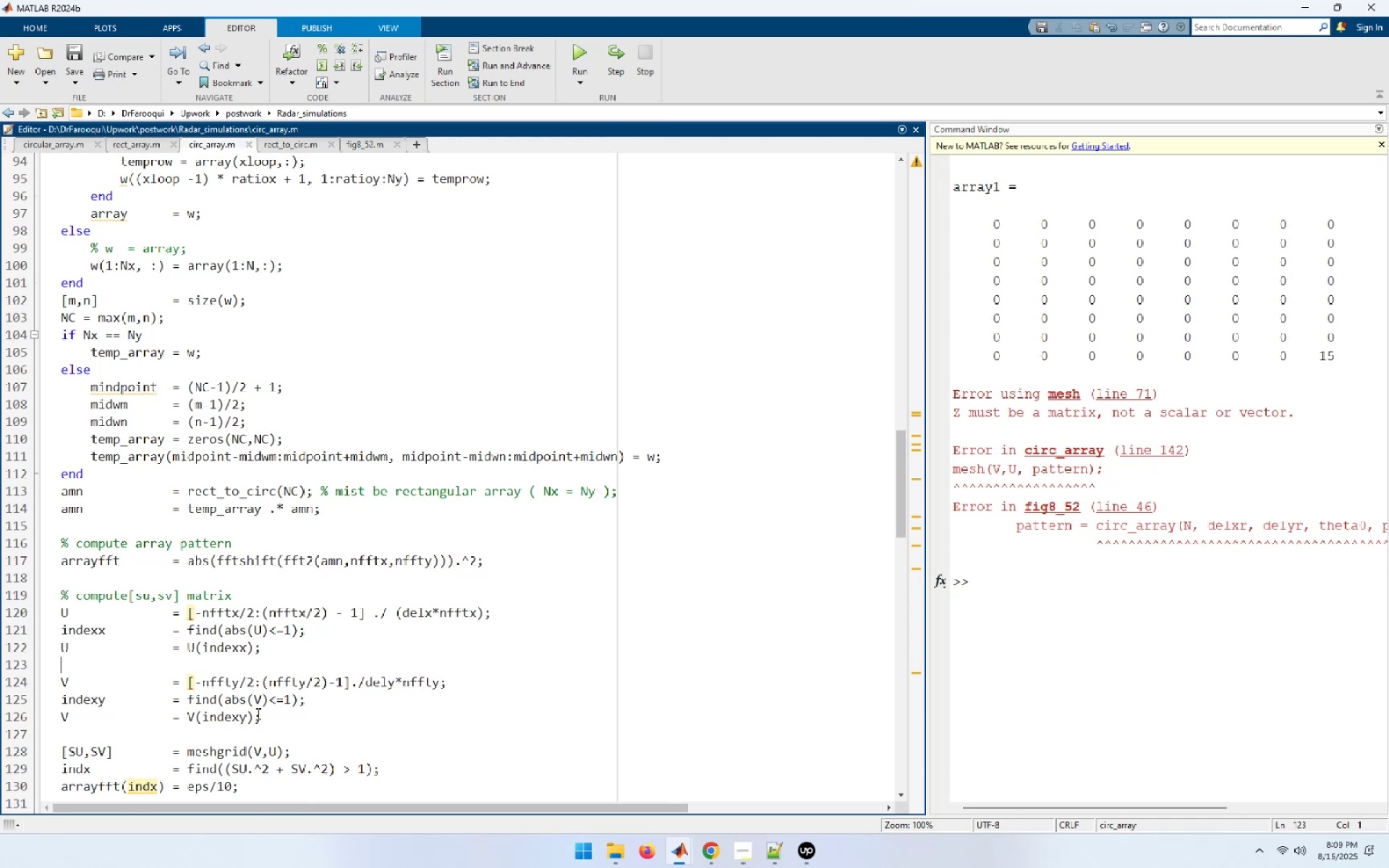 
scroll: coordinate [285, 715], scroll_direction: down, amount: 3.0
 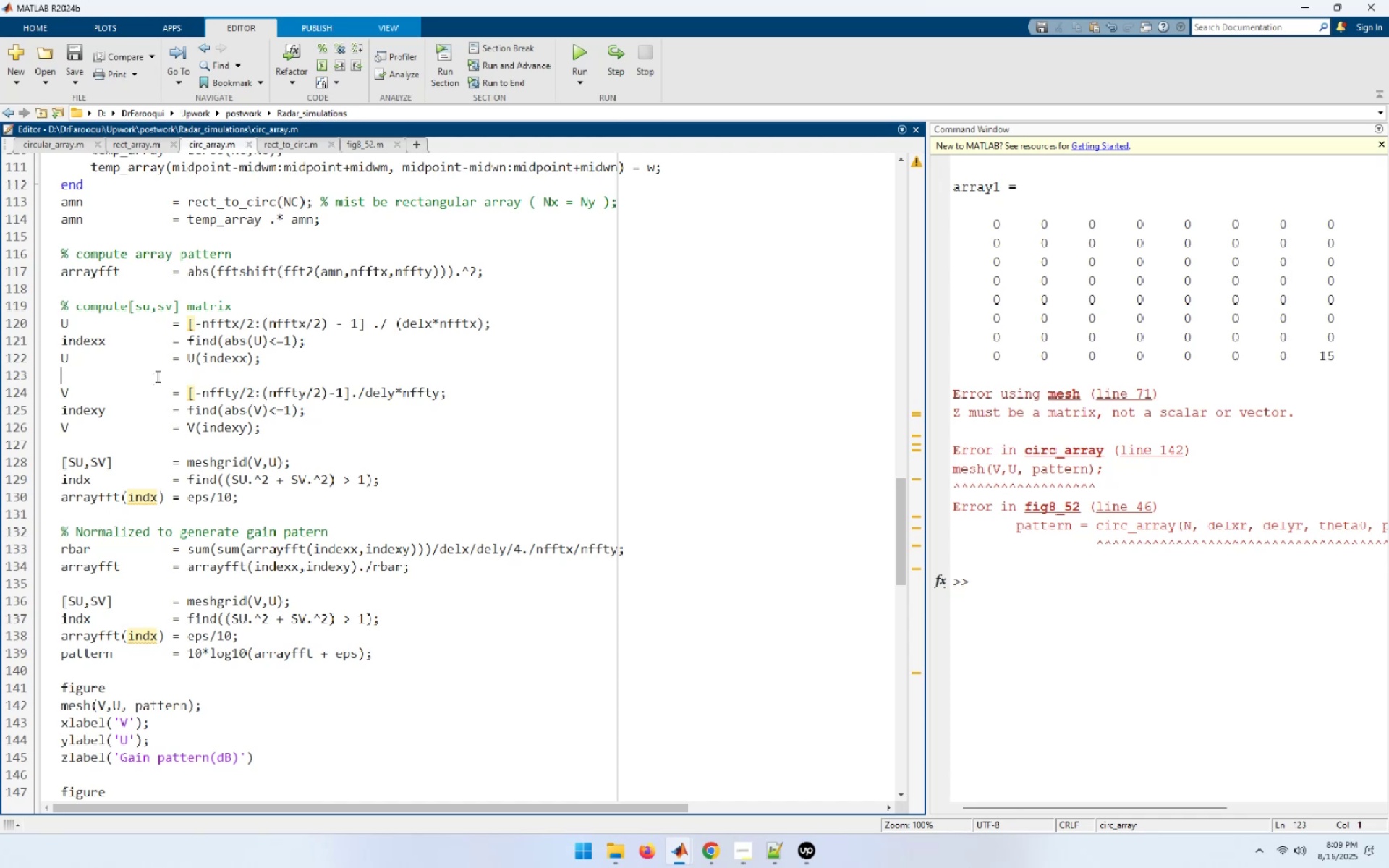 
wait(16.79)
 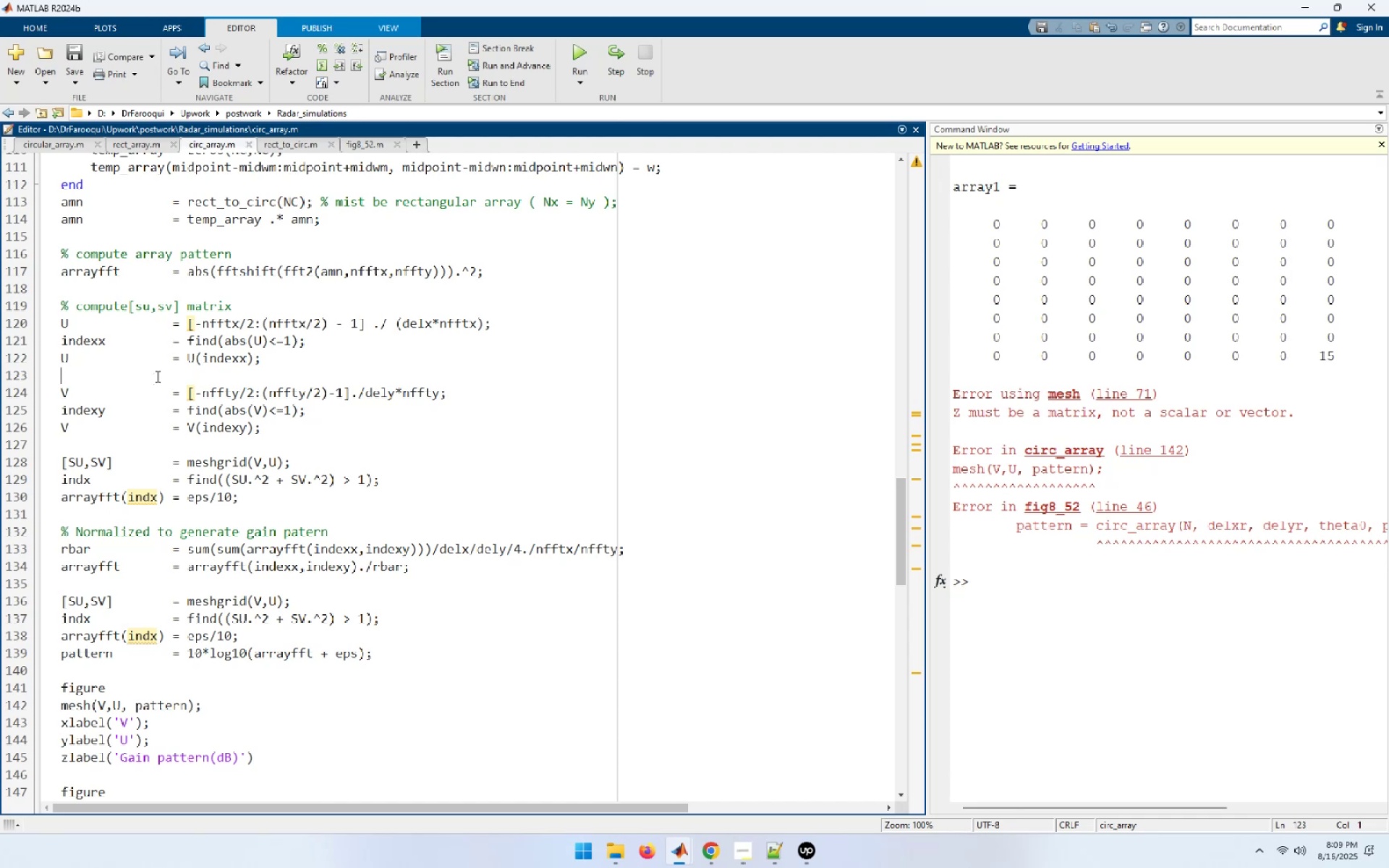 
left_click([78, 440])
 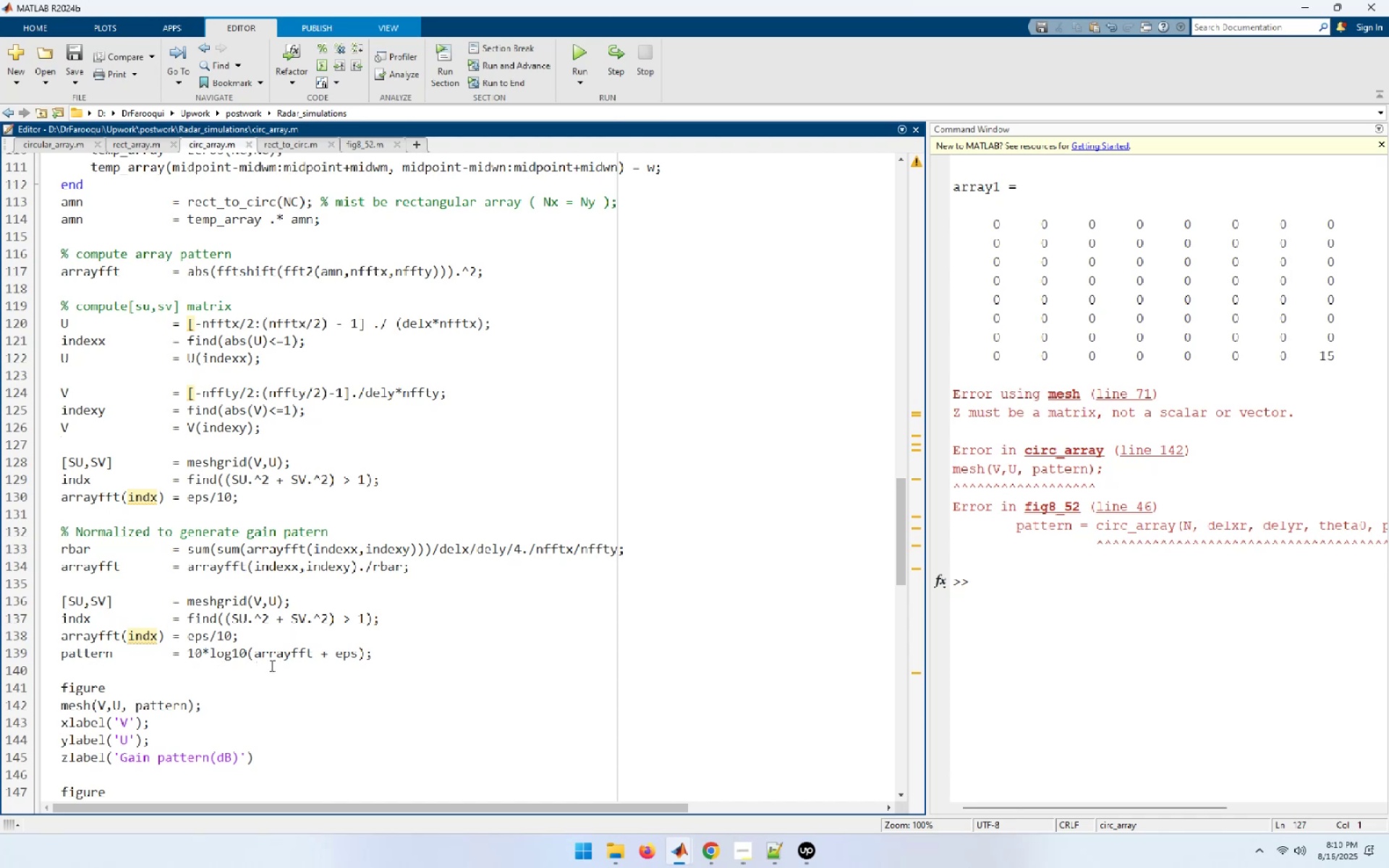 
wait(50.23)
 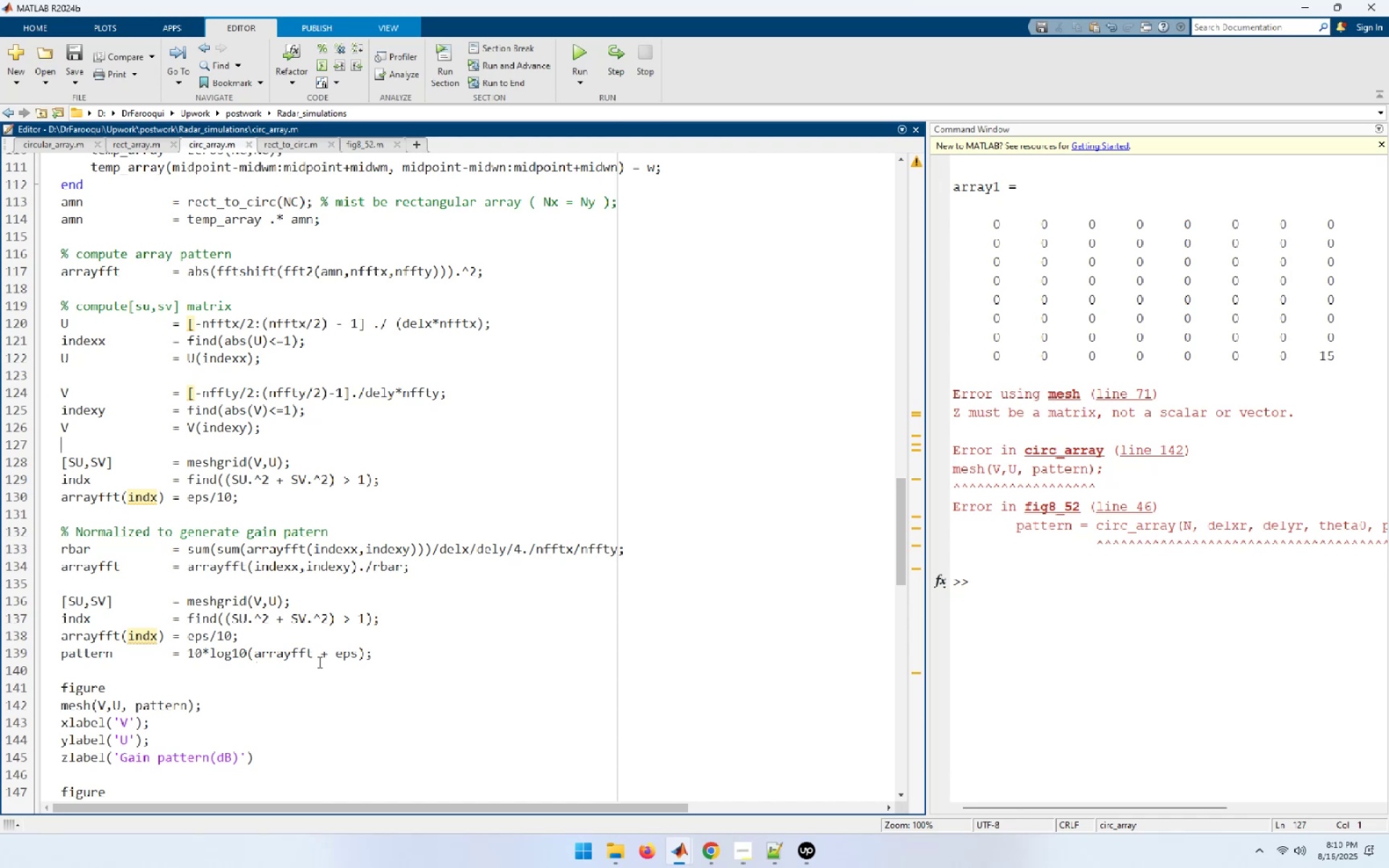 
key(Control+S)
 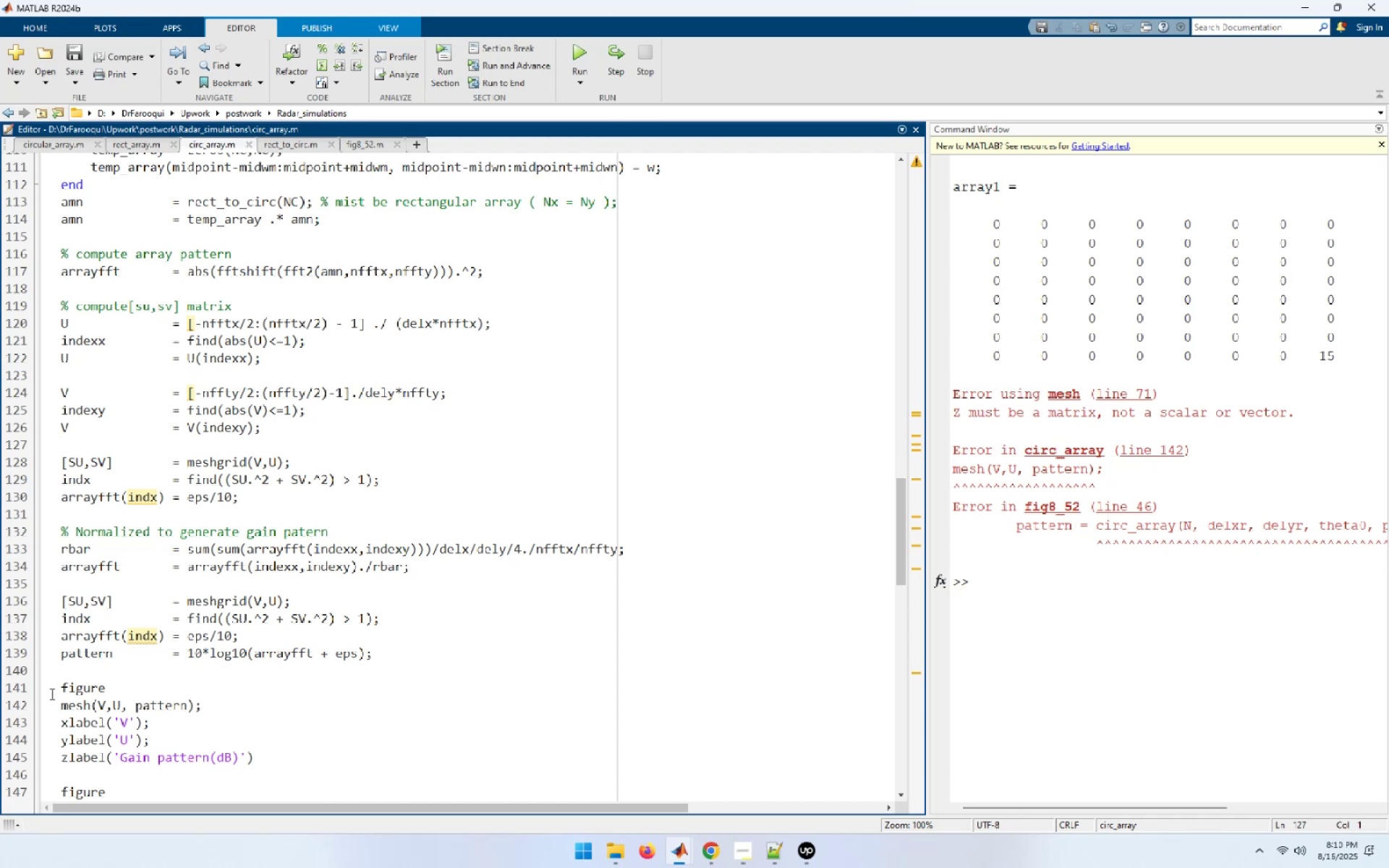 
left_click([14, 710])
 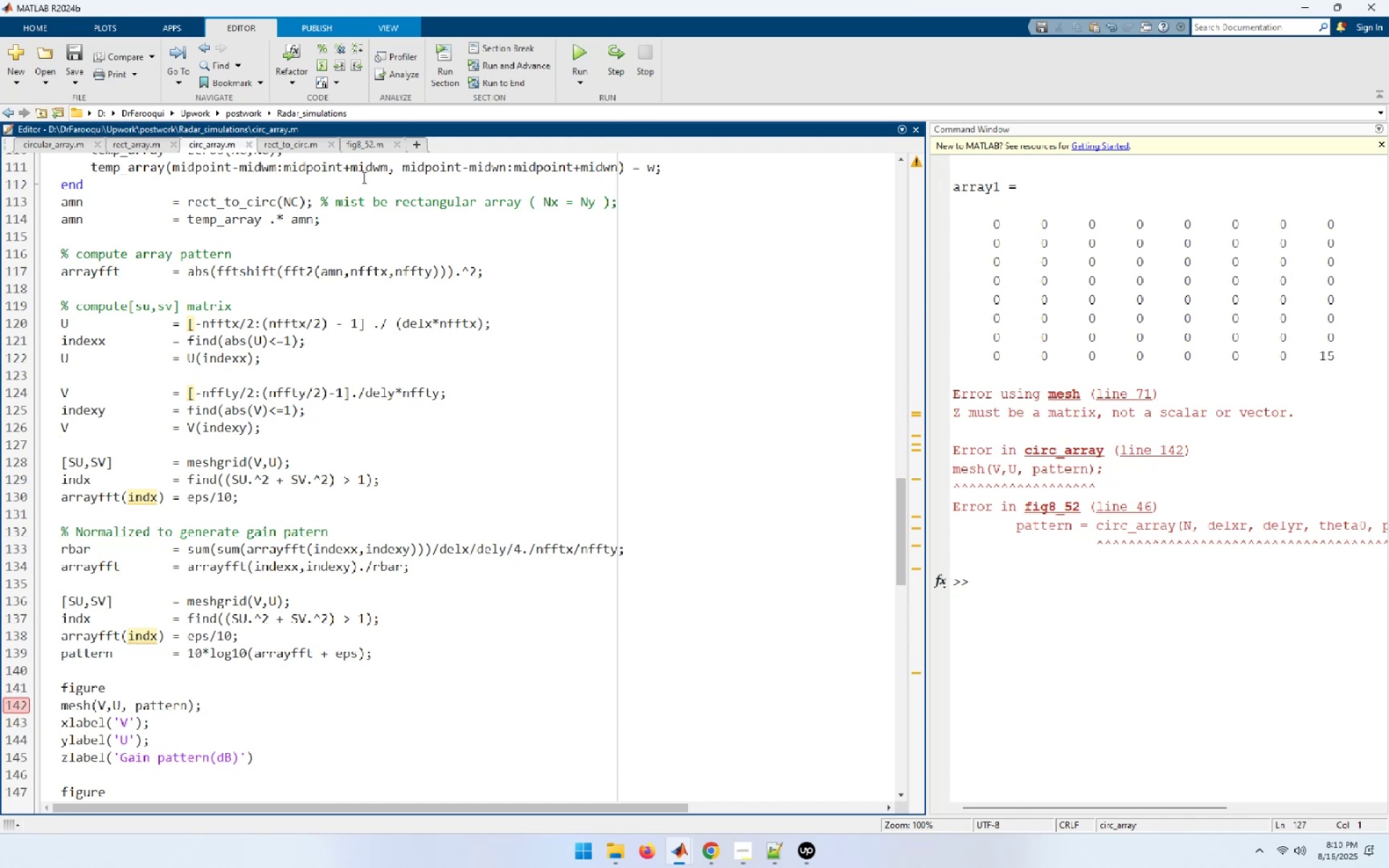 
left_click([369, 140])
 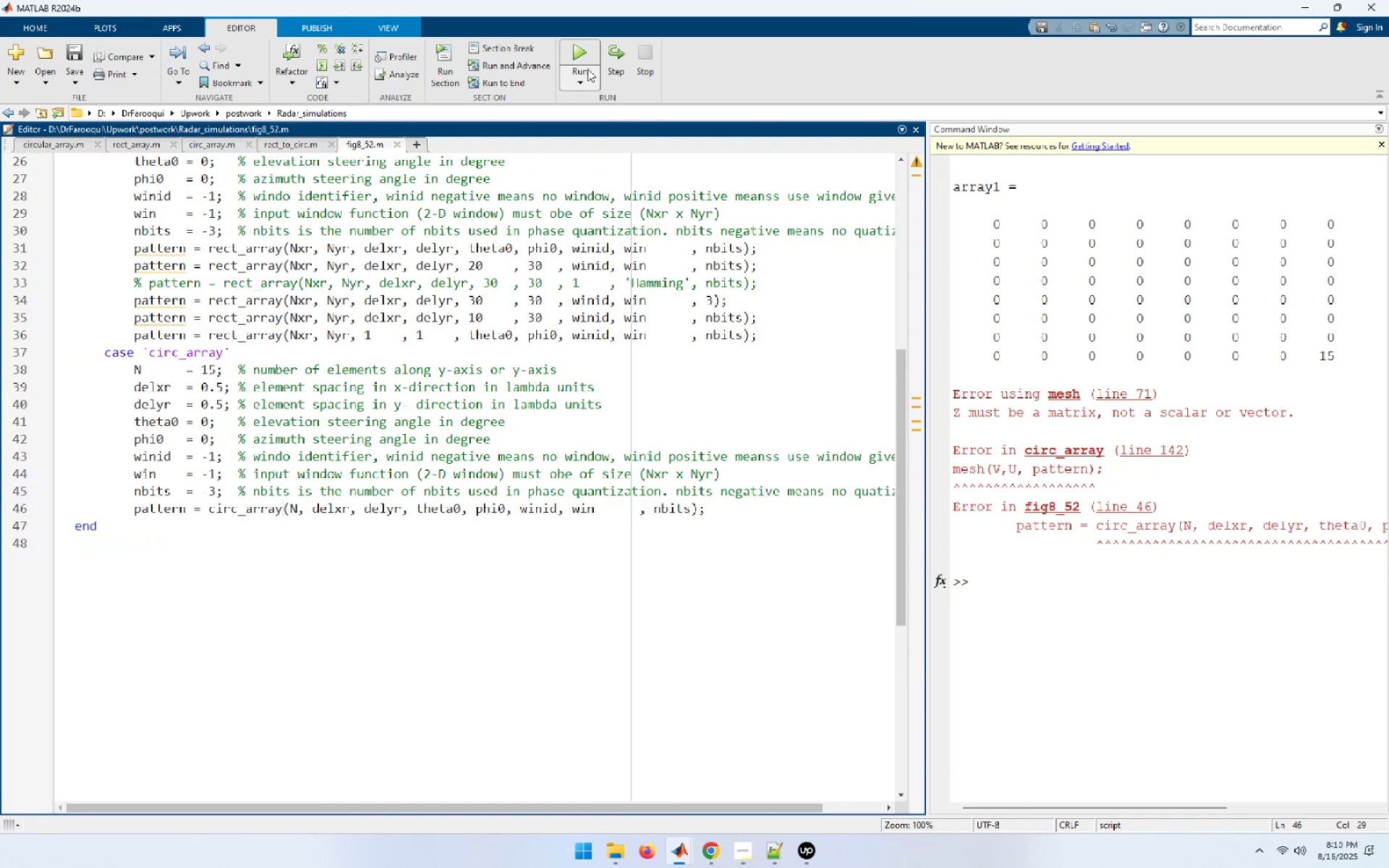 
left_click([587, 69])
 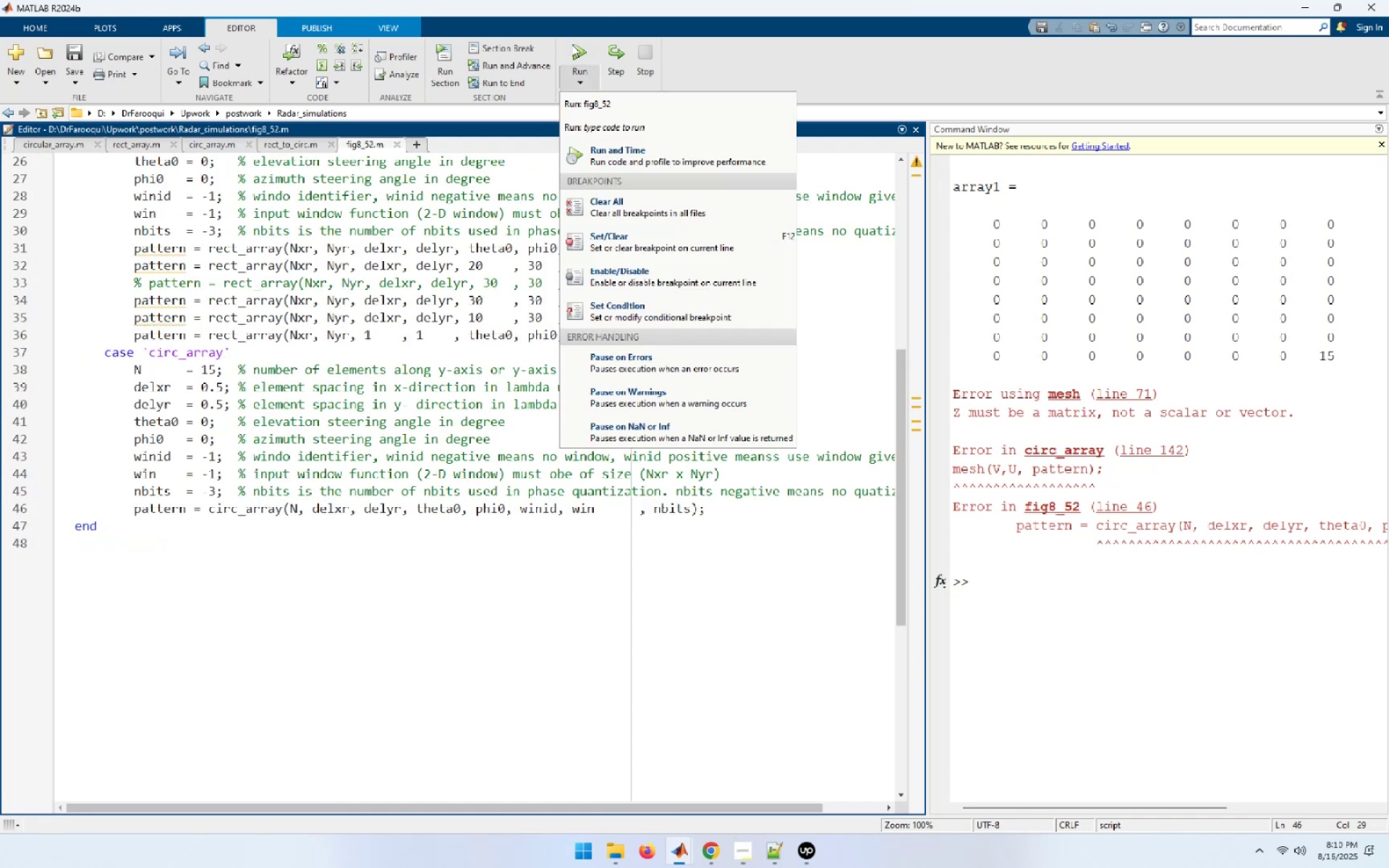 
left_click([572, 44])
 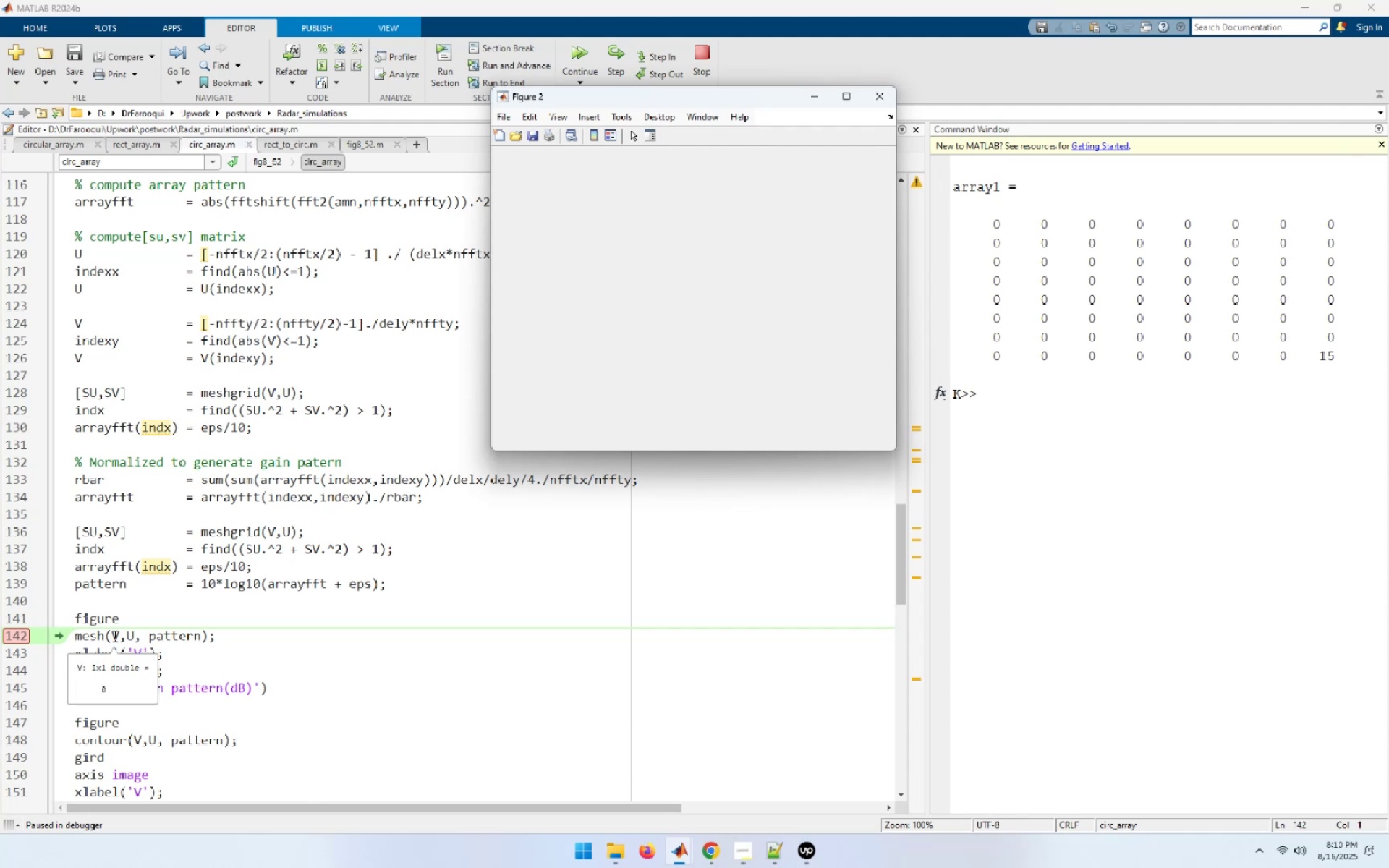 
wait(17.18)
 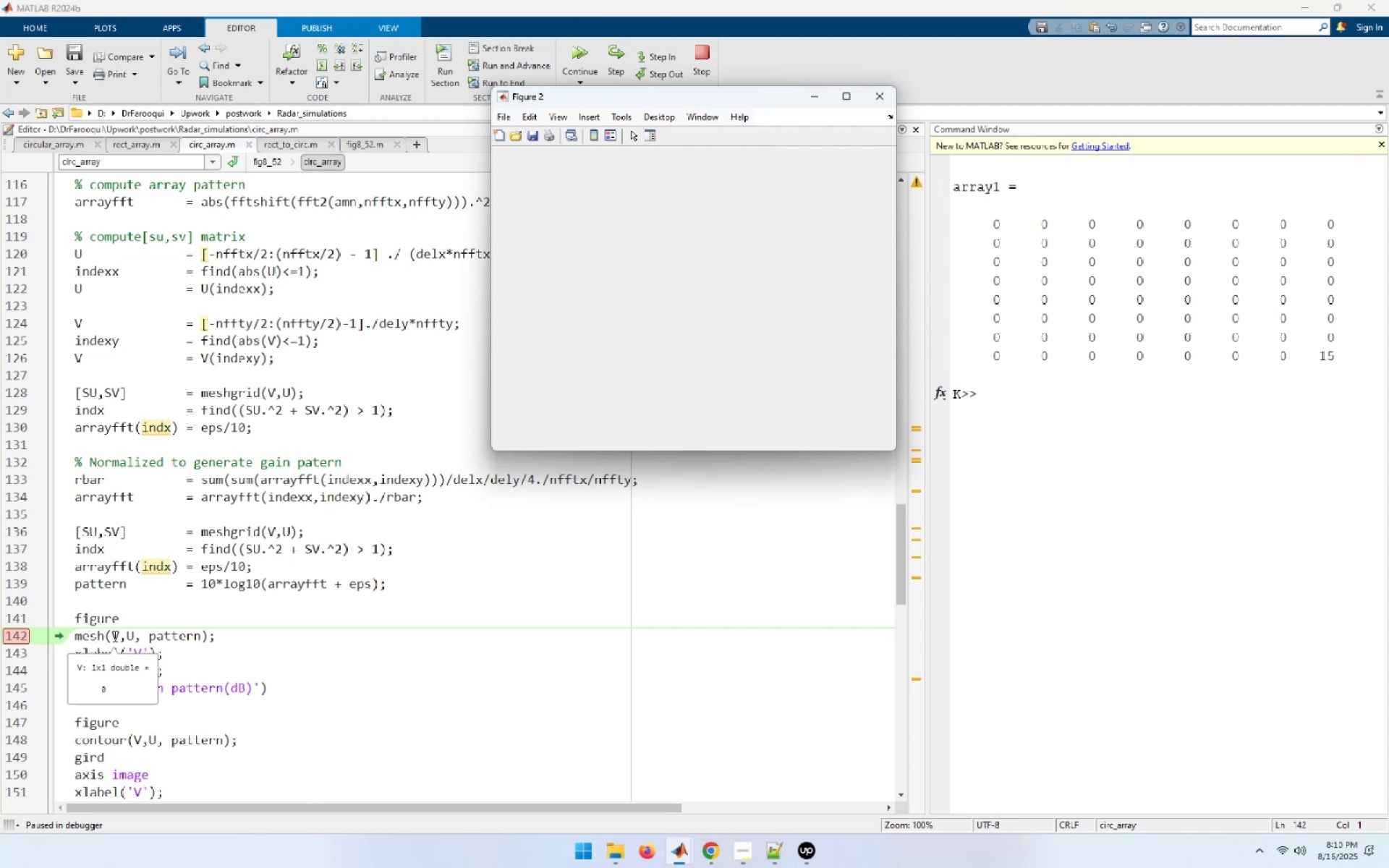 
left_click([382, 674])
 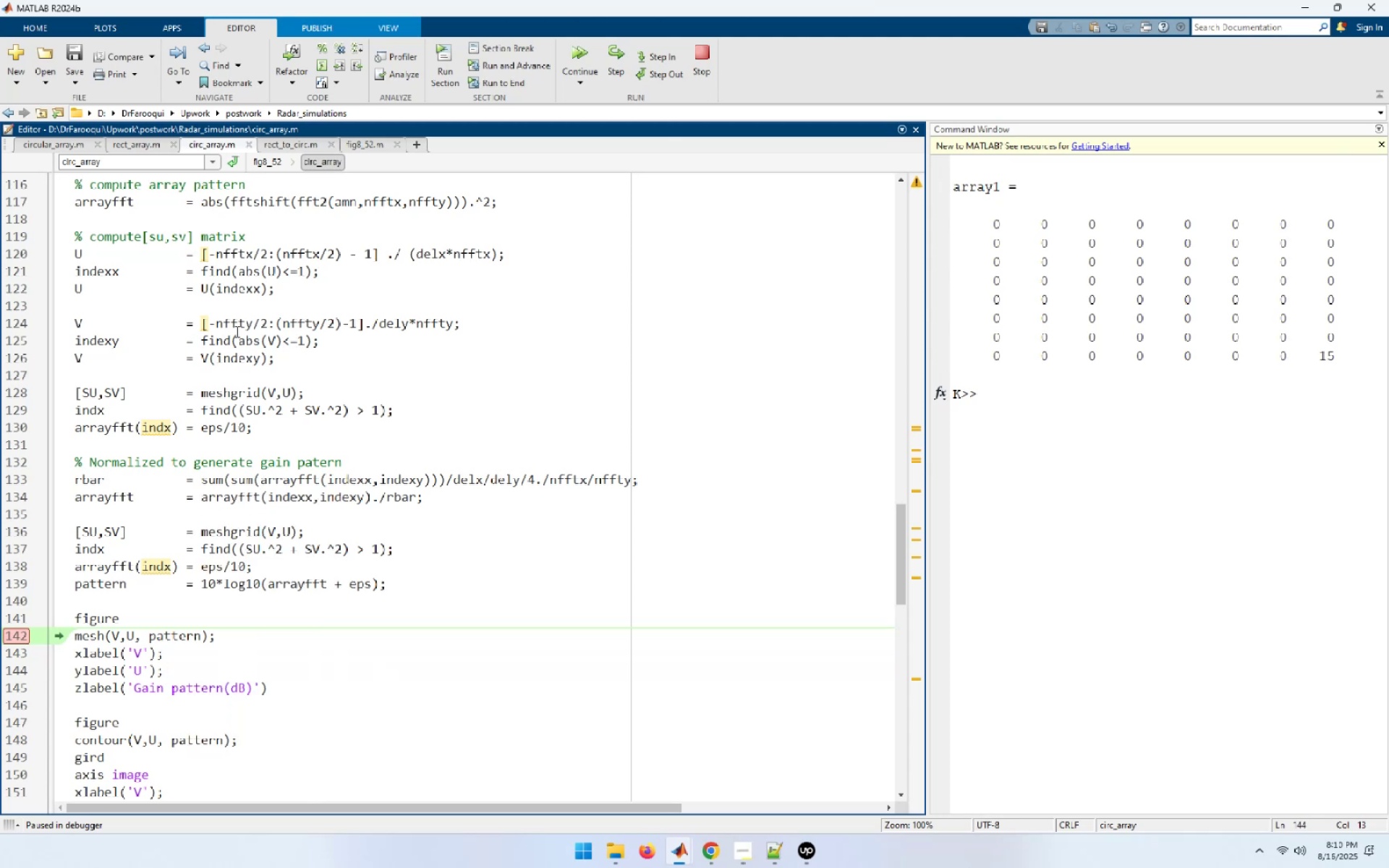 
left_click([140, 138])
 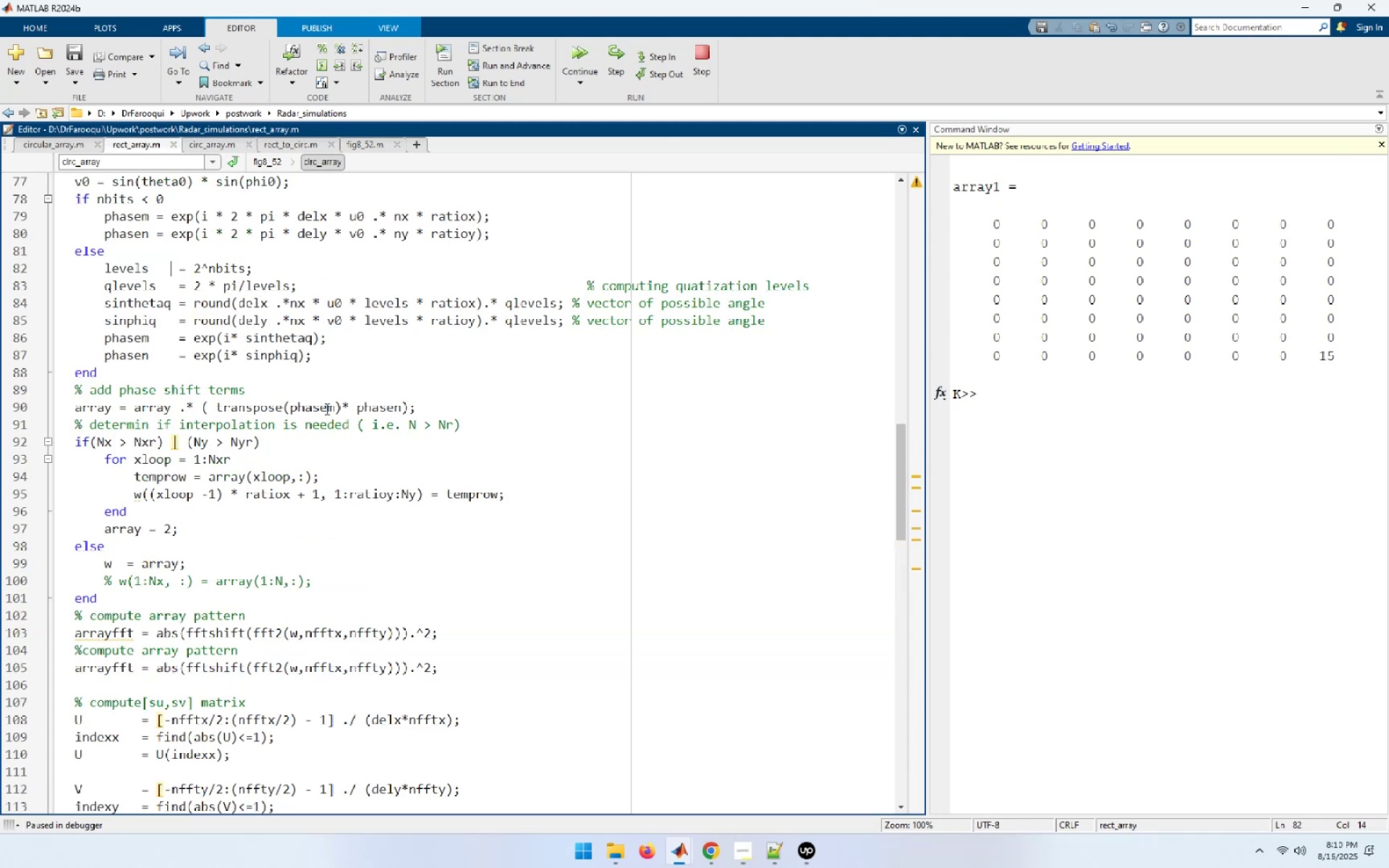 
scroll: coordinate [326, 409], scroll_direction: down, amount: 2.0
 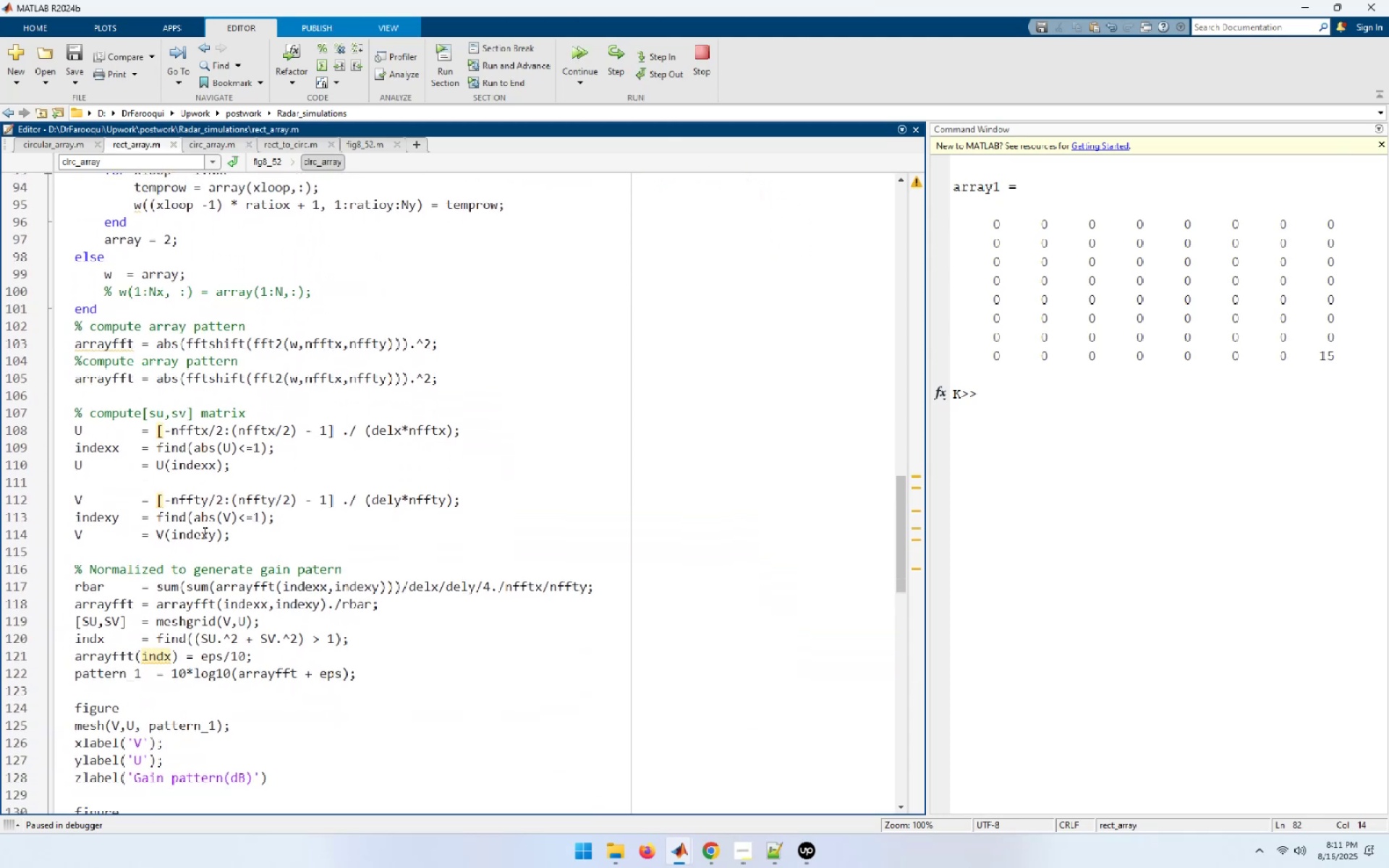 
left_click_drag(start_coordinate=[234, 535], to_coordinate=[30, 502])
 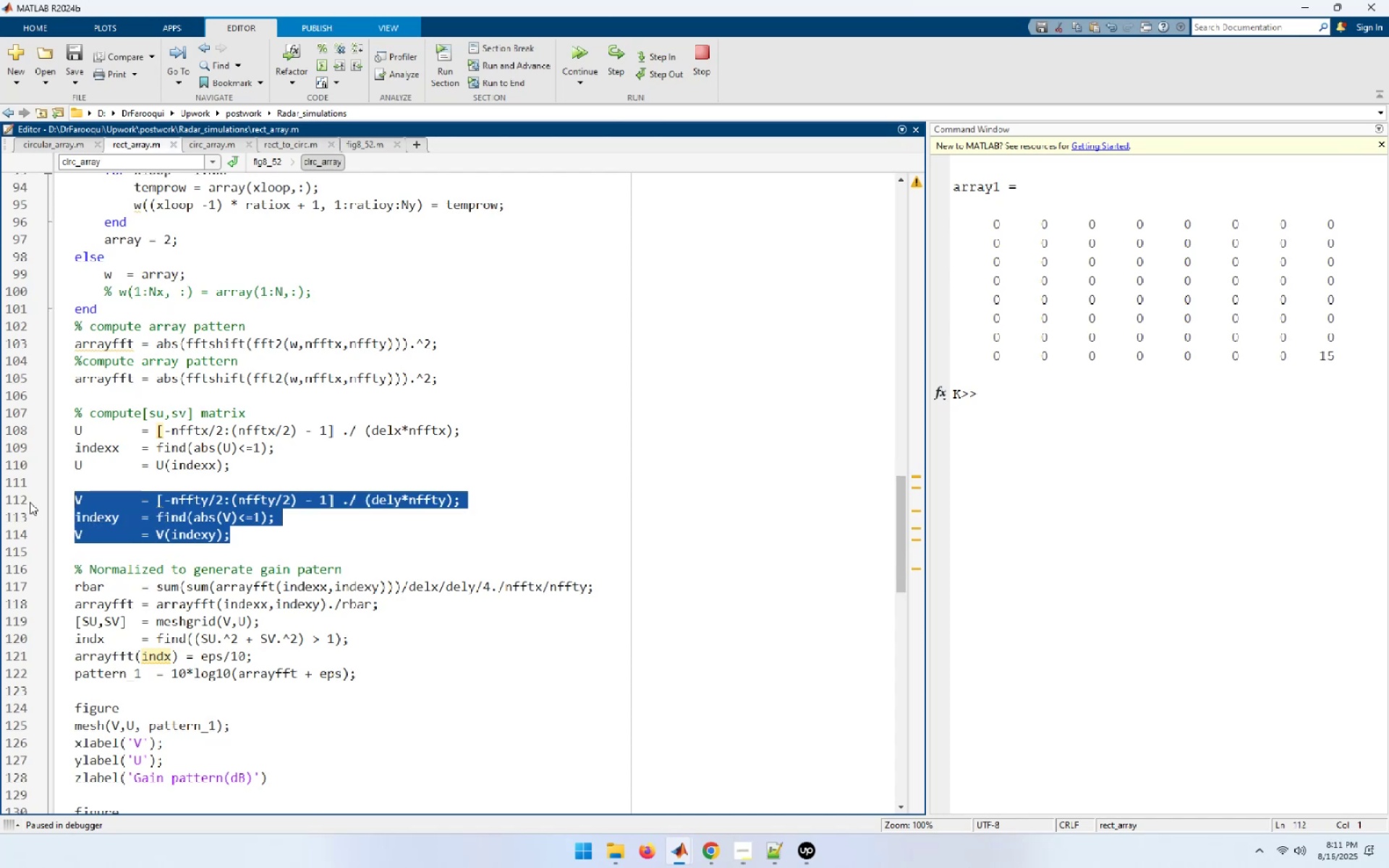 
key(Control+C)
 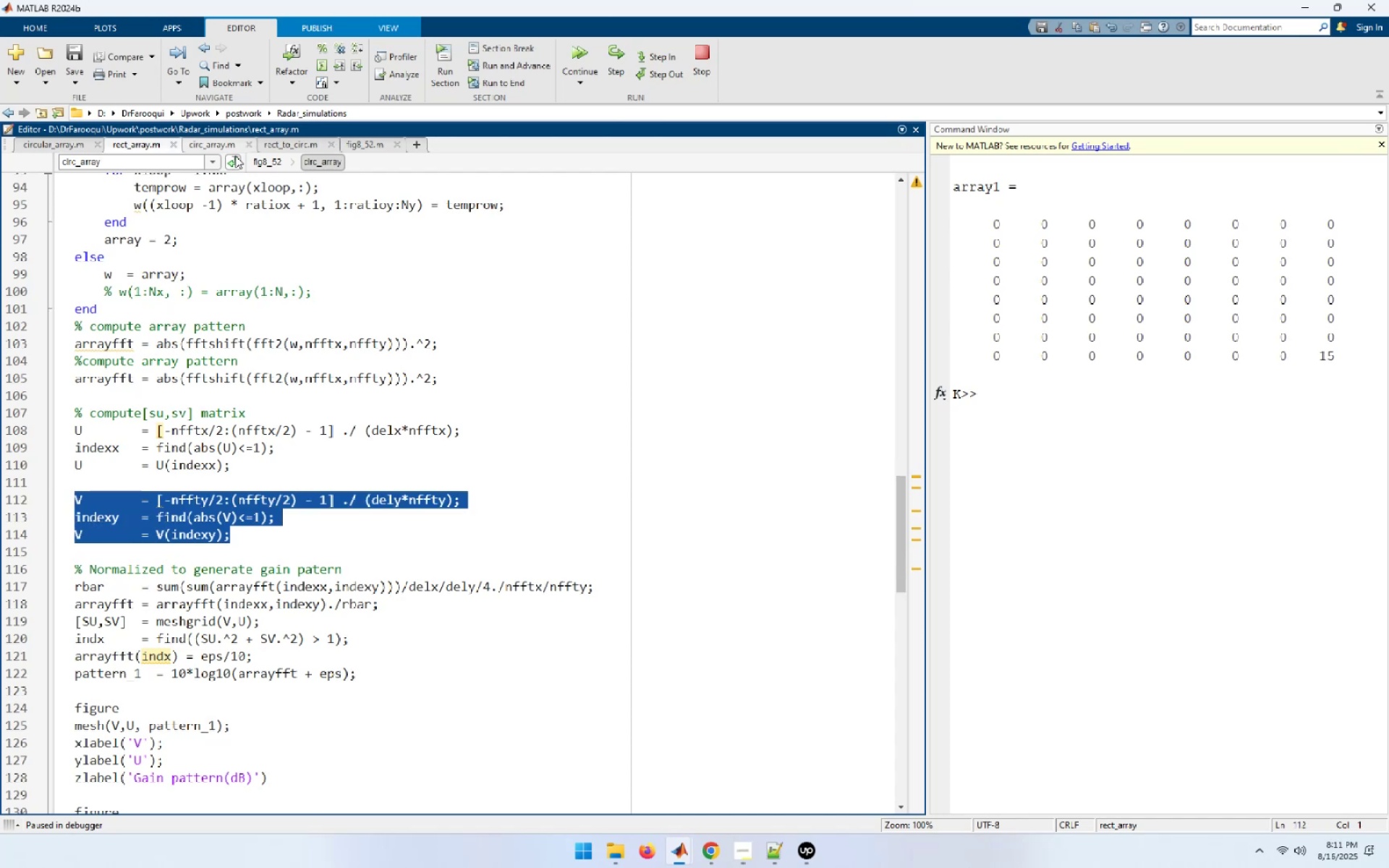 
left_click([229, 139])
 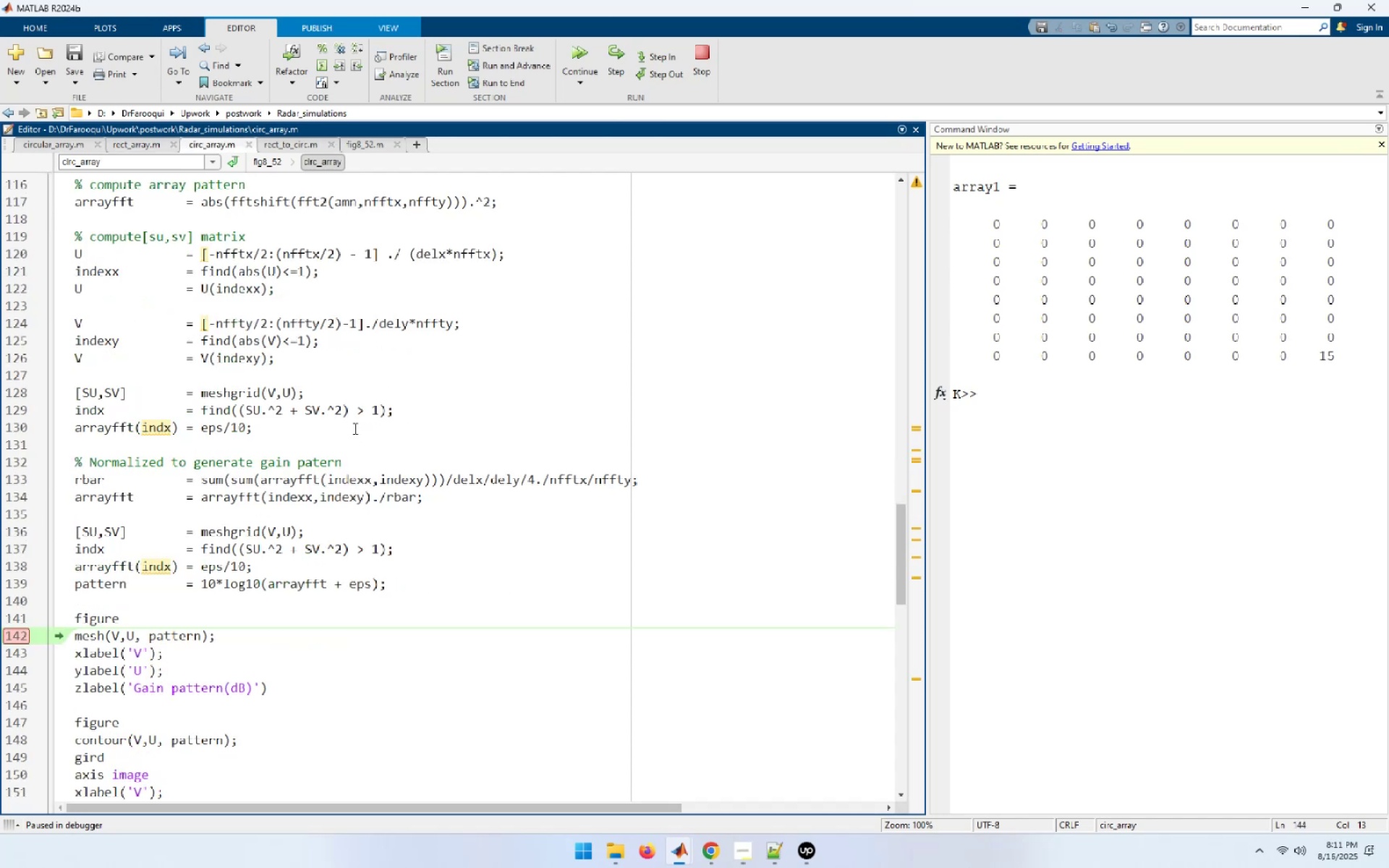 
left_click([307, 367])
 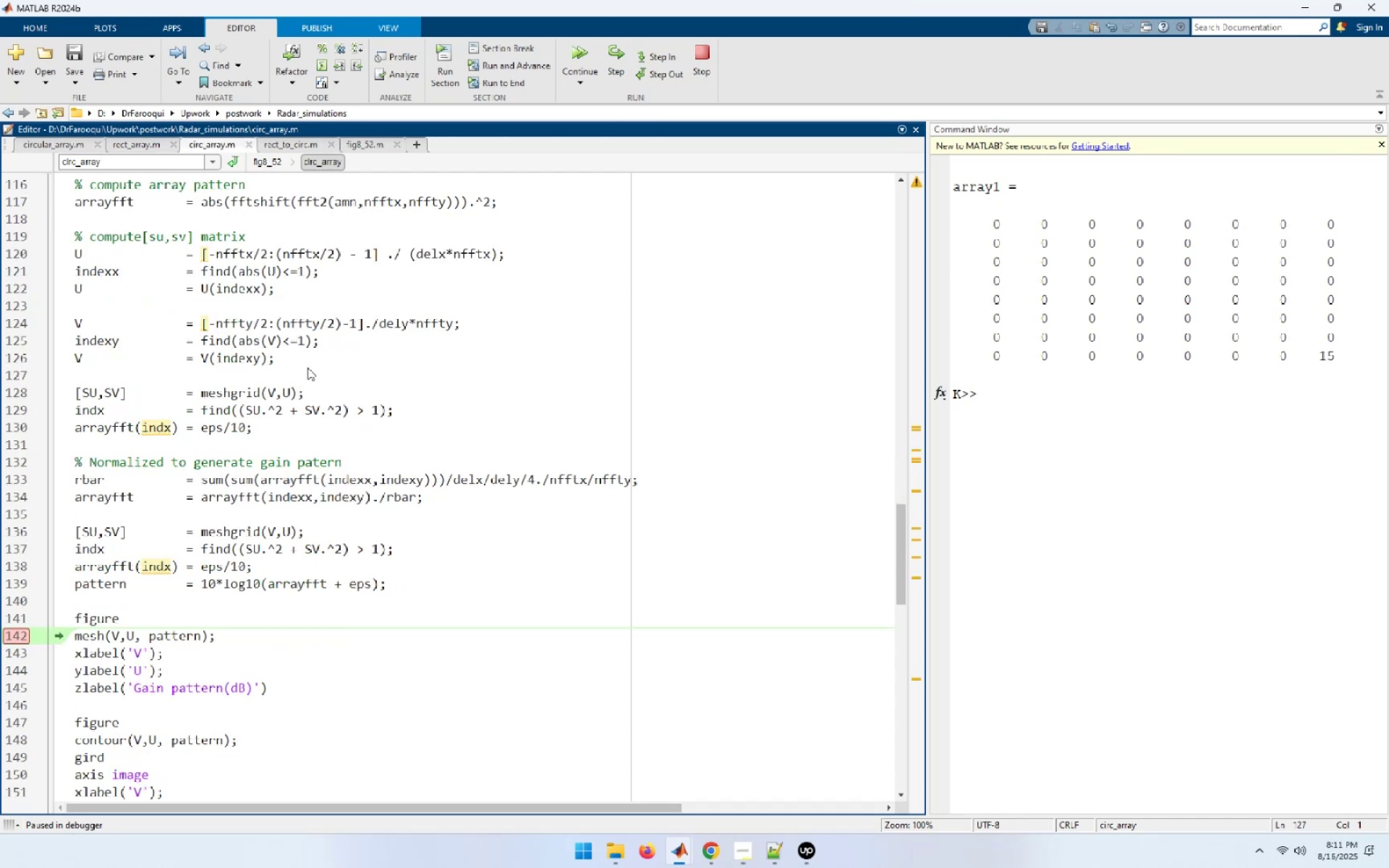 
key(ArrowUp)
 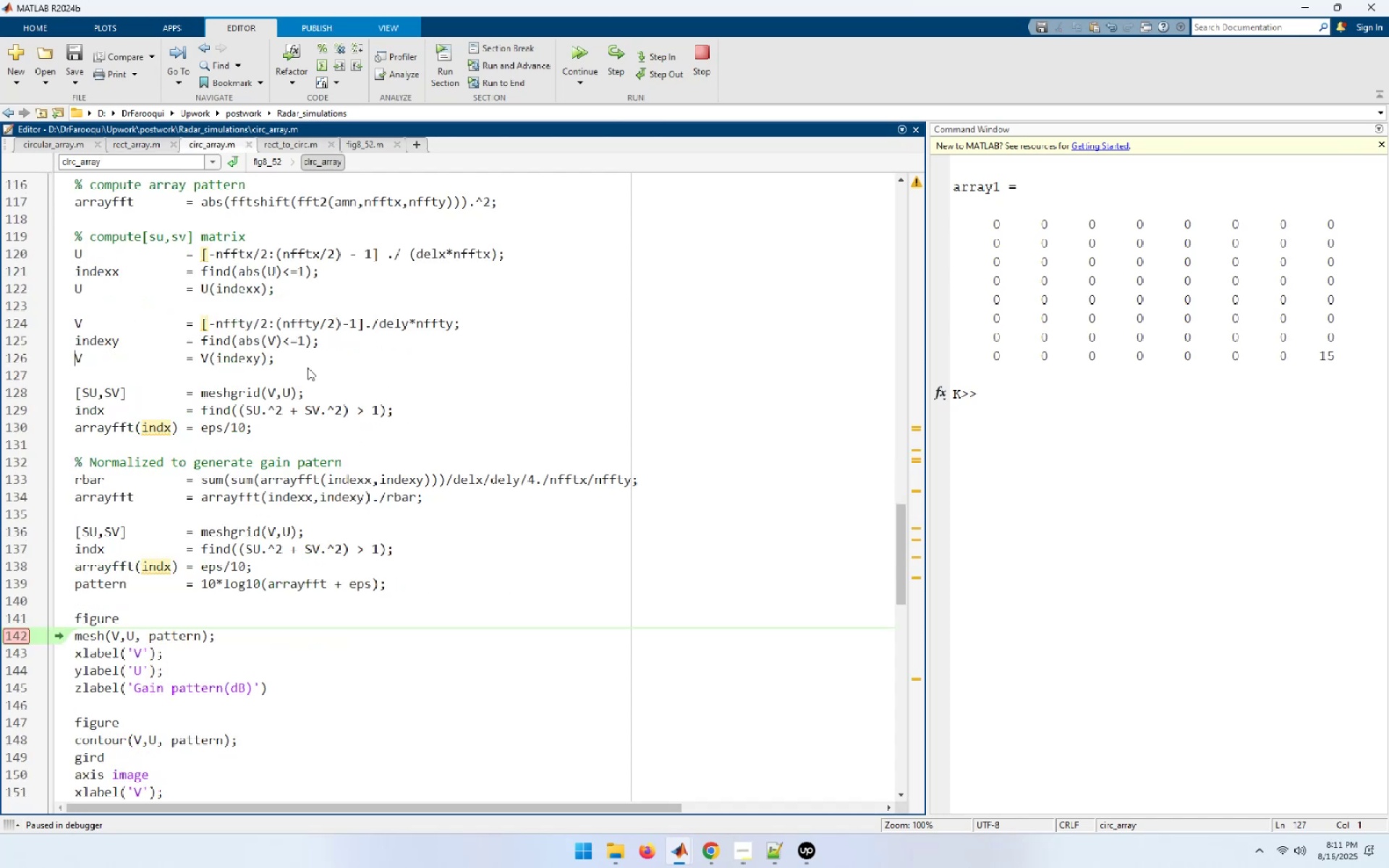 
key(End)
 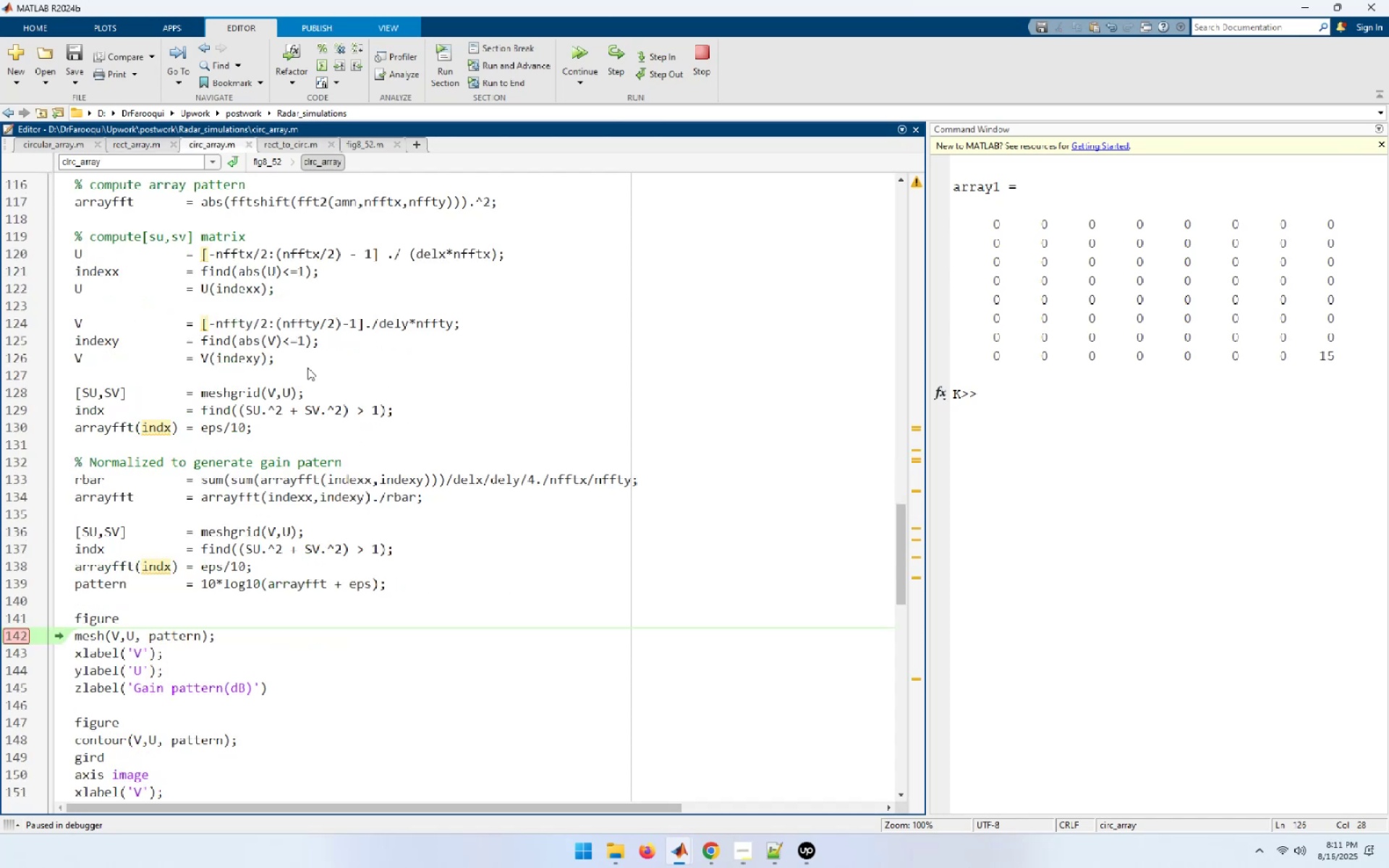 
key(NumpadEnter)
 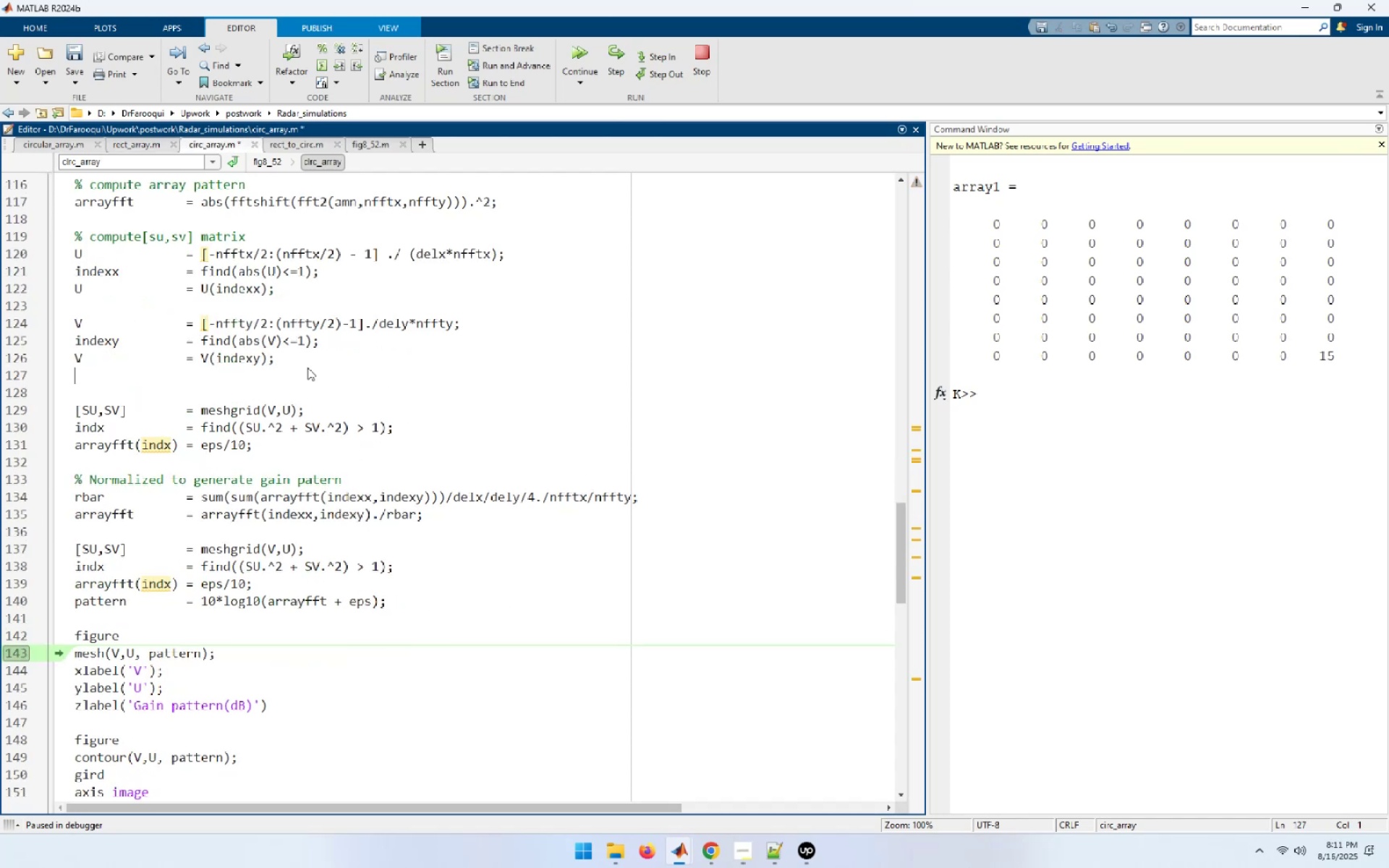 
key(NumpadEnter)
 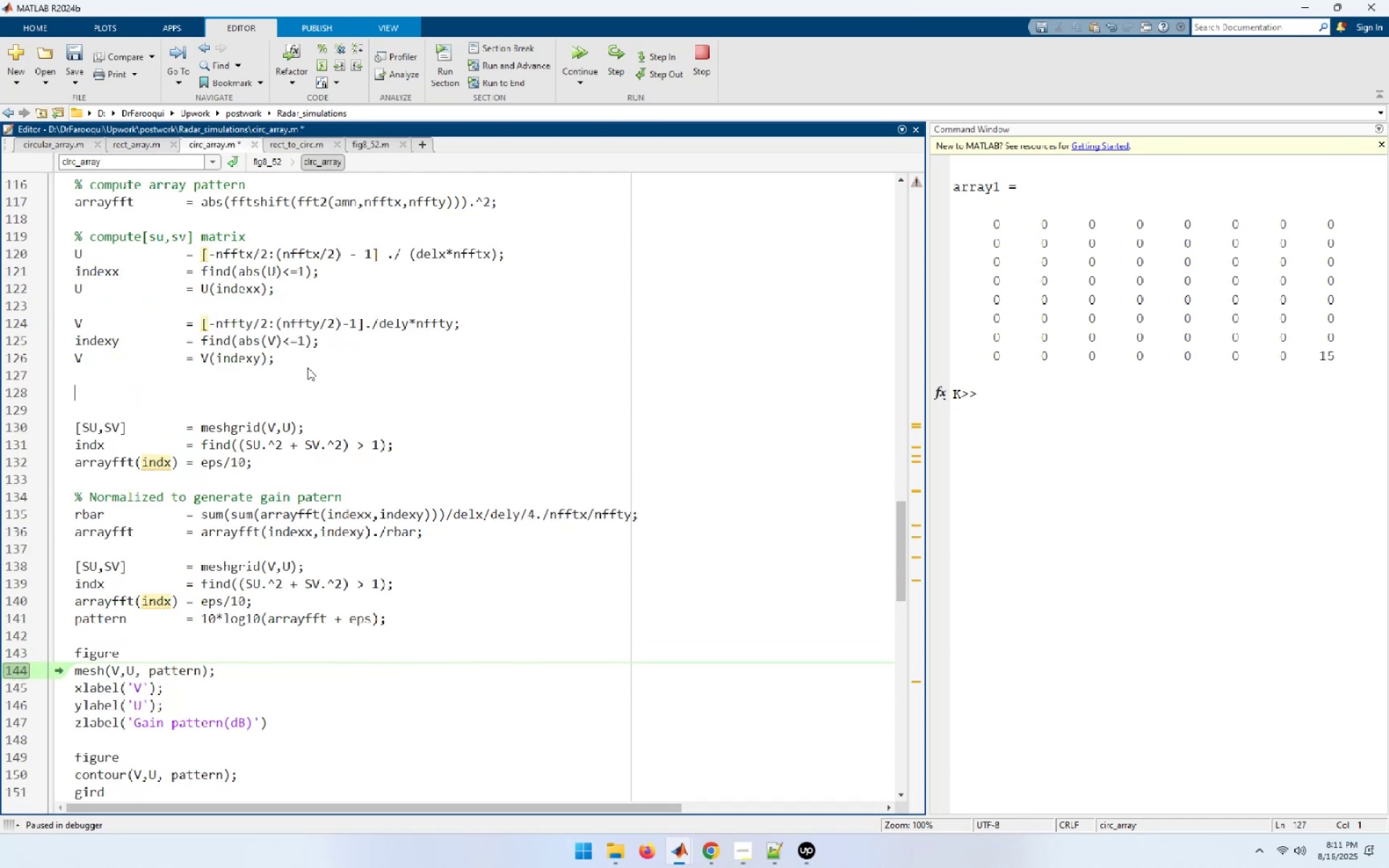 
key(Control+ControlLeft)
 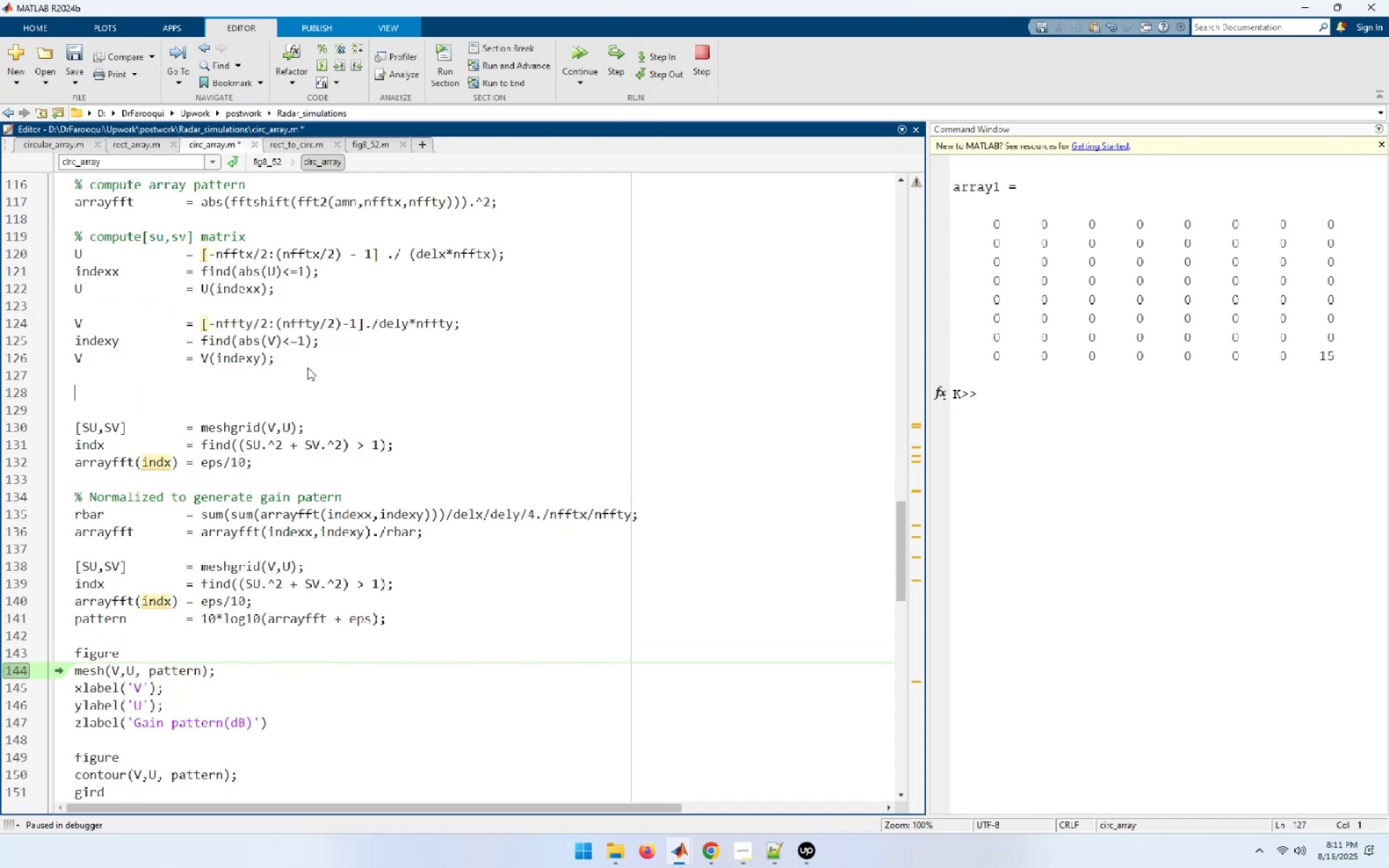 
key(Control+V)
 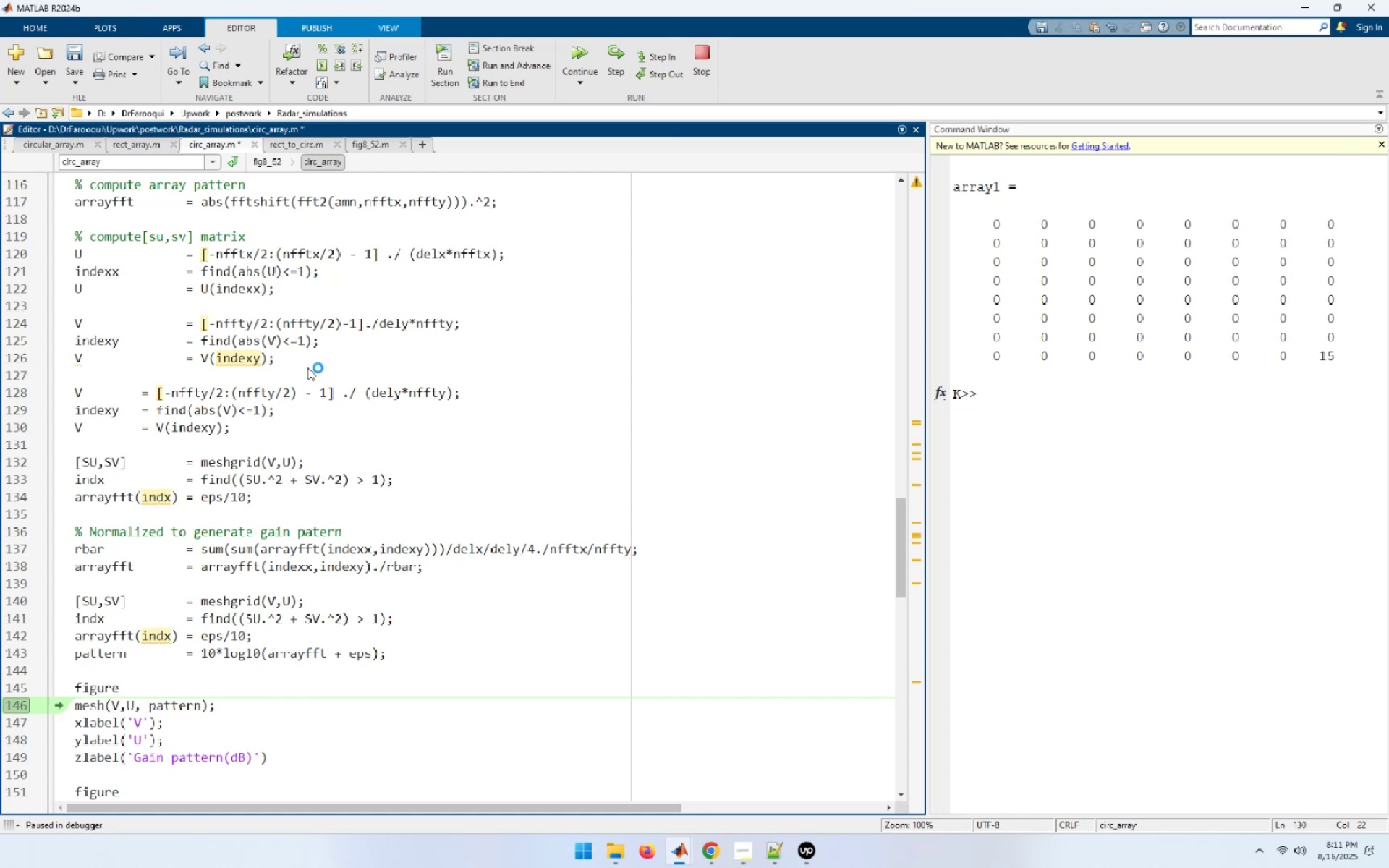 
wait(6.22)
 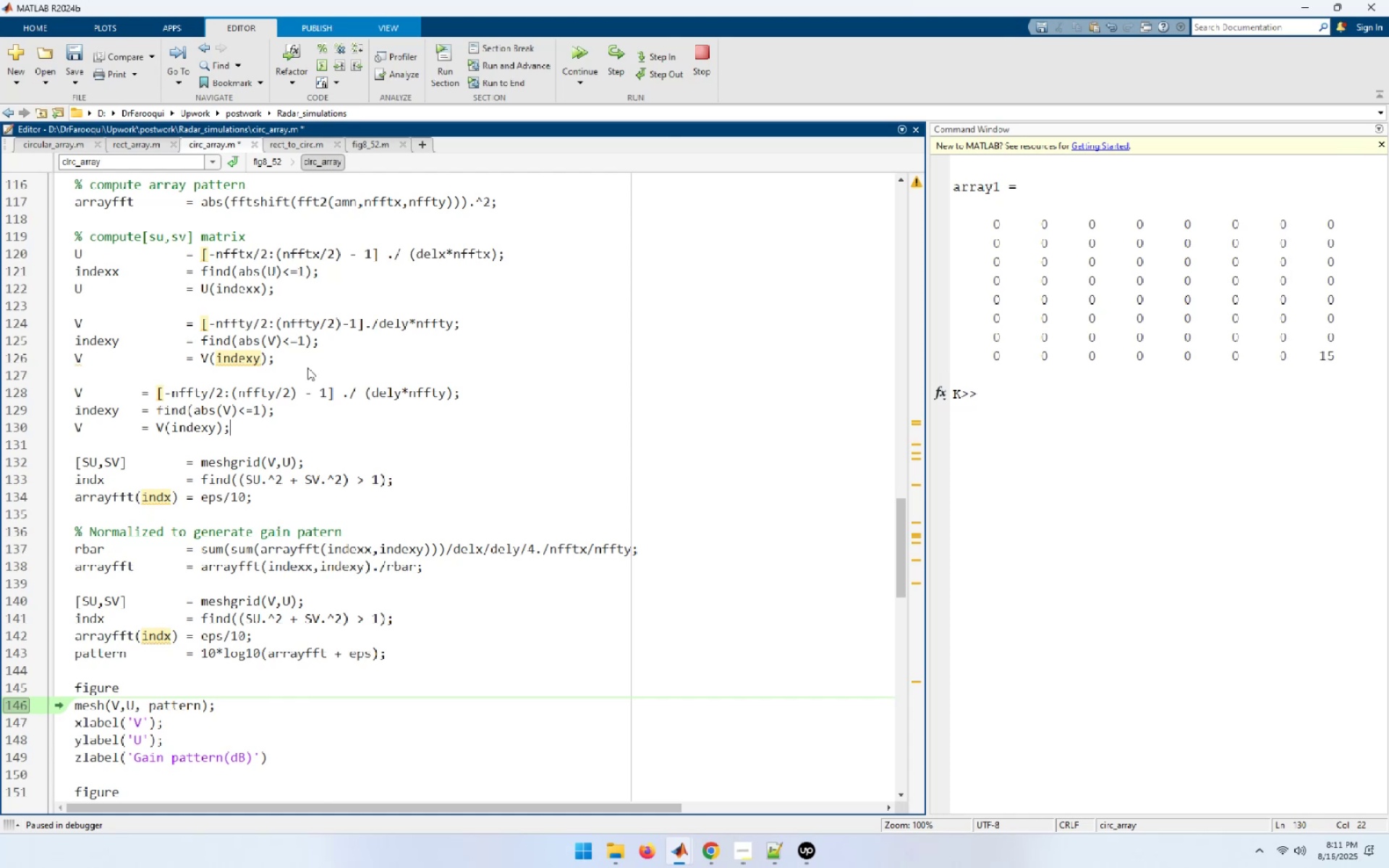 
key(ArrowUp)
 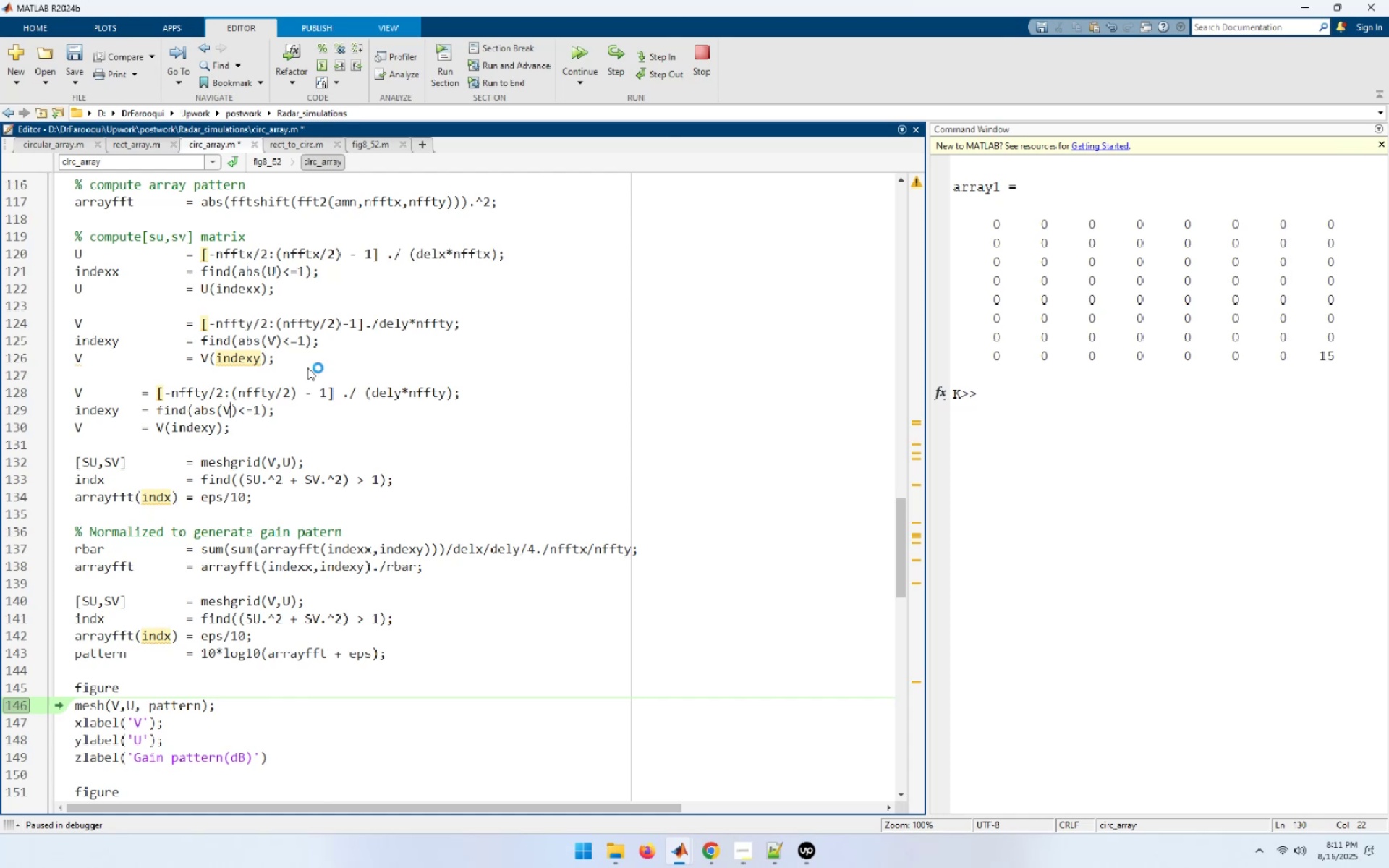 
key(ArrowUp)
 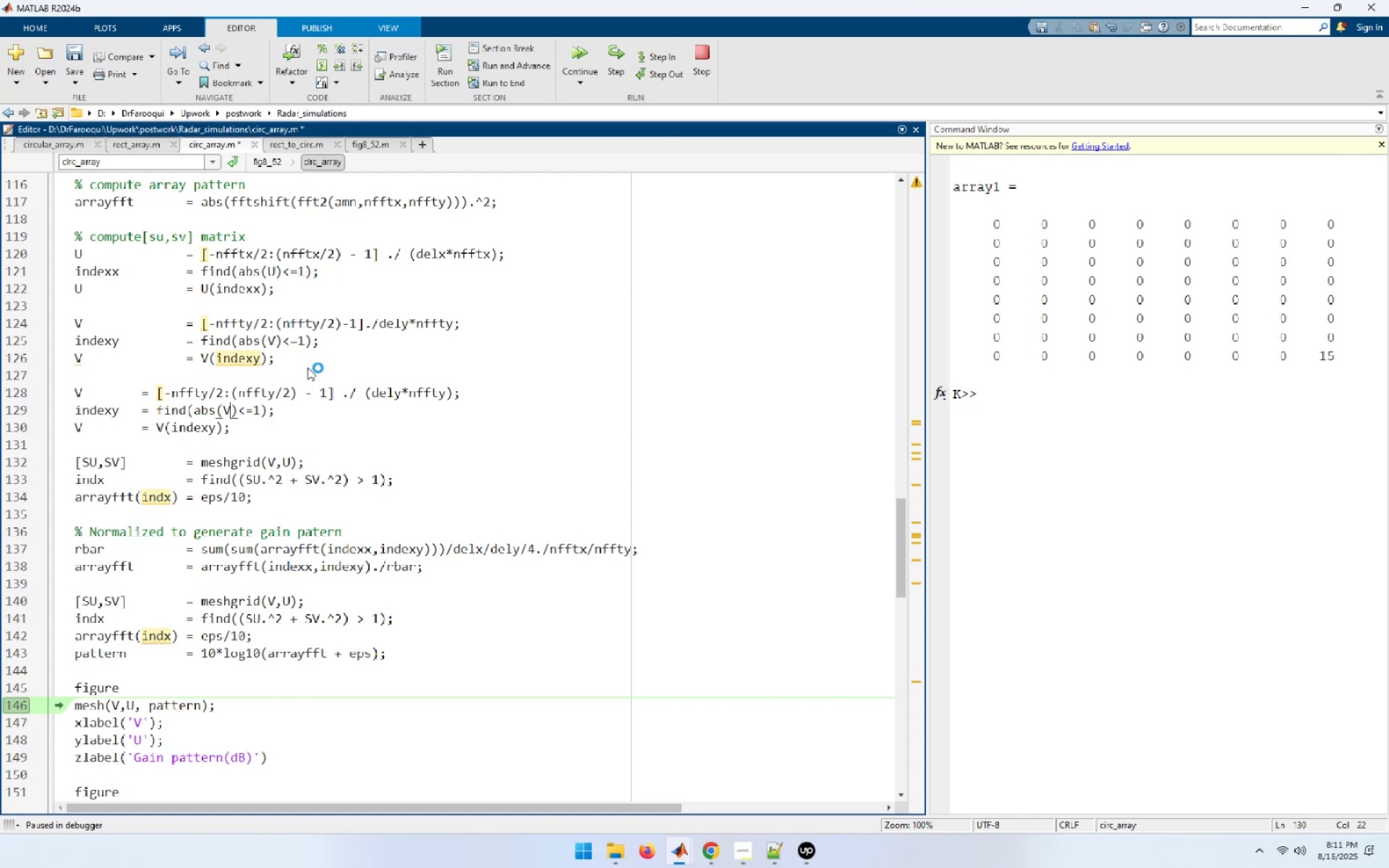 
key(ArrowUp)
 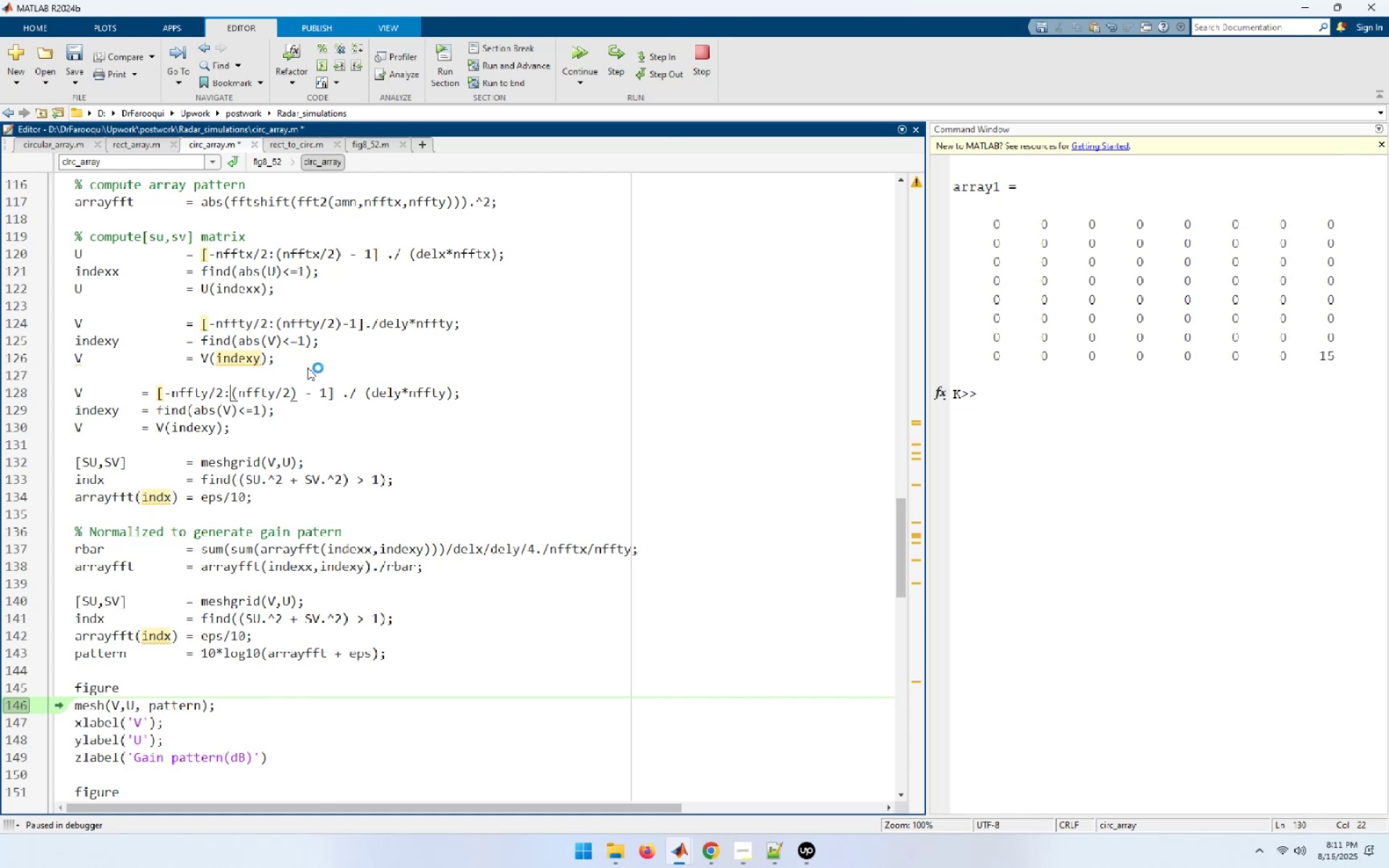 
key(ArrowUp)
 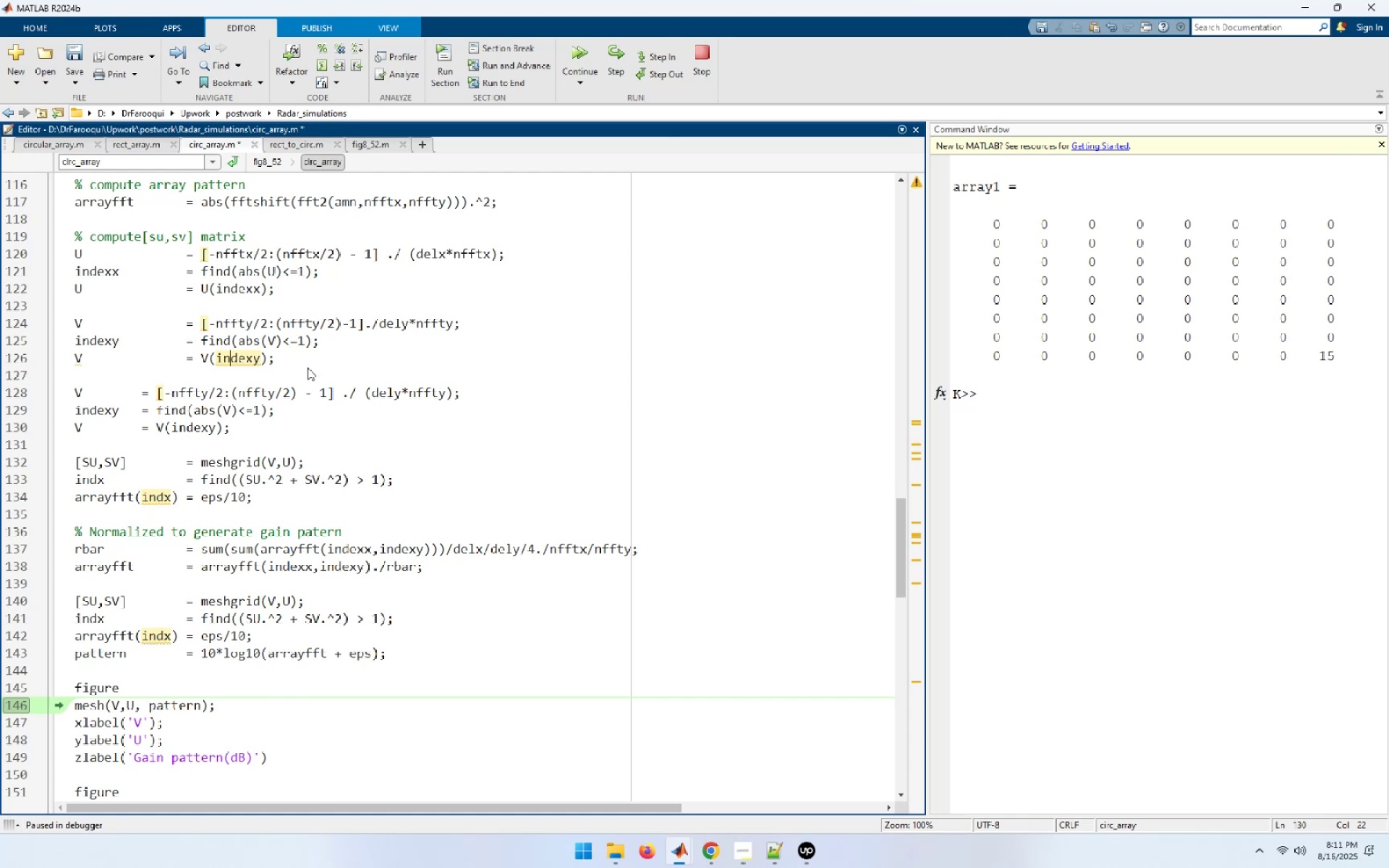 
key(ArrowUp)
 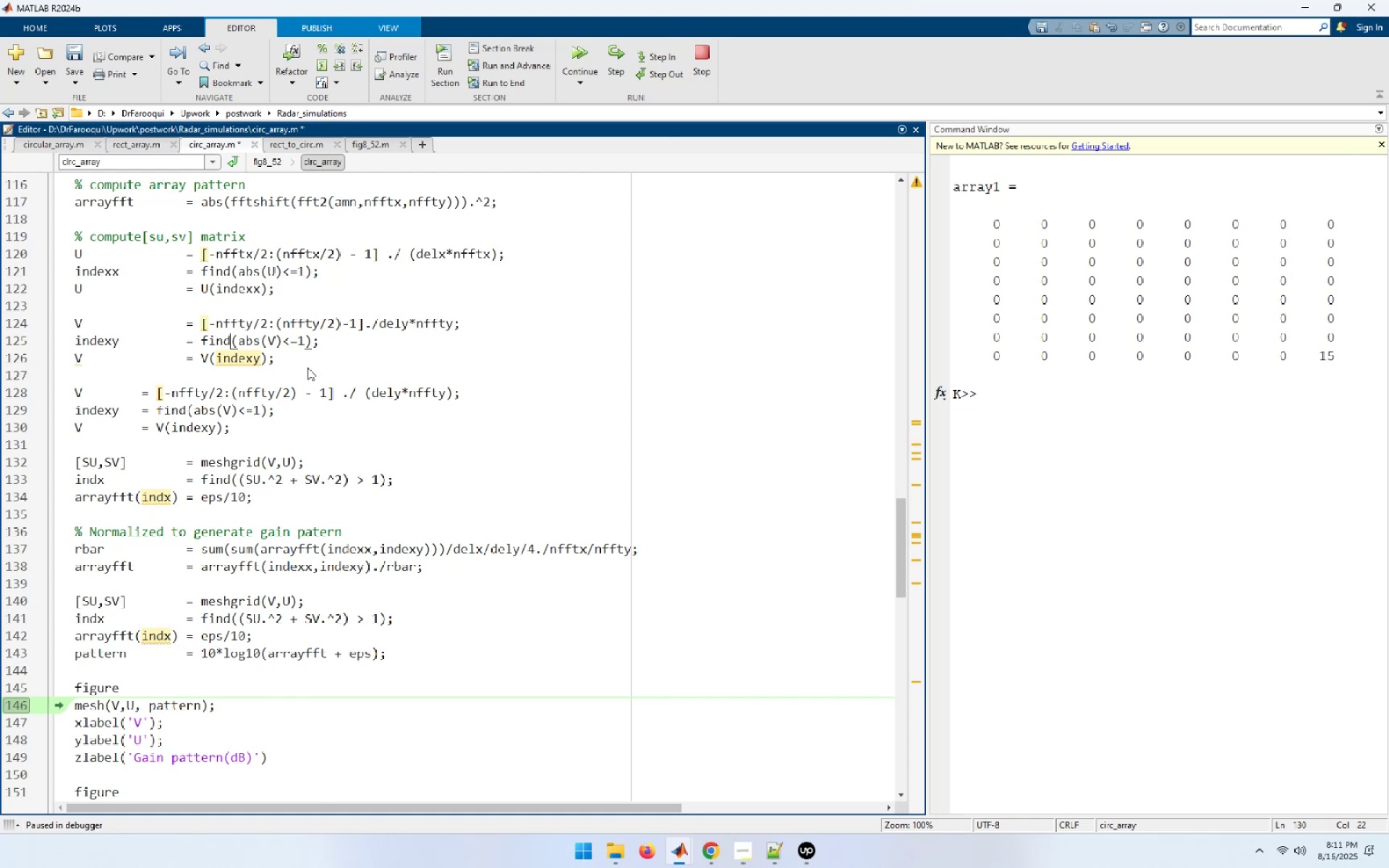 
key(ArrowUp)
 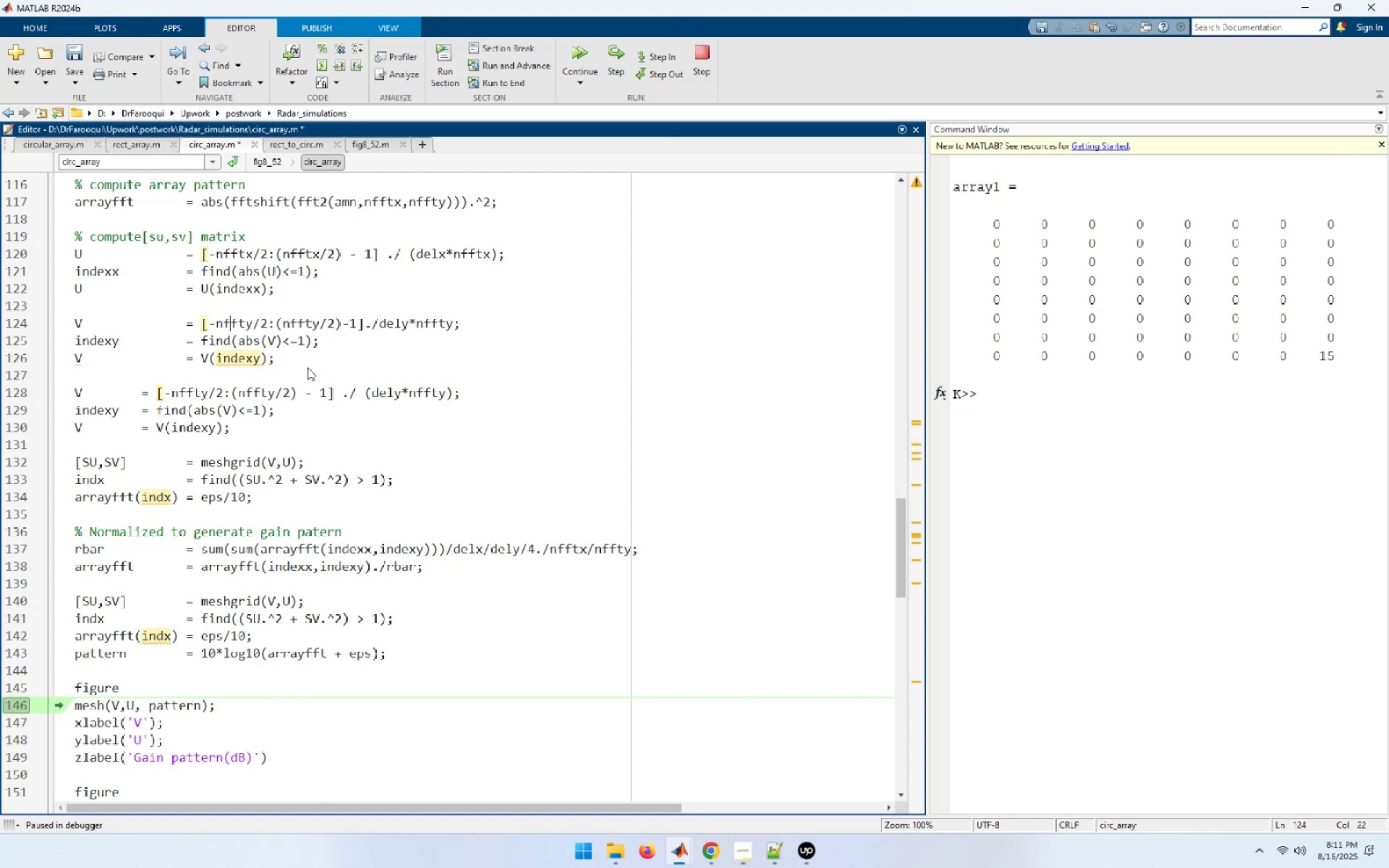 
key(Home)
 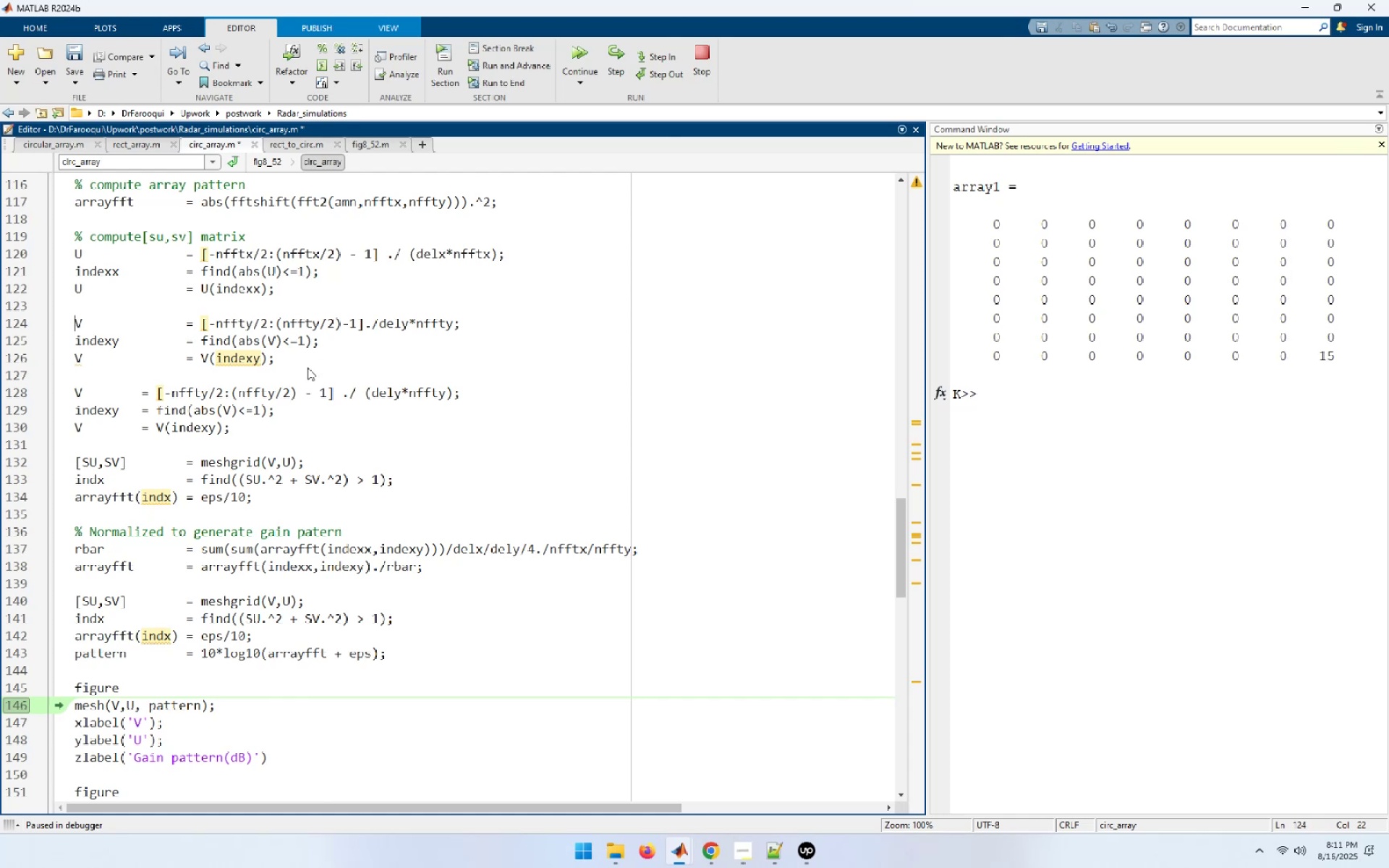 
key(Shift+End)
 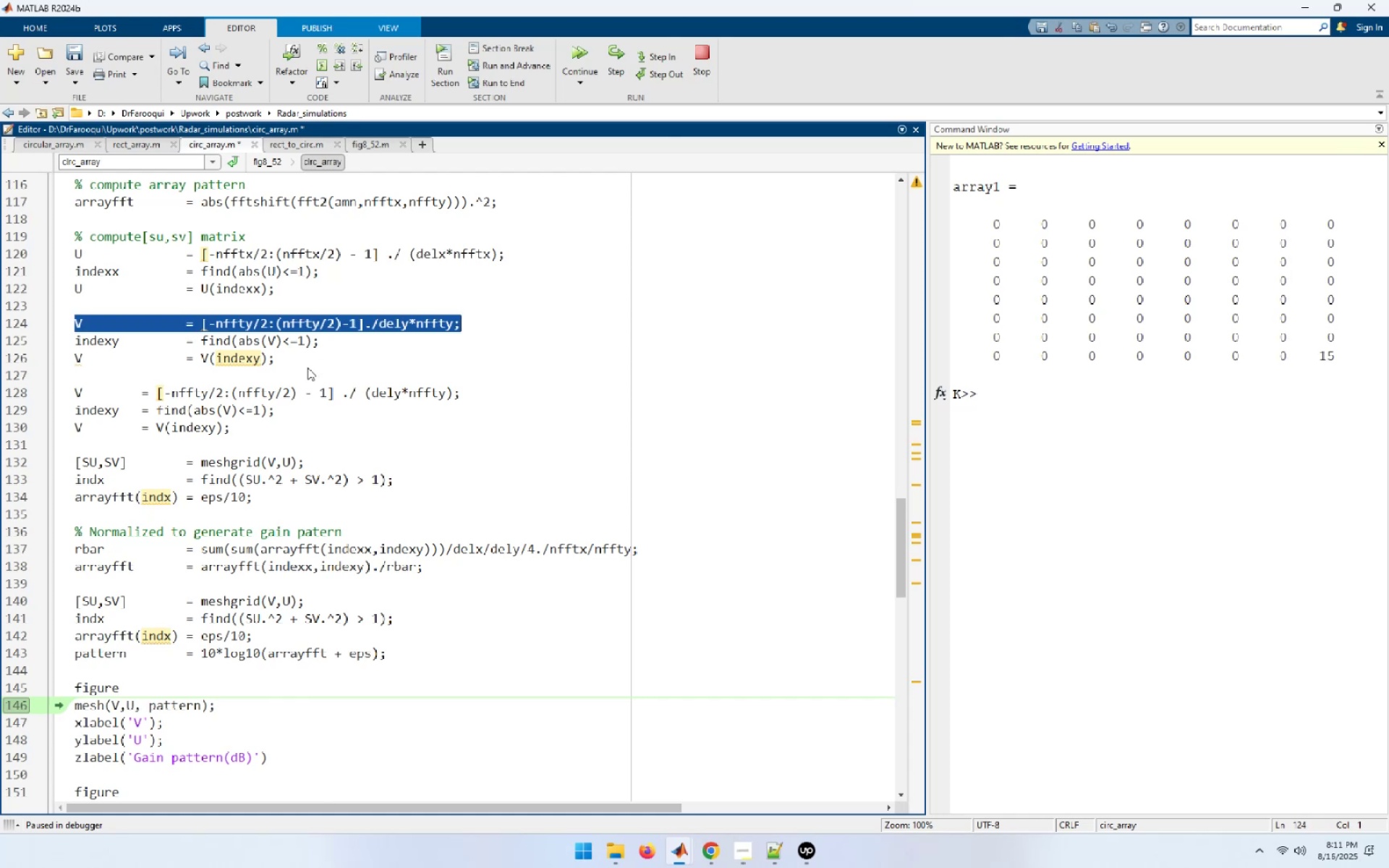 
key(Shift+ArrowDown)
 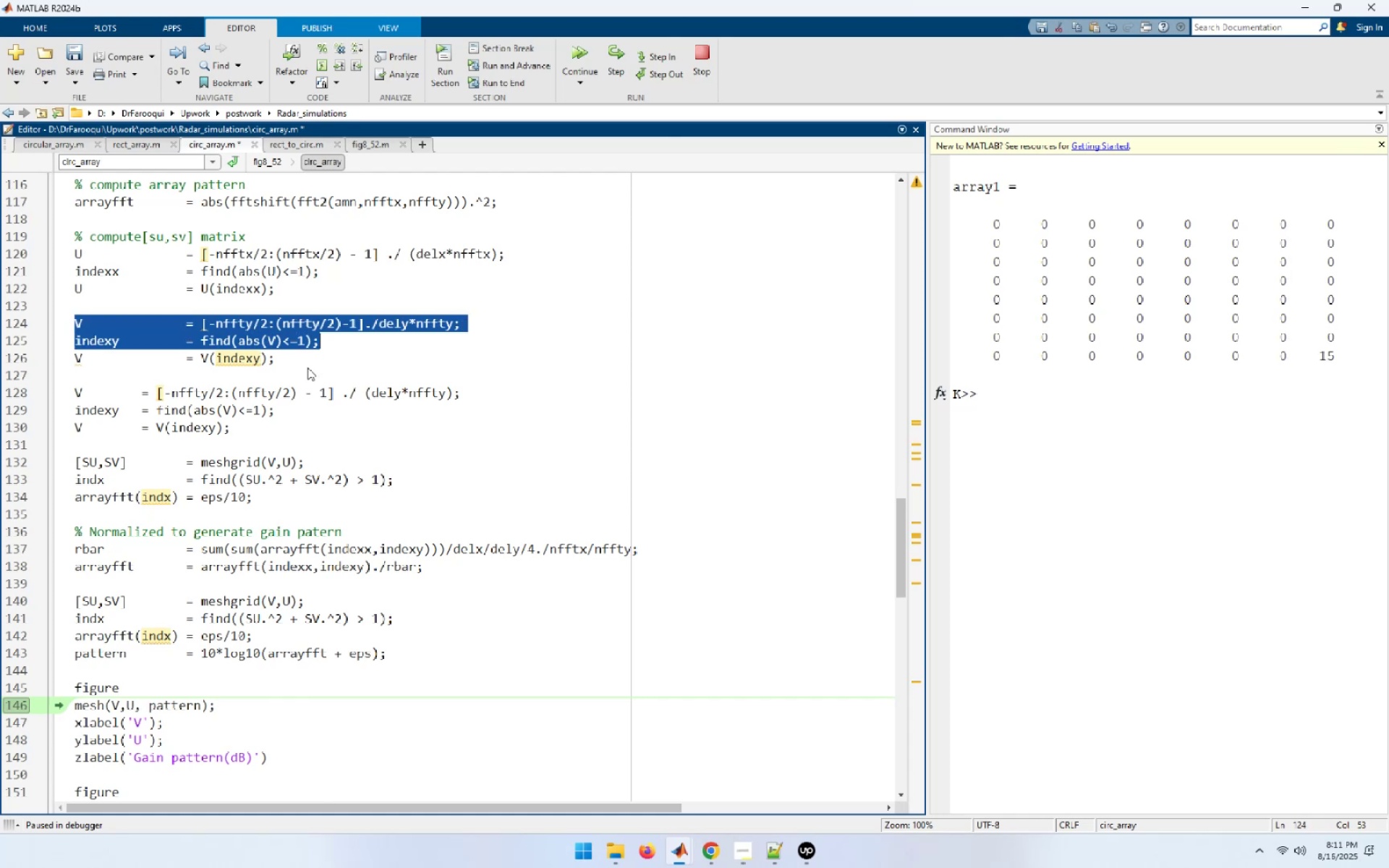 
key(Shift+ArrowDown)
 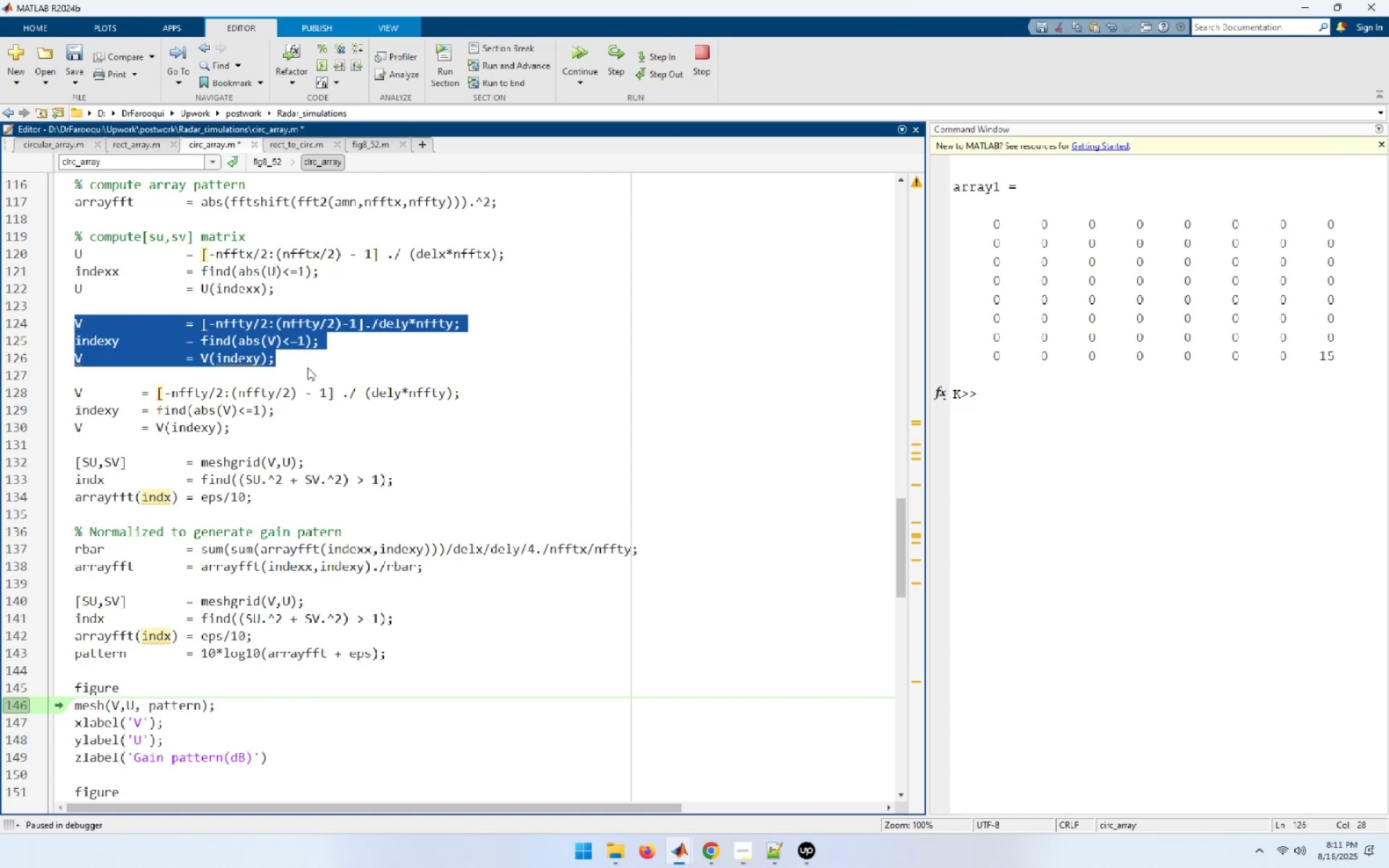 
key(Delete)
 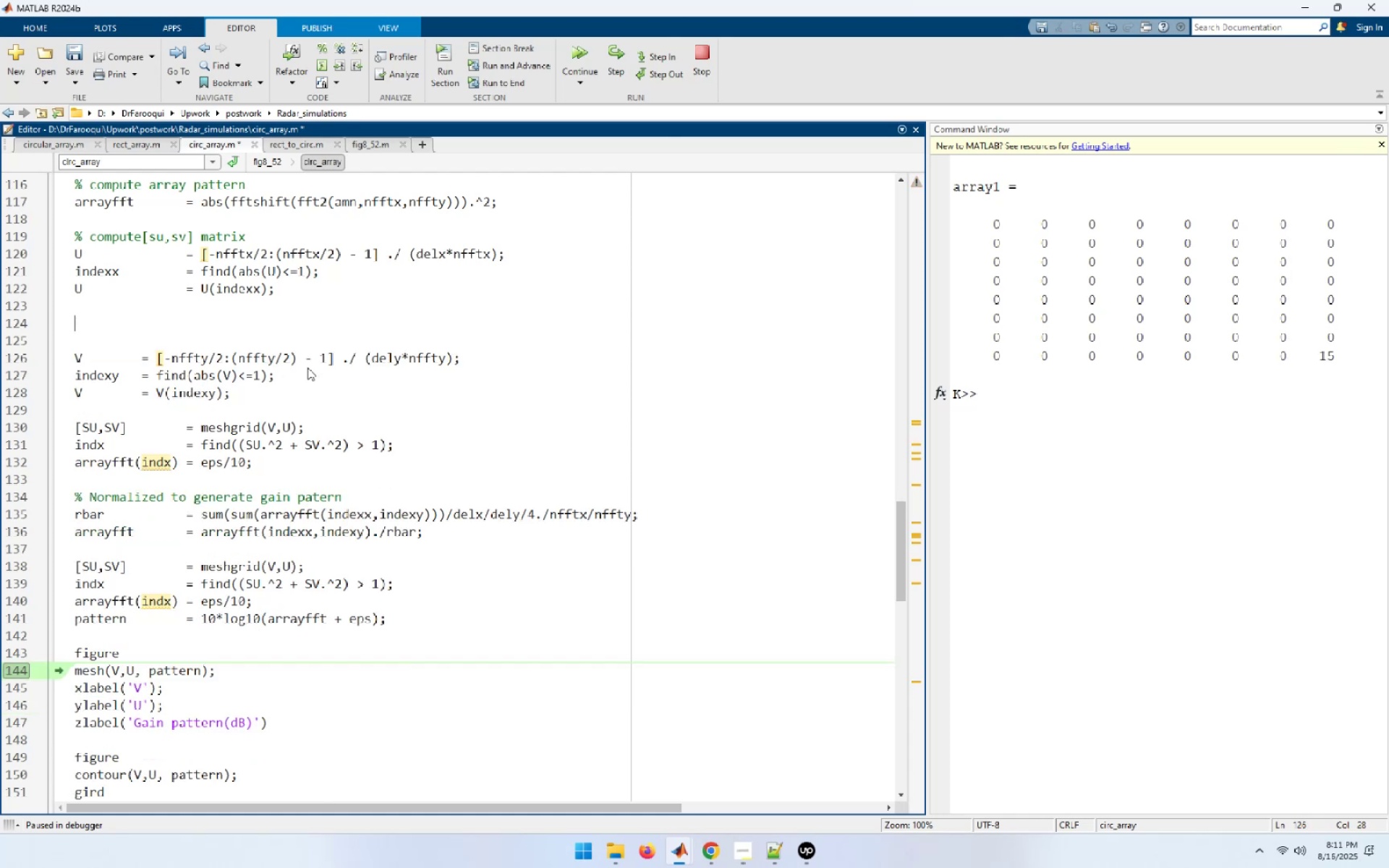 
key(ArrowUp)
 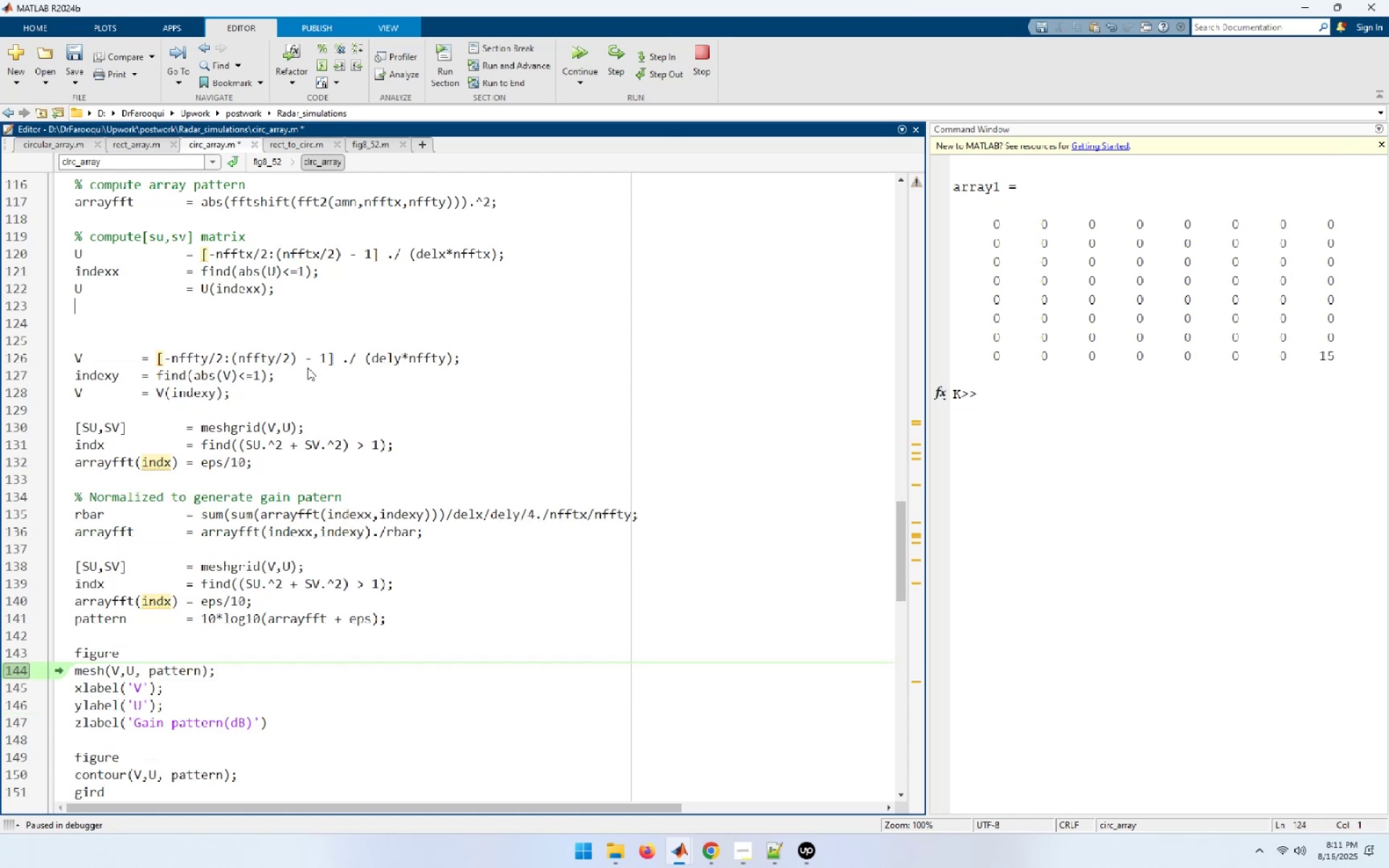 
key(ArrowUp)
 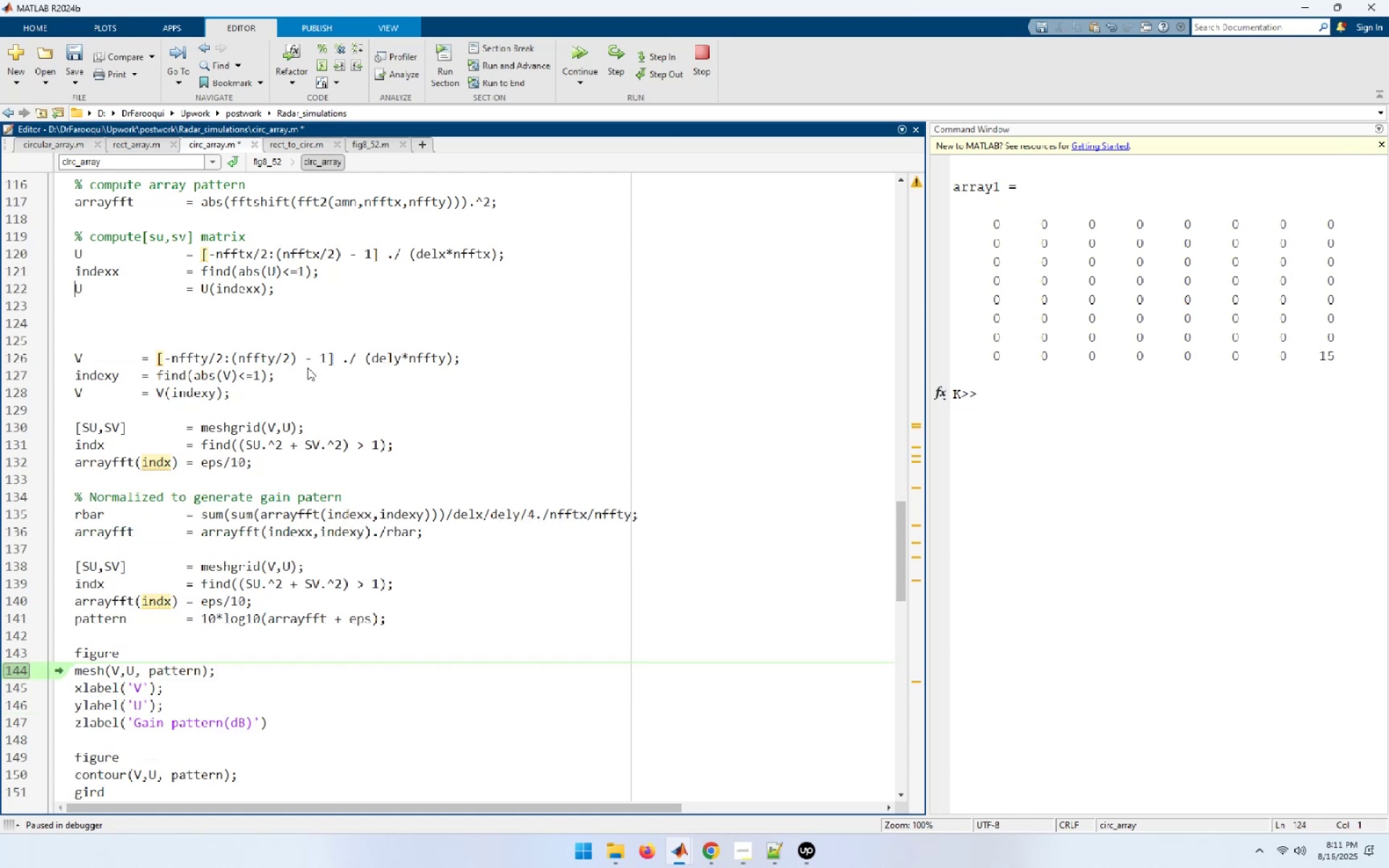 
key(End)
 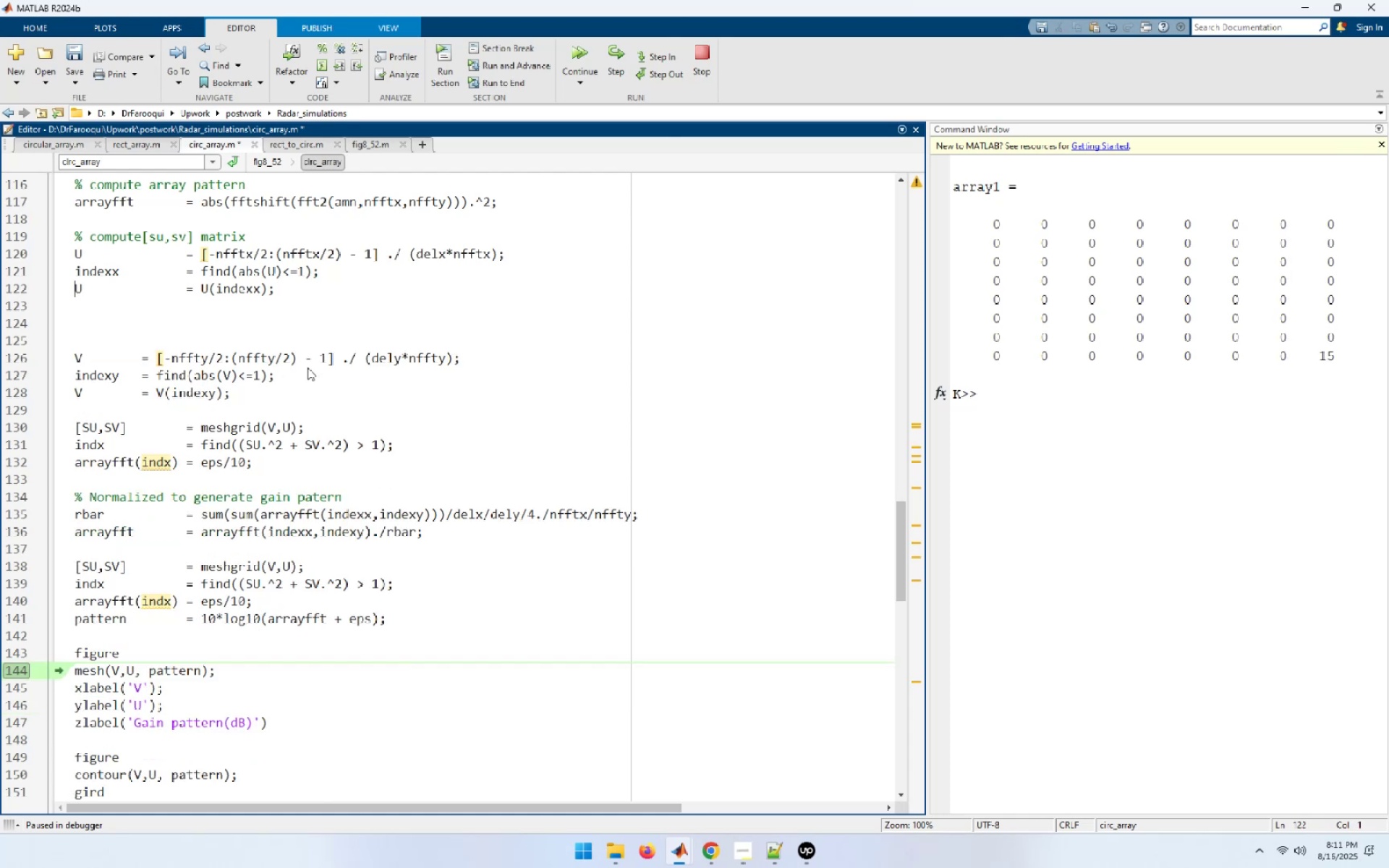 
key(Delete)
 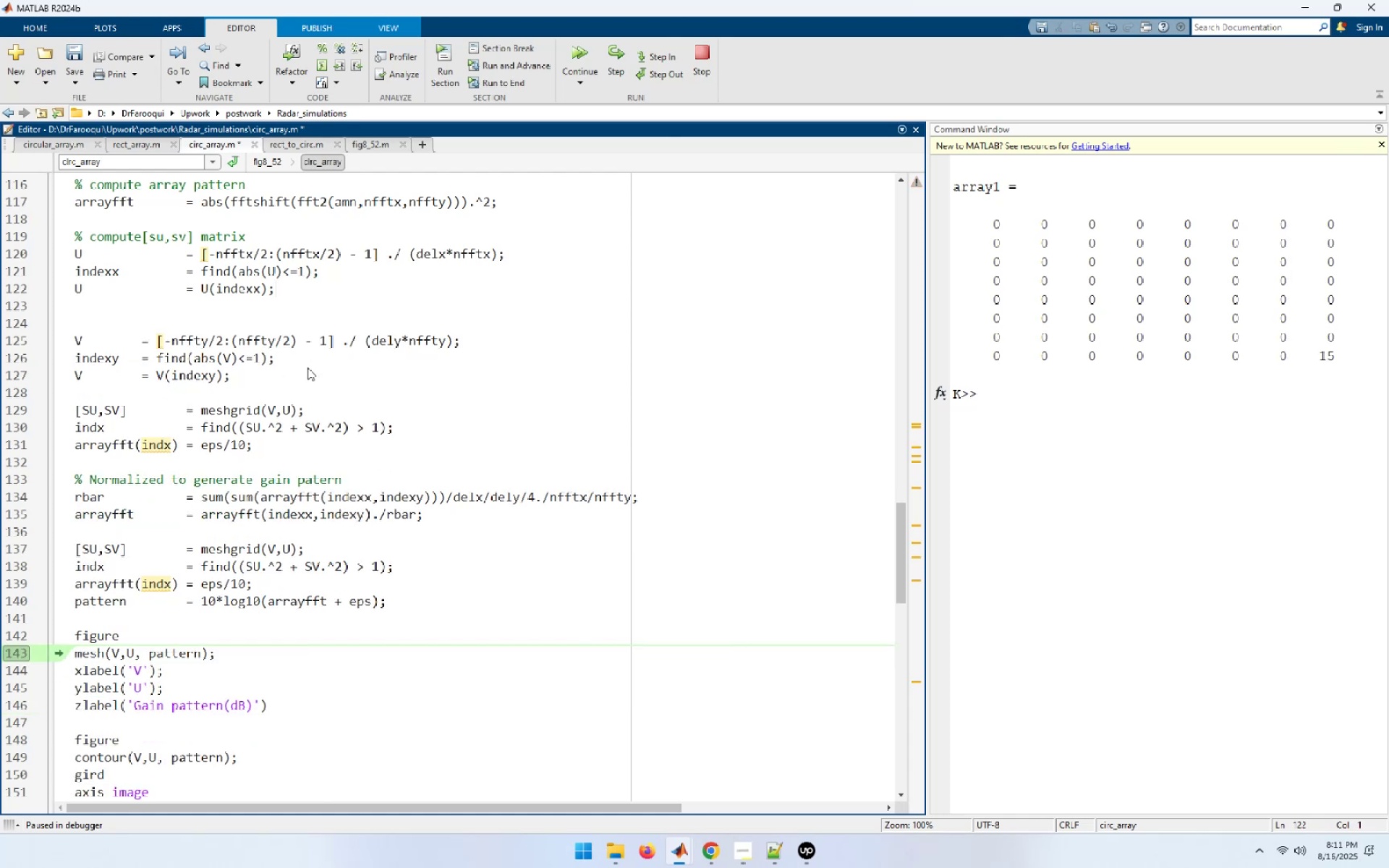 
key(End)
 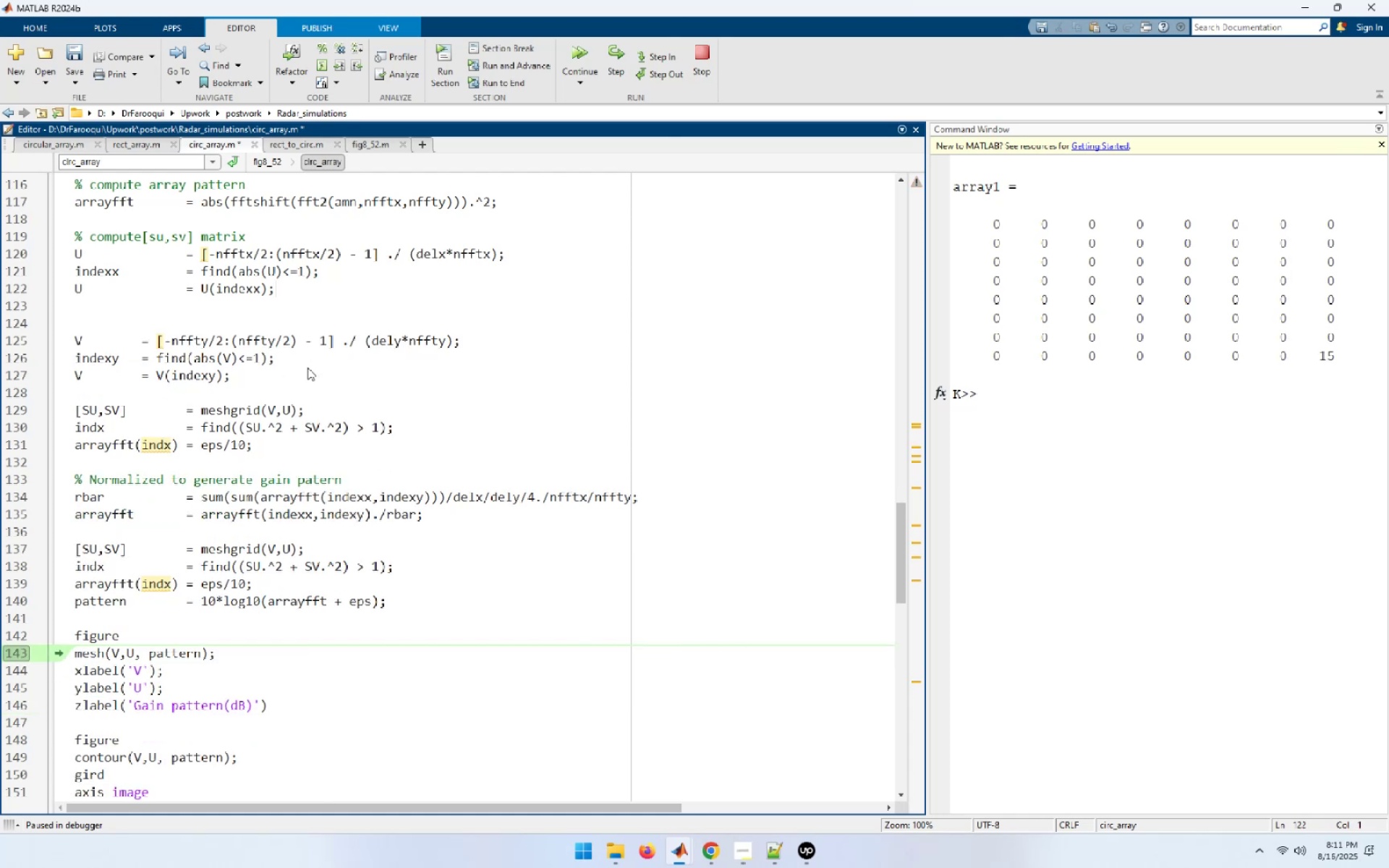 
key(Delete)
 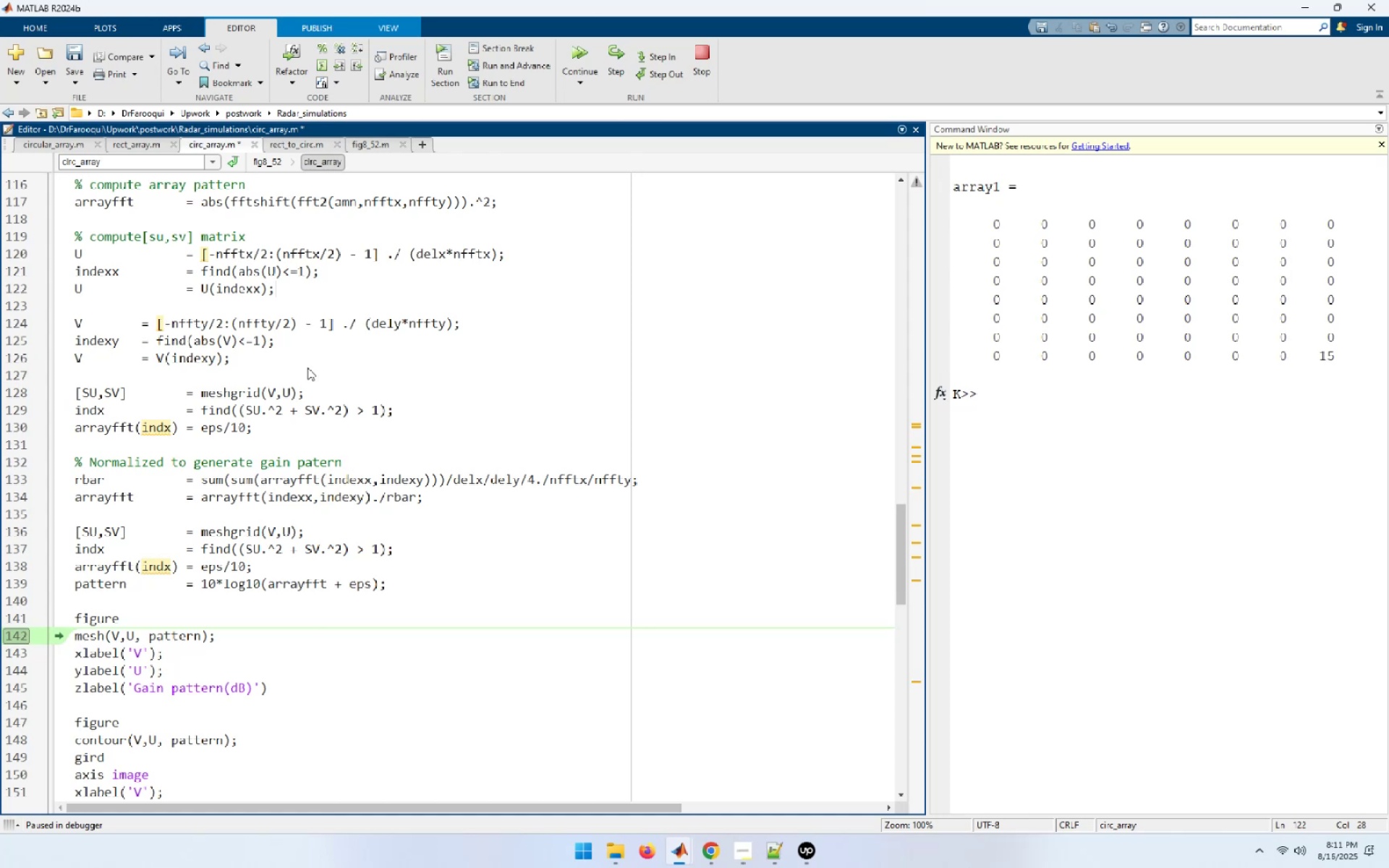 
key(ArrowDown)
 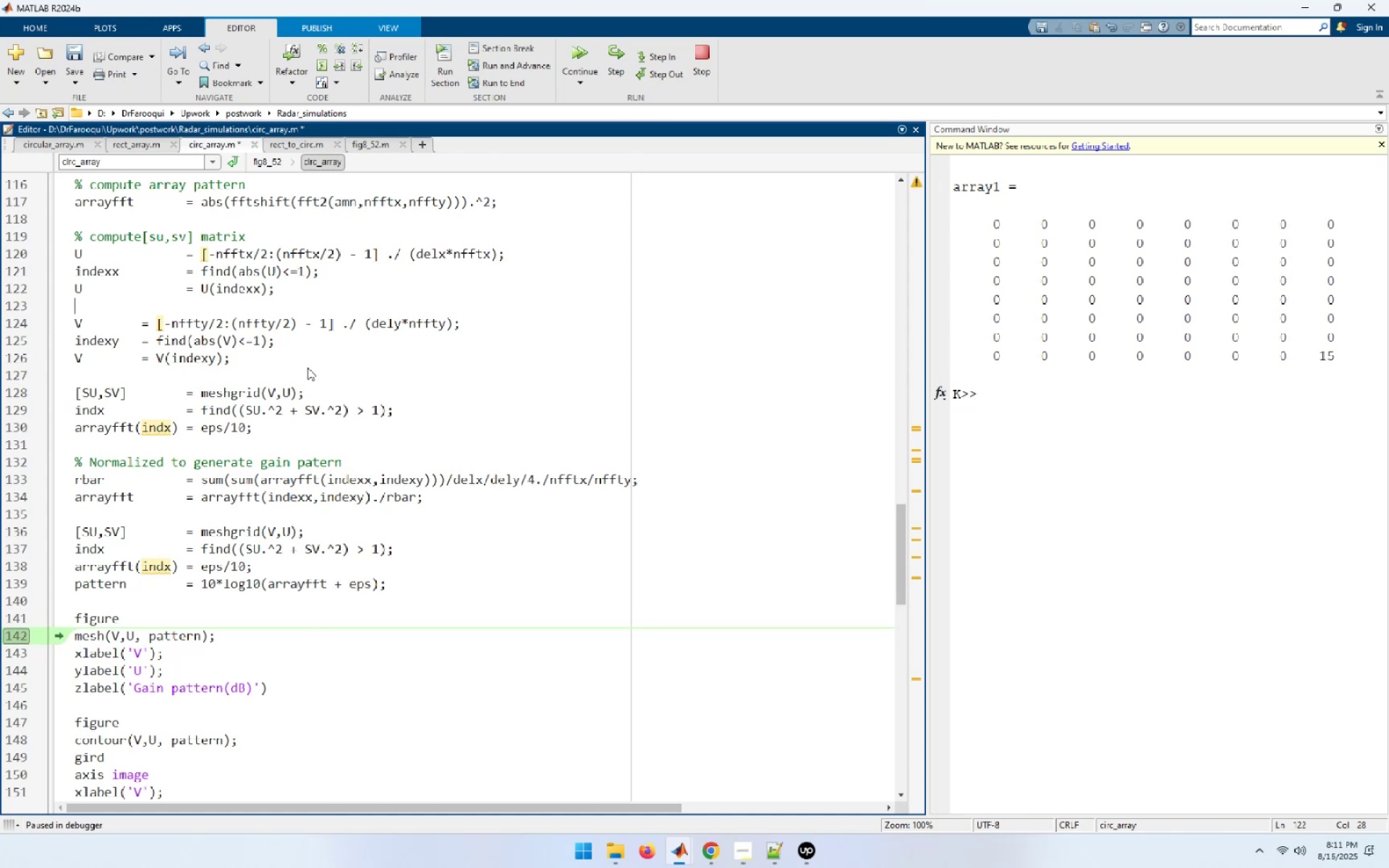 
key(ArrowDown)
 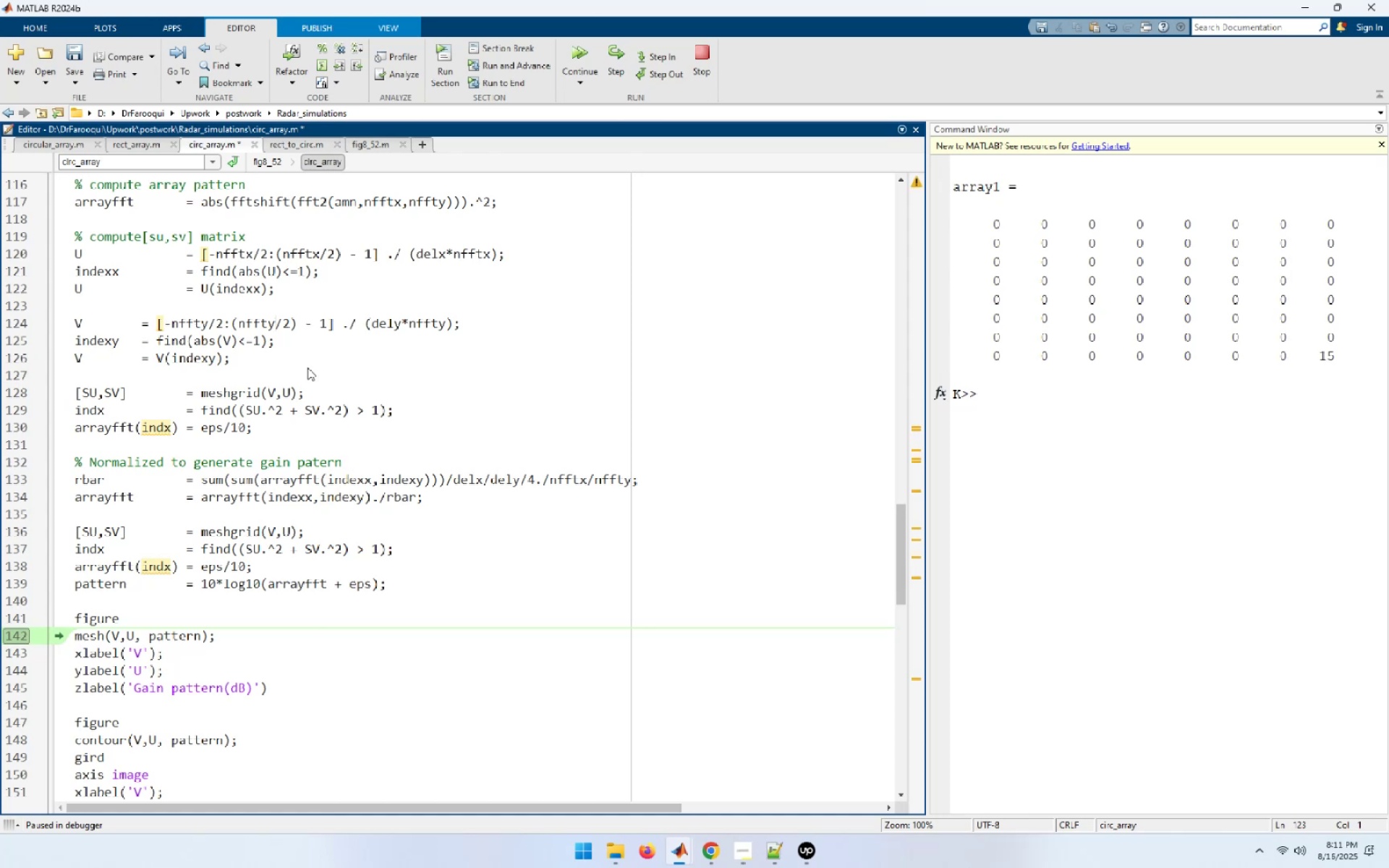 
key(ArrowDown)
 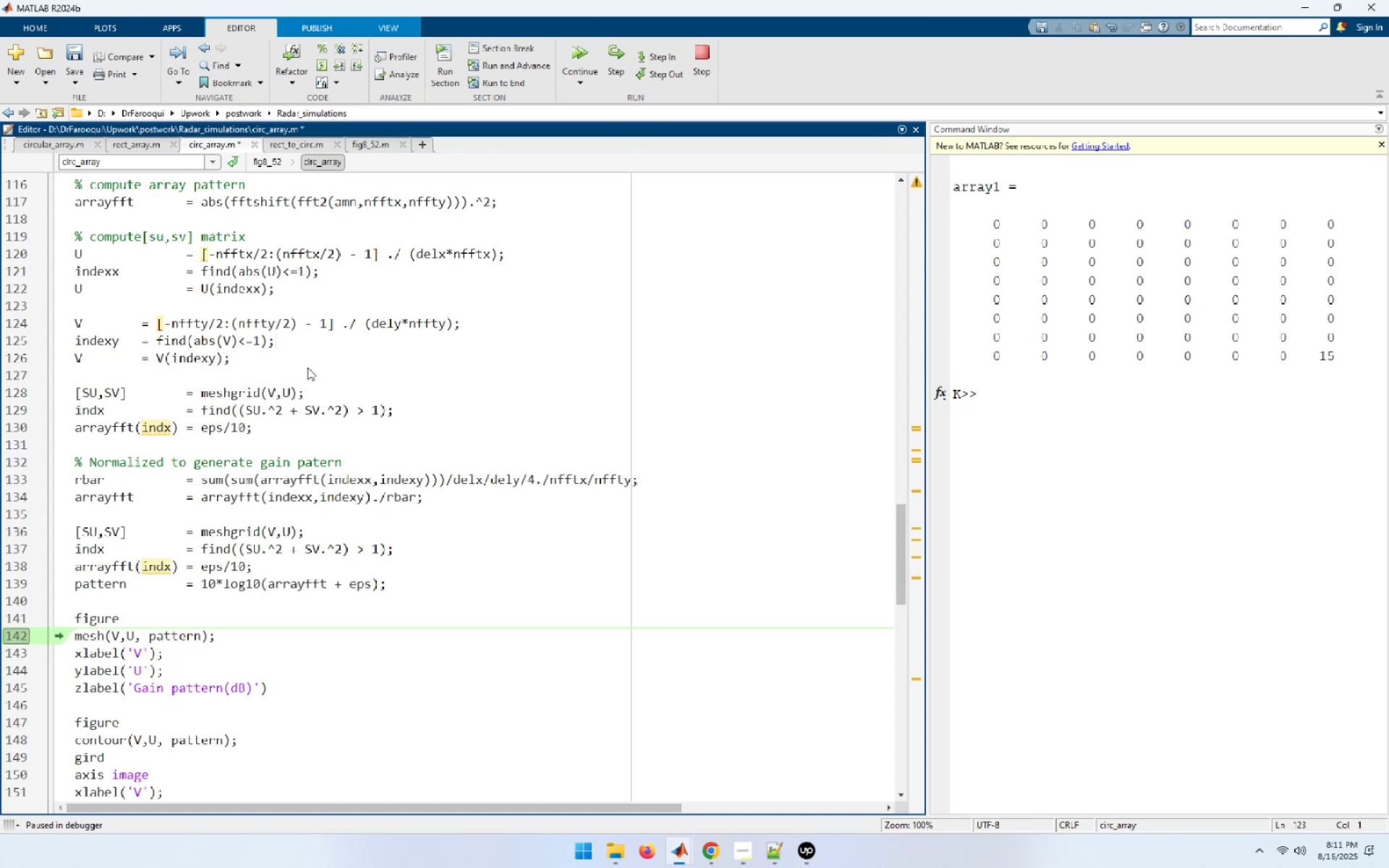 
key(ArrowDown)
 